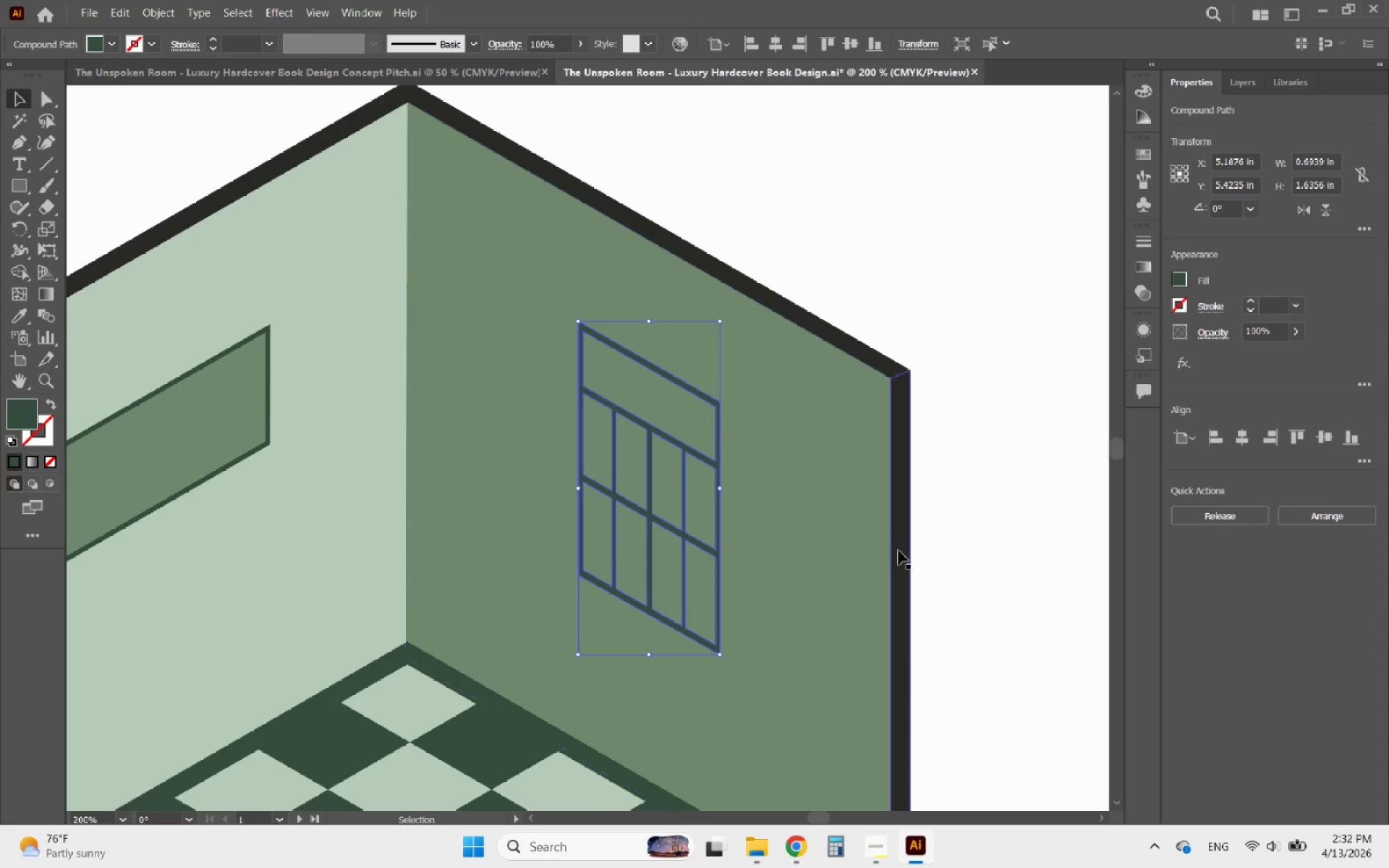 
hold_key(key=ShiftLeft, duration=0.5)
left_click([817, 529])
 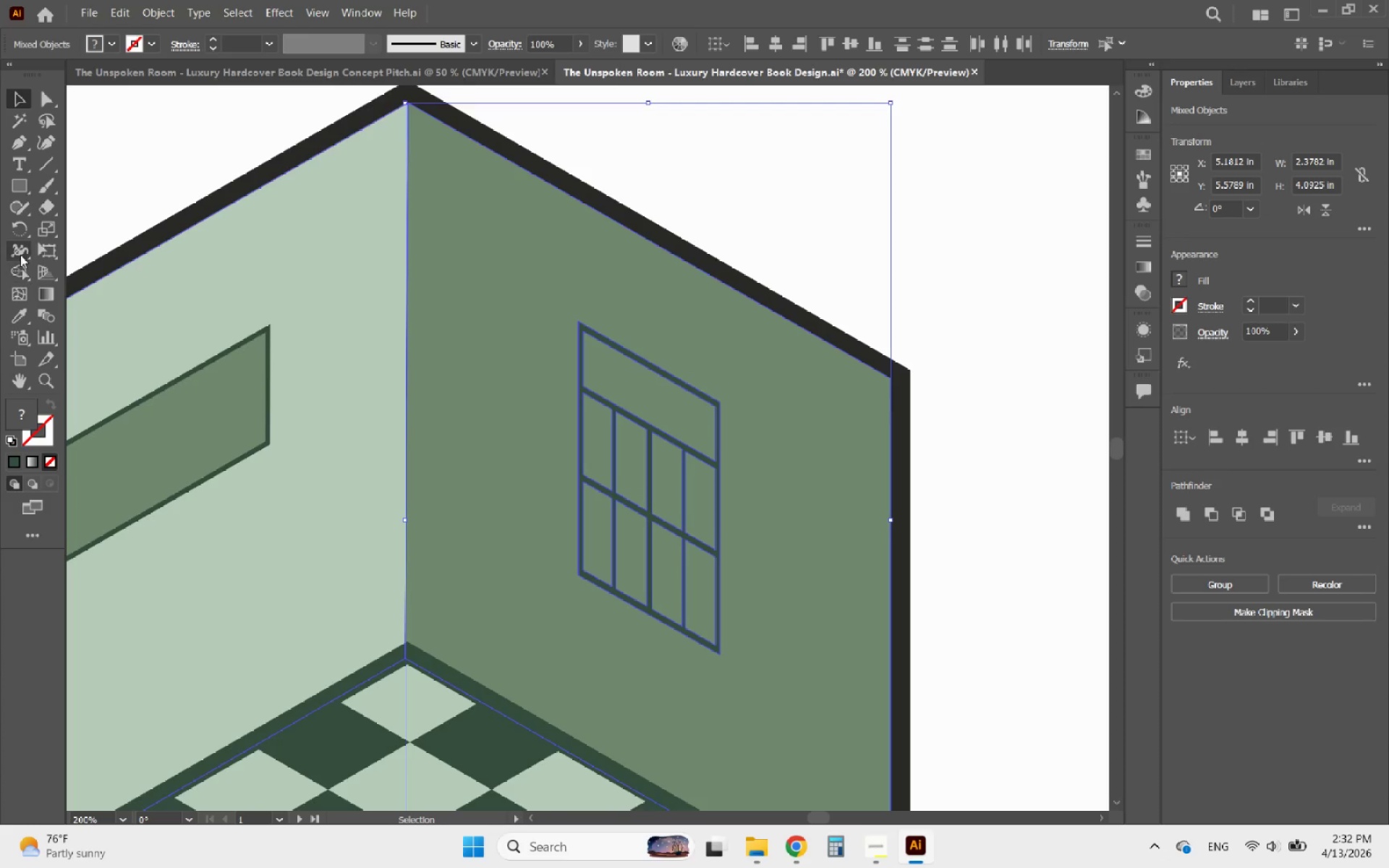 
left_click([18, 272])
 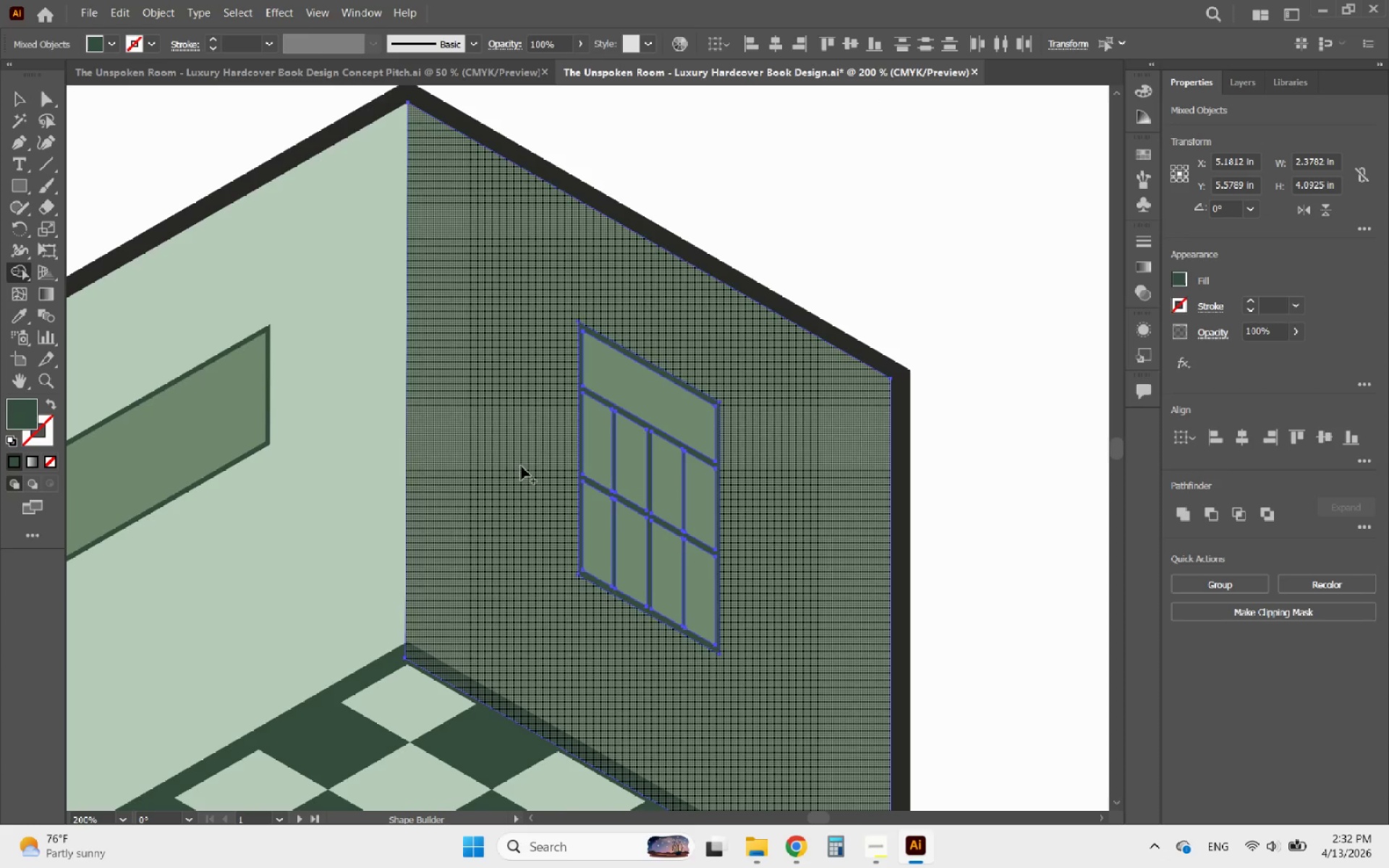 
hold_key(key=AltLeft, duration=0.34)
scroll: coordinate [610, 495], scroll_direction: up, amount: 1.0
 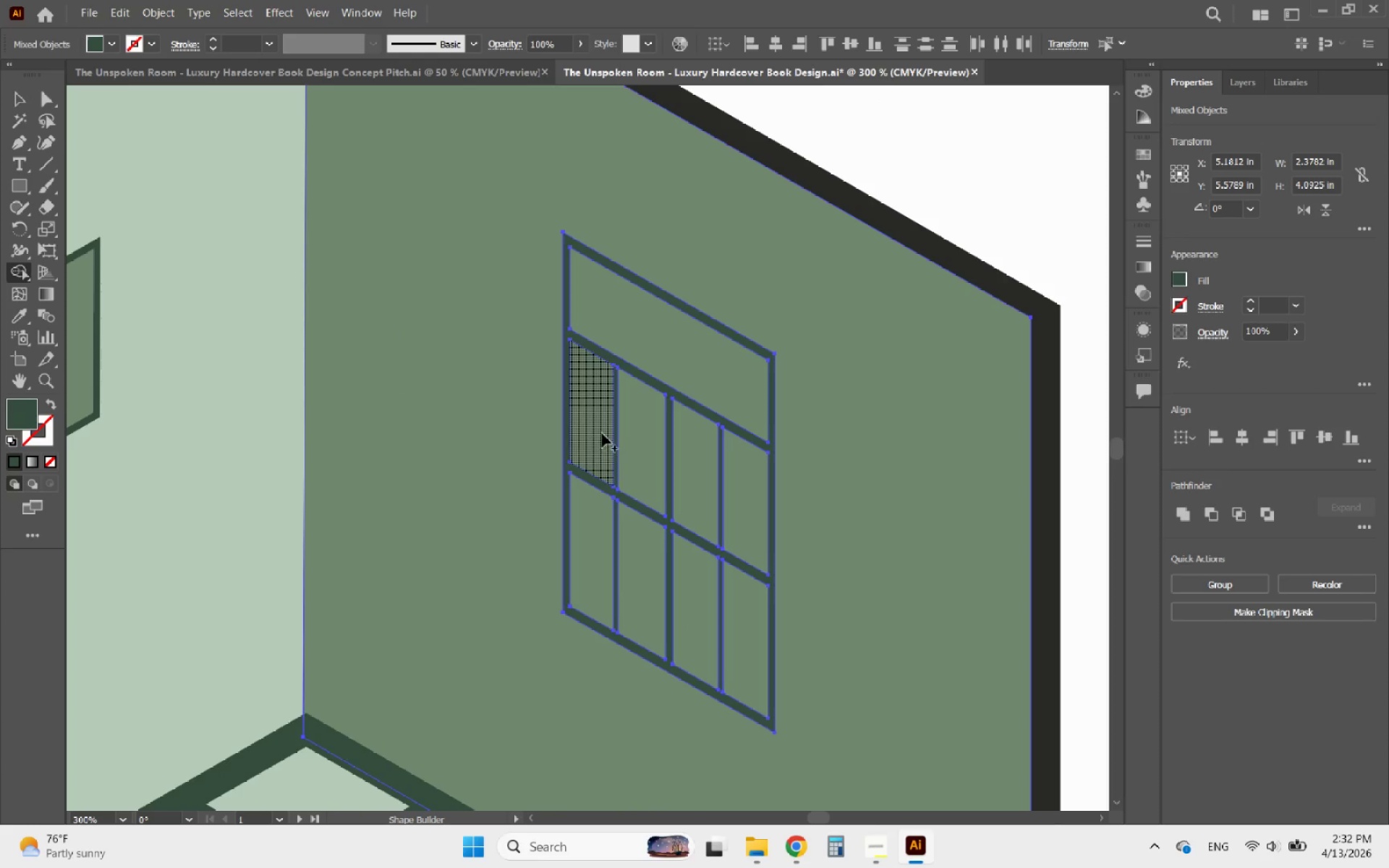 
left_click_drag(start_coordinate=[596, 428], to_coordinate=[592, 392])
 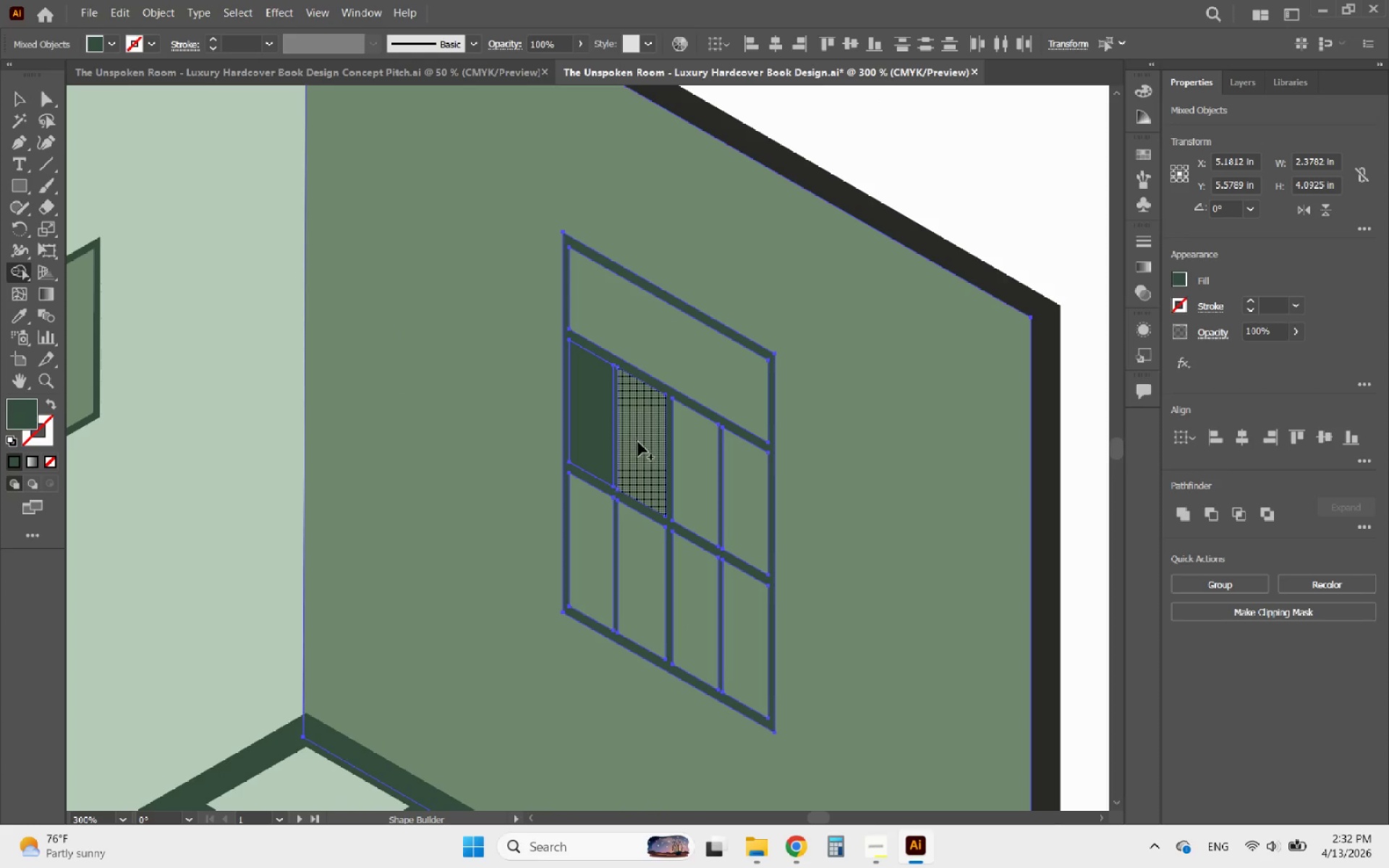 
left_click_drag(start_coordinate=[638, 442], to_coordinate=[639, 407])
 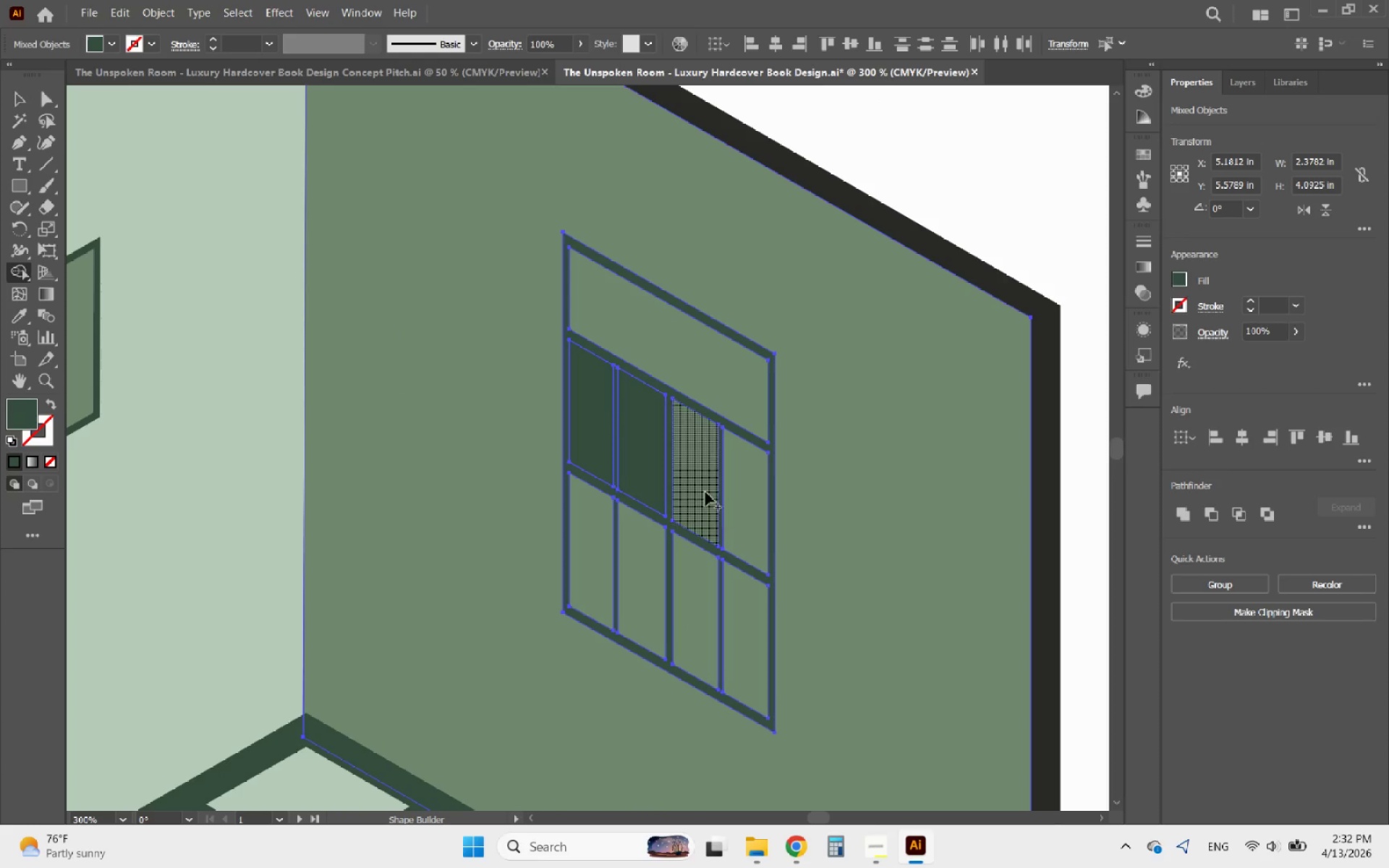 
left_click_drag(start_coordinate=[702, 488], to_coordinate=[697, 456])
 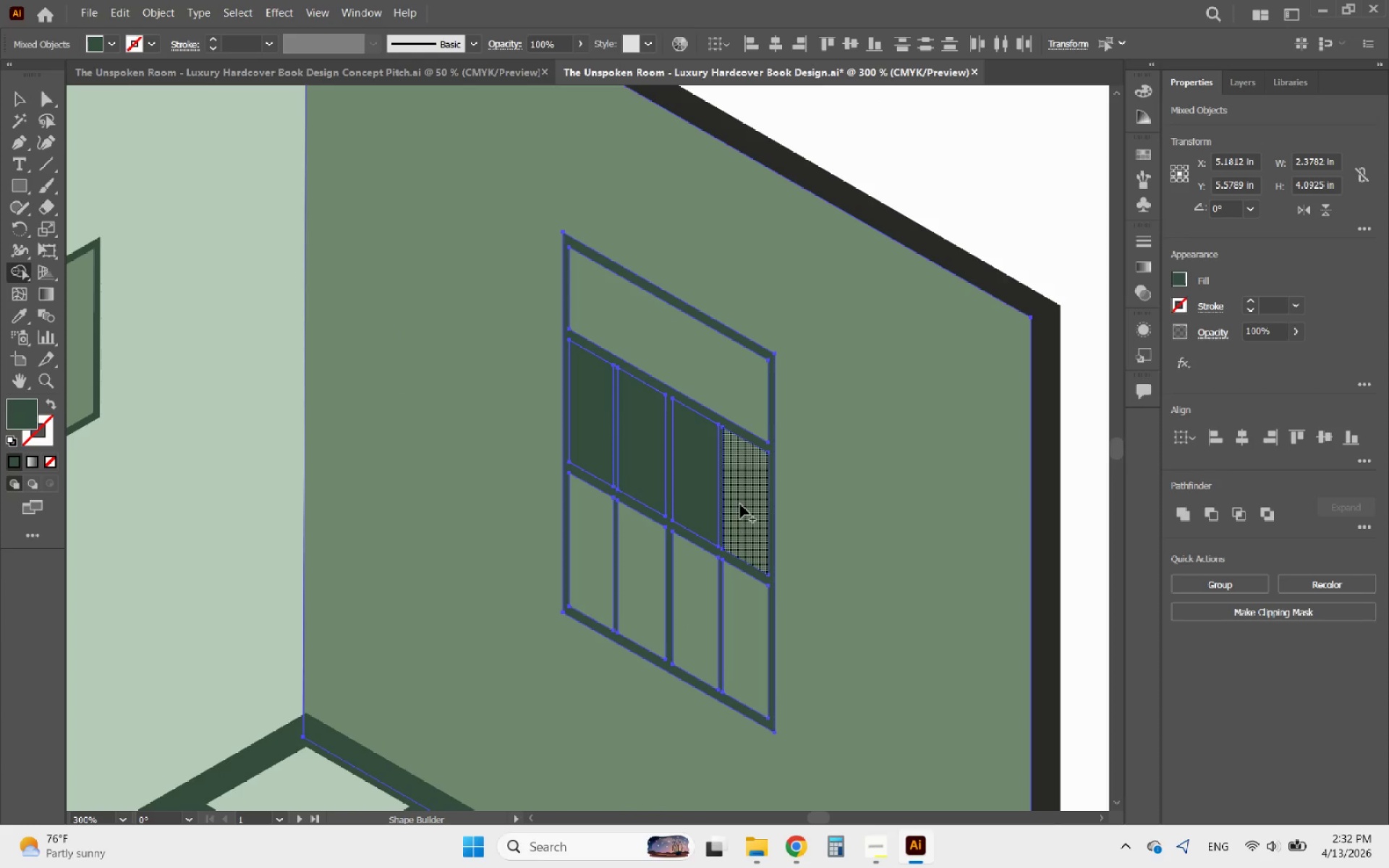 
left_click_drag(start_coordinate=[748, 504], to_coordinate=[748, 476])
 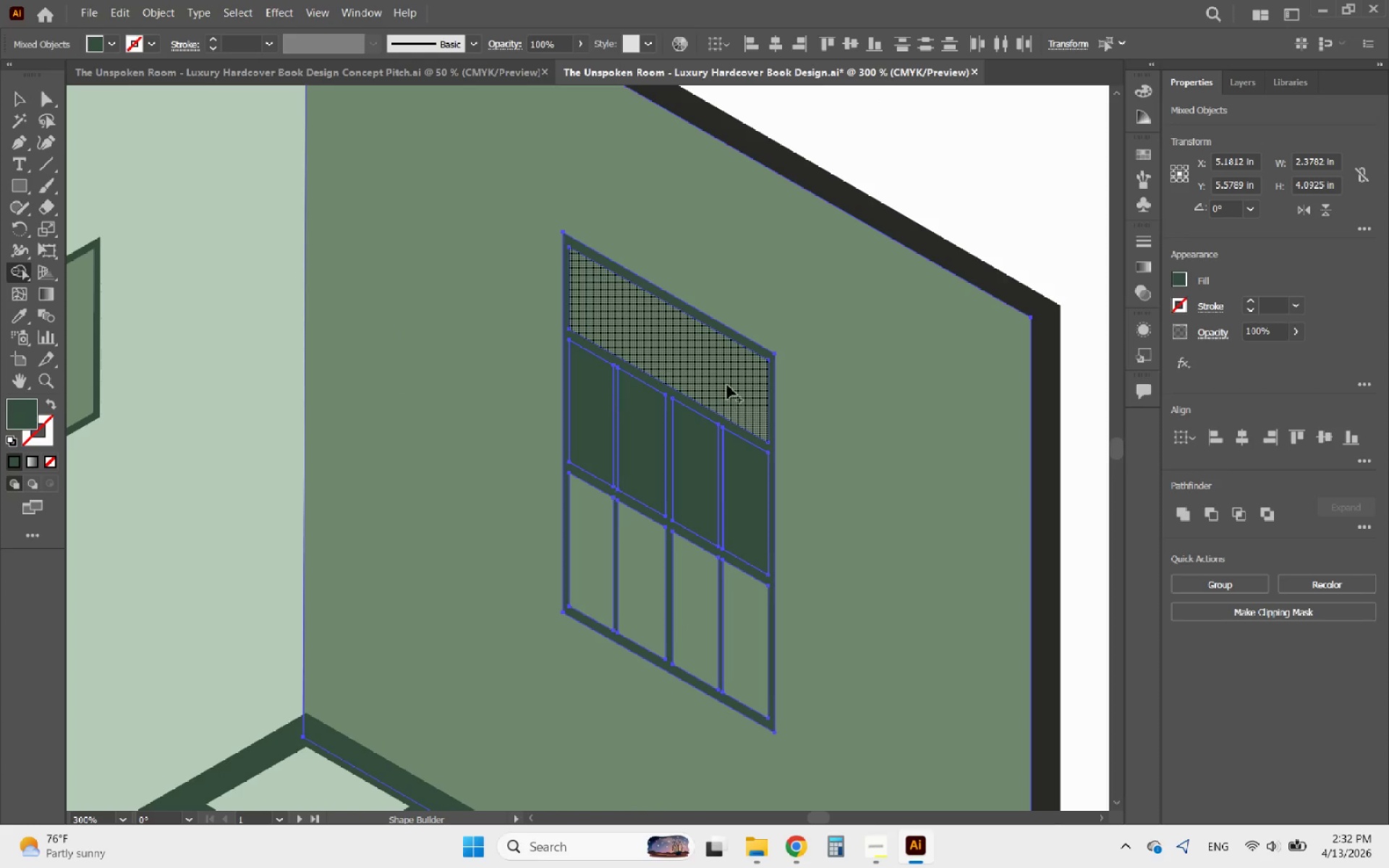 
left_click_drag(start_coordinate=[723, 380], to_coordinate=[671, 341])
 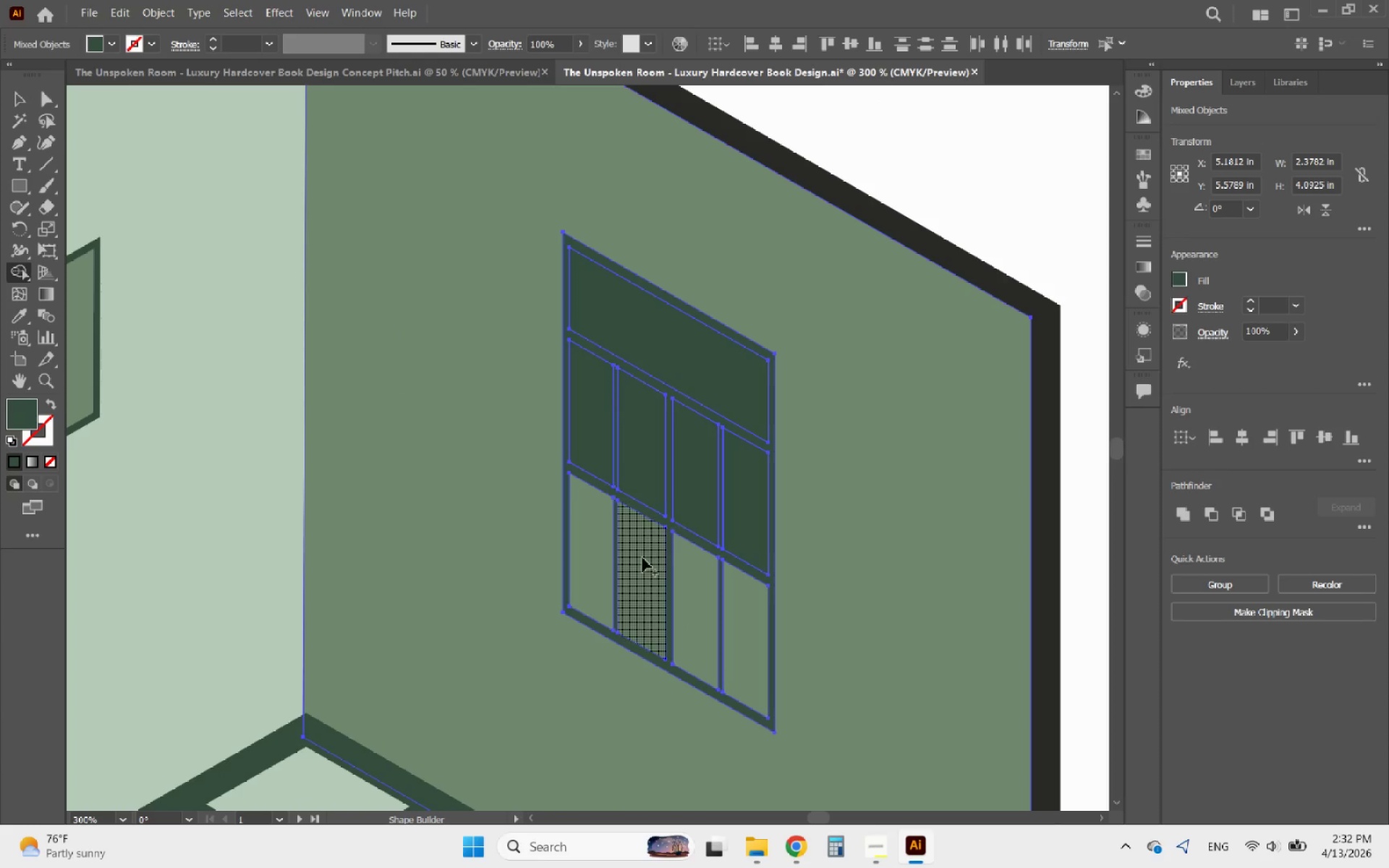 
left_click_drag(start_coordinate=[642, 558], to_coordinate=[640, 592])
 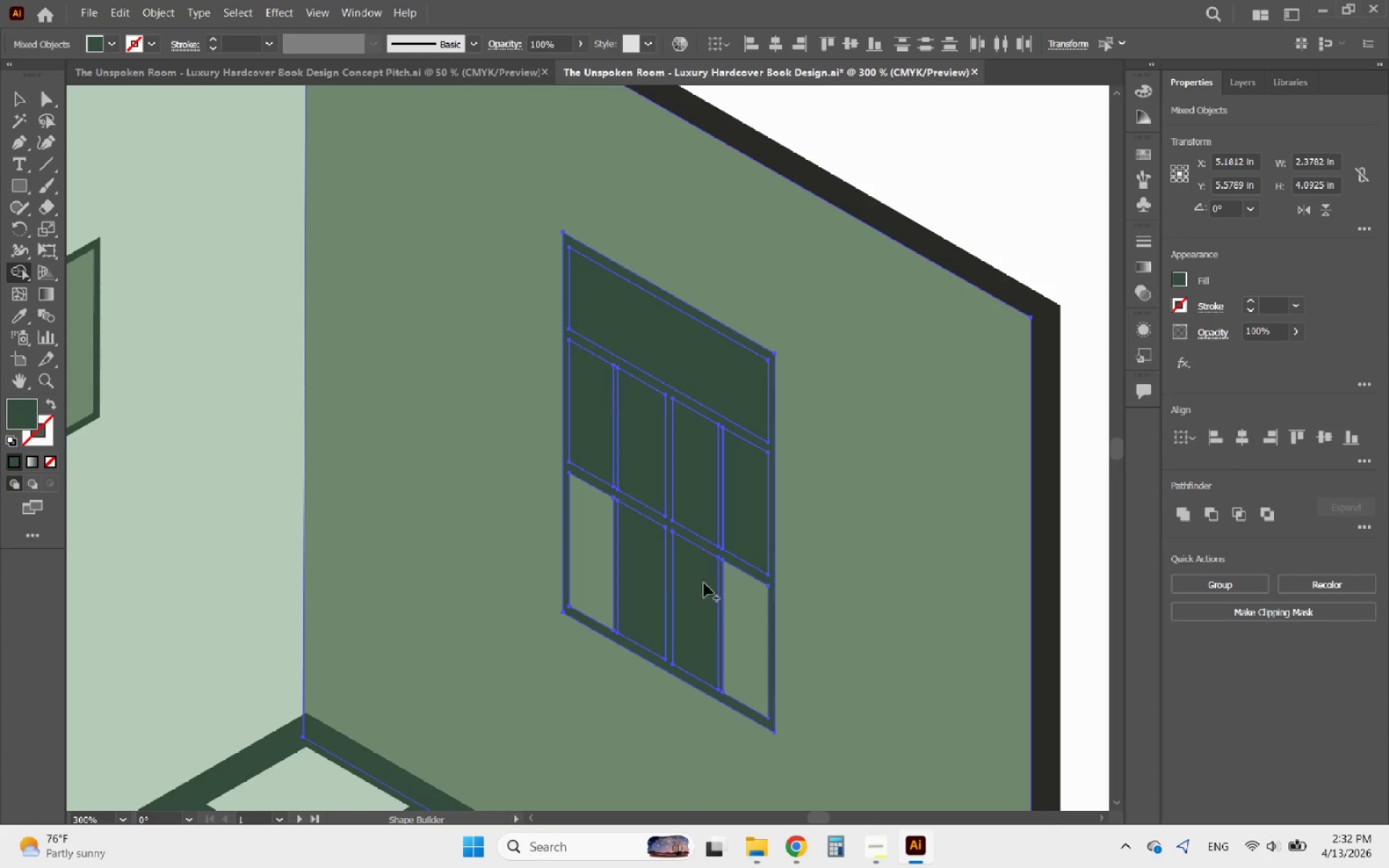 
left_click_drag(start_coordinate=[744, 603], to_coordinate=[744, 620])
 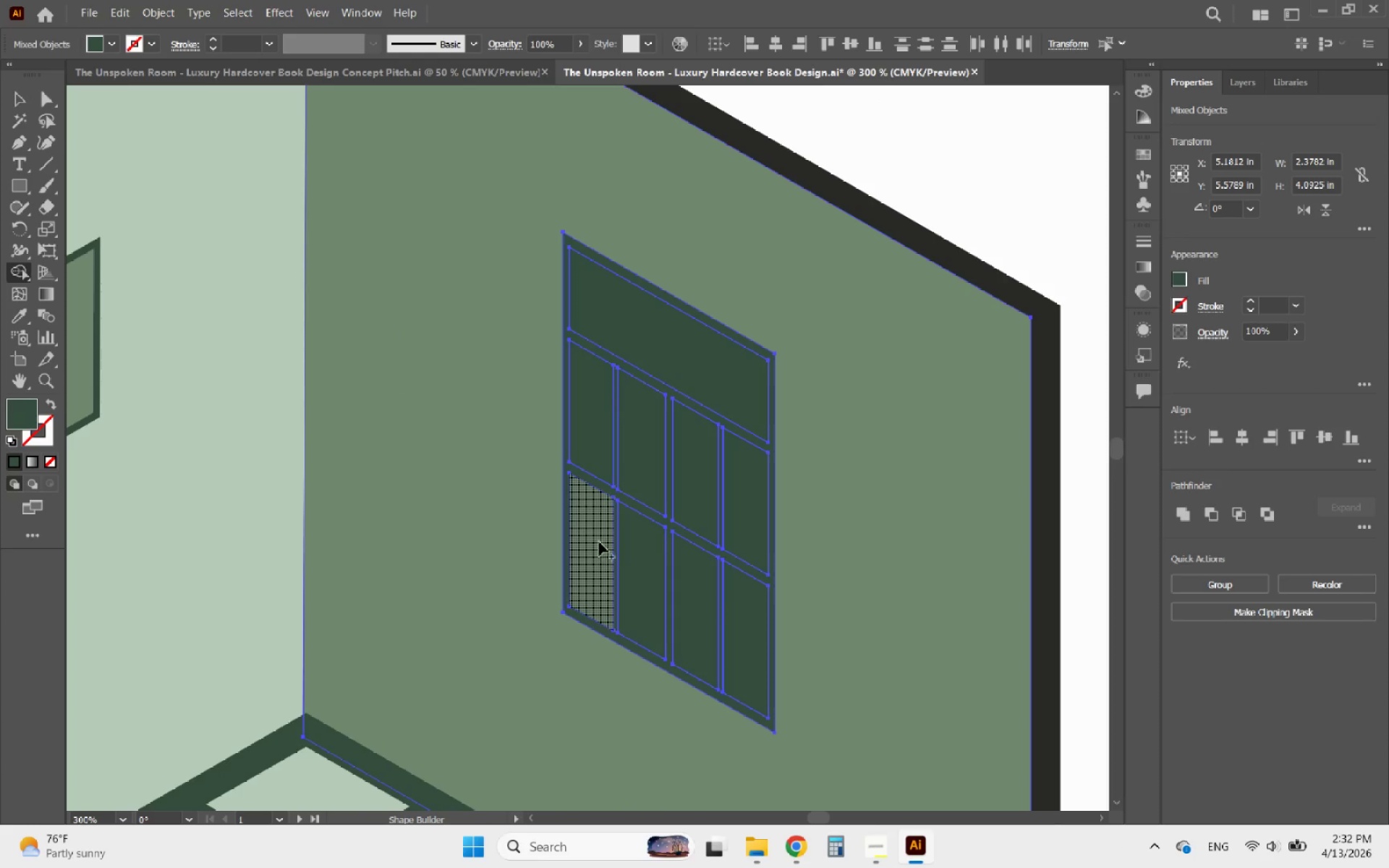 
left_click_drag(start_coordinate=[592, 529], to_coordinate=[587, 550])
 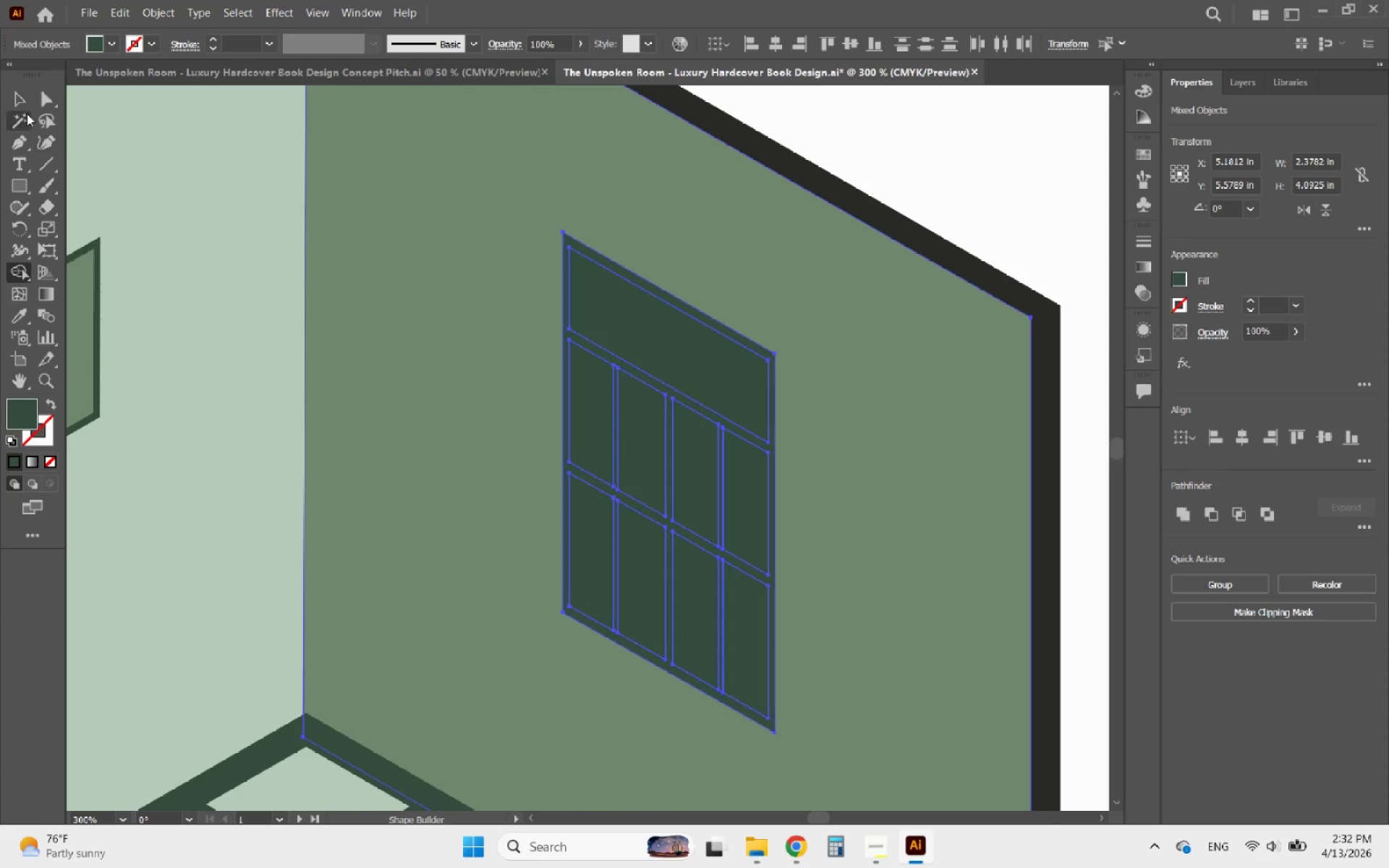 
left_click([21, 103])
 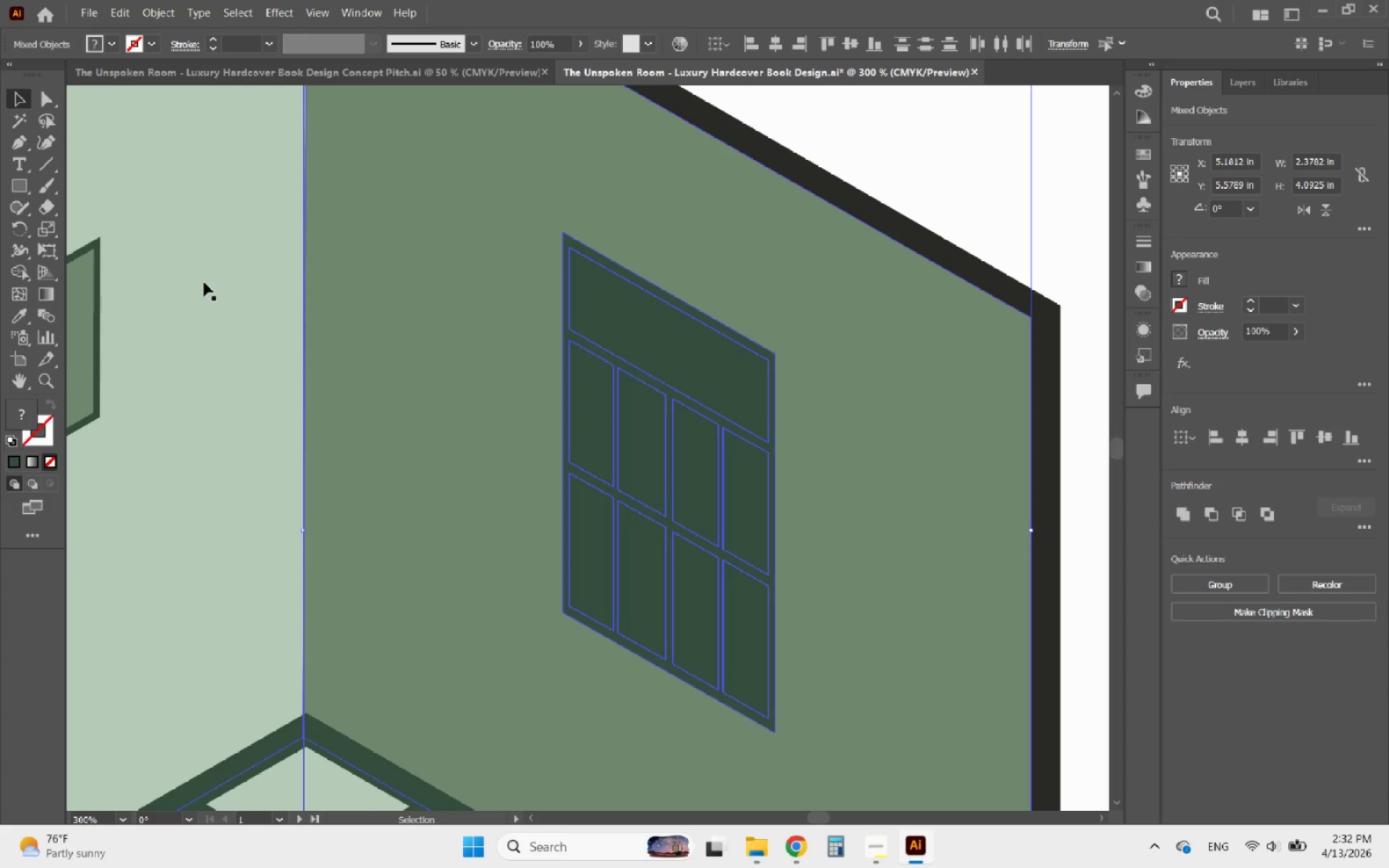 
key(Alt+AltLeft)
 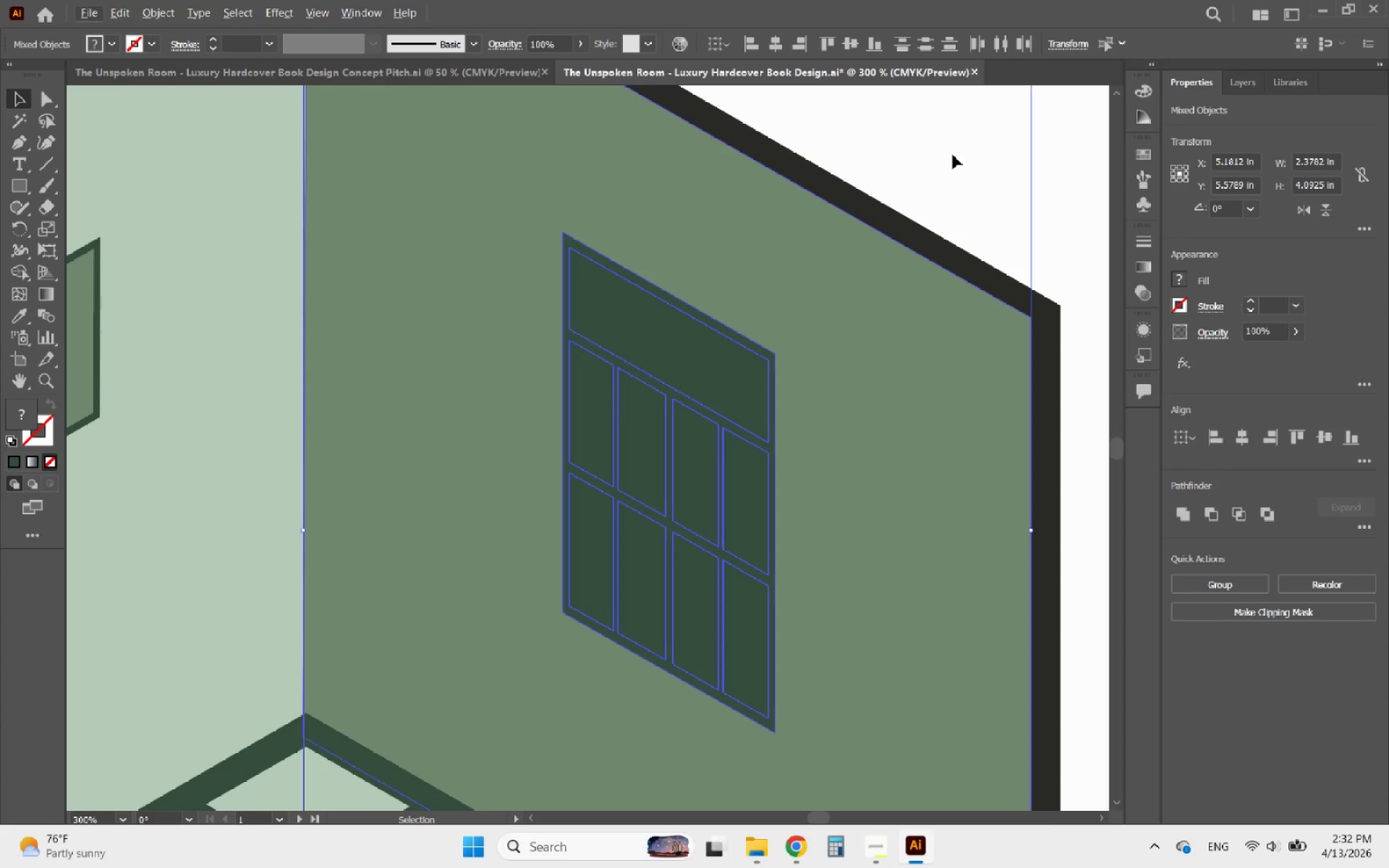 
left_click([955, 154])
 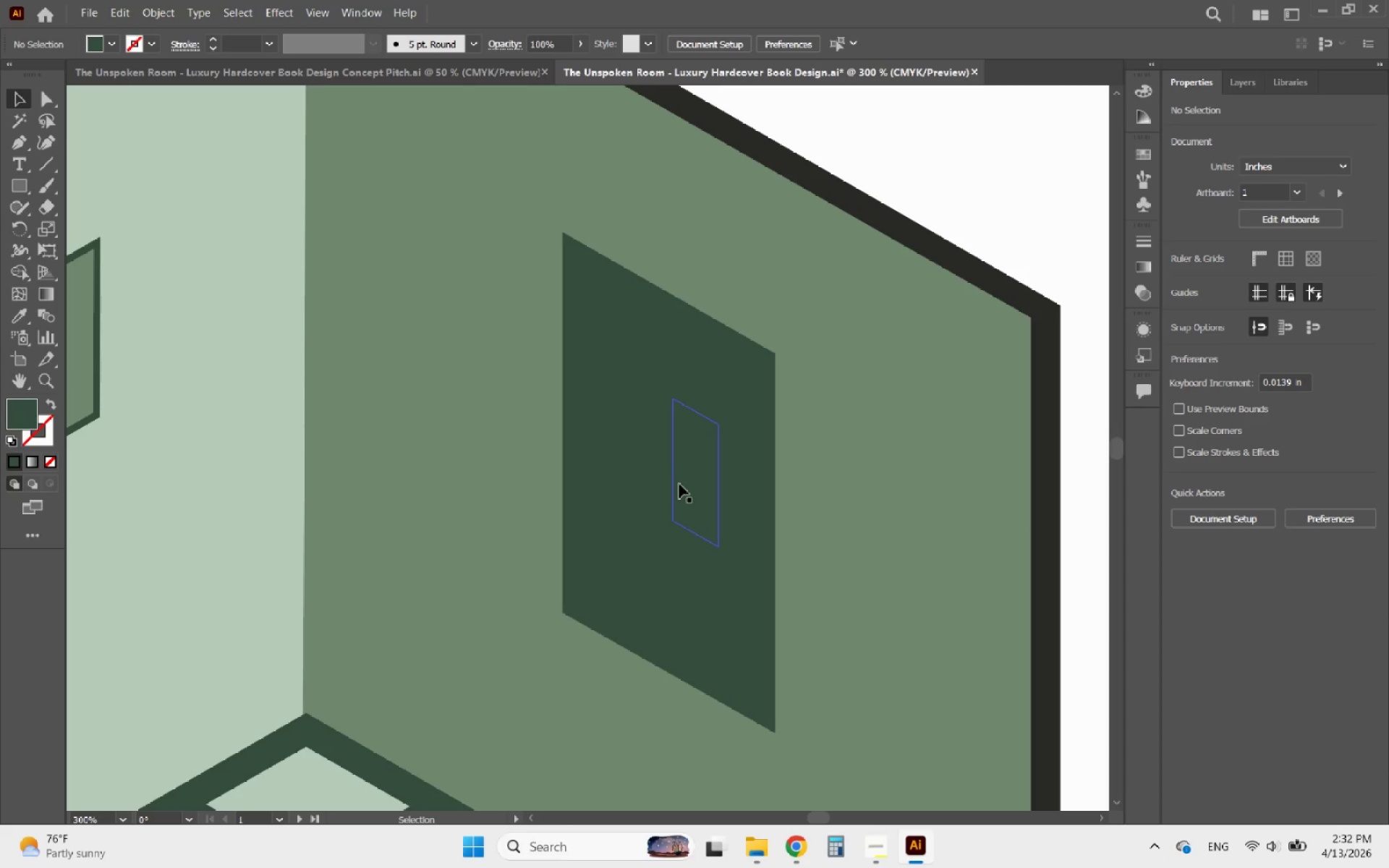 
left_click([679, 485])
 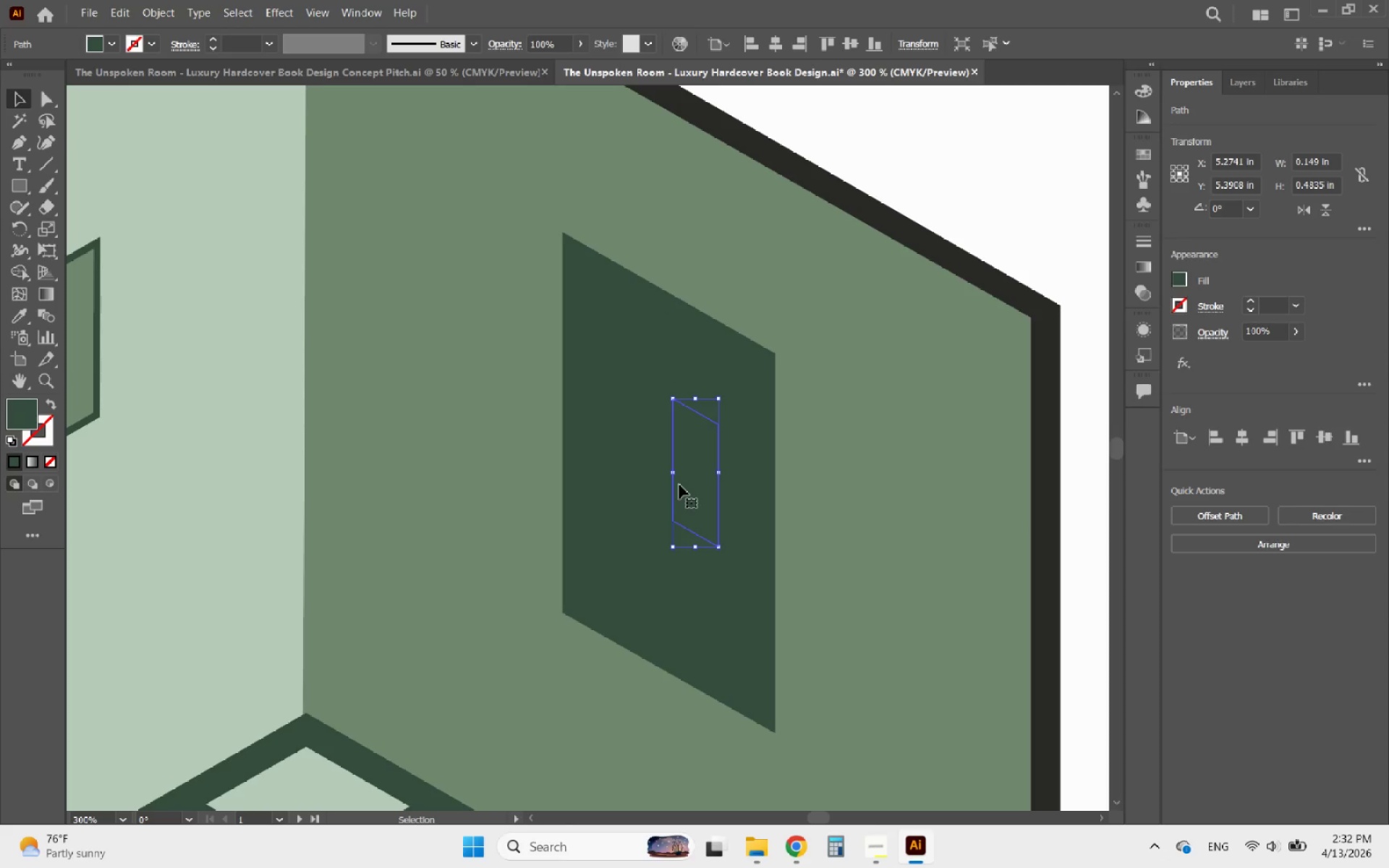 
key(Delete)
 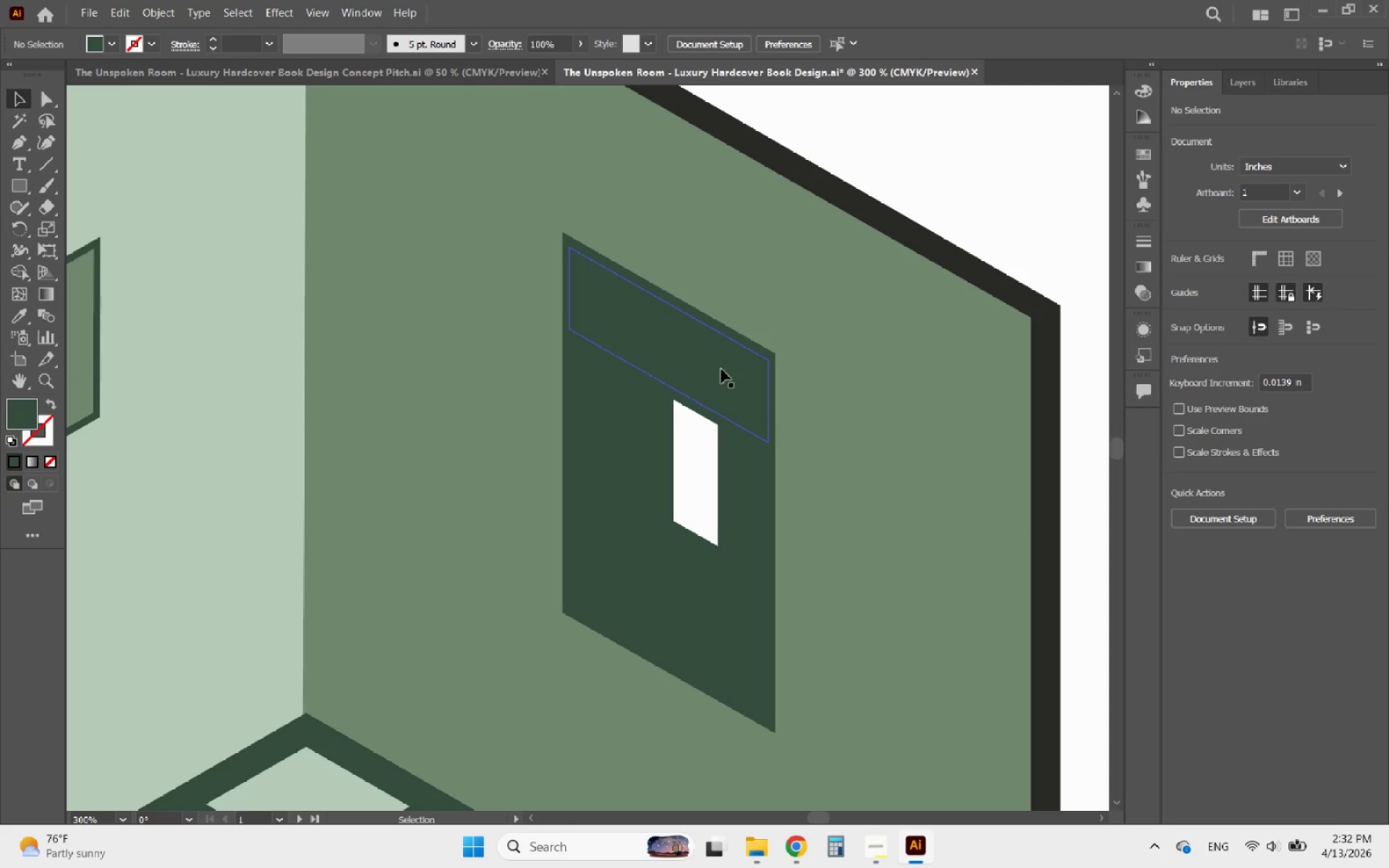 
left_click([721, 369])
 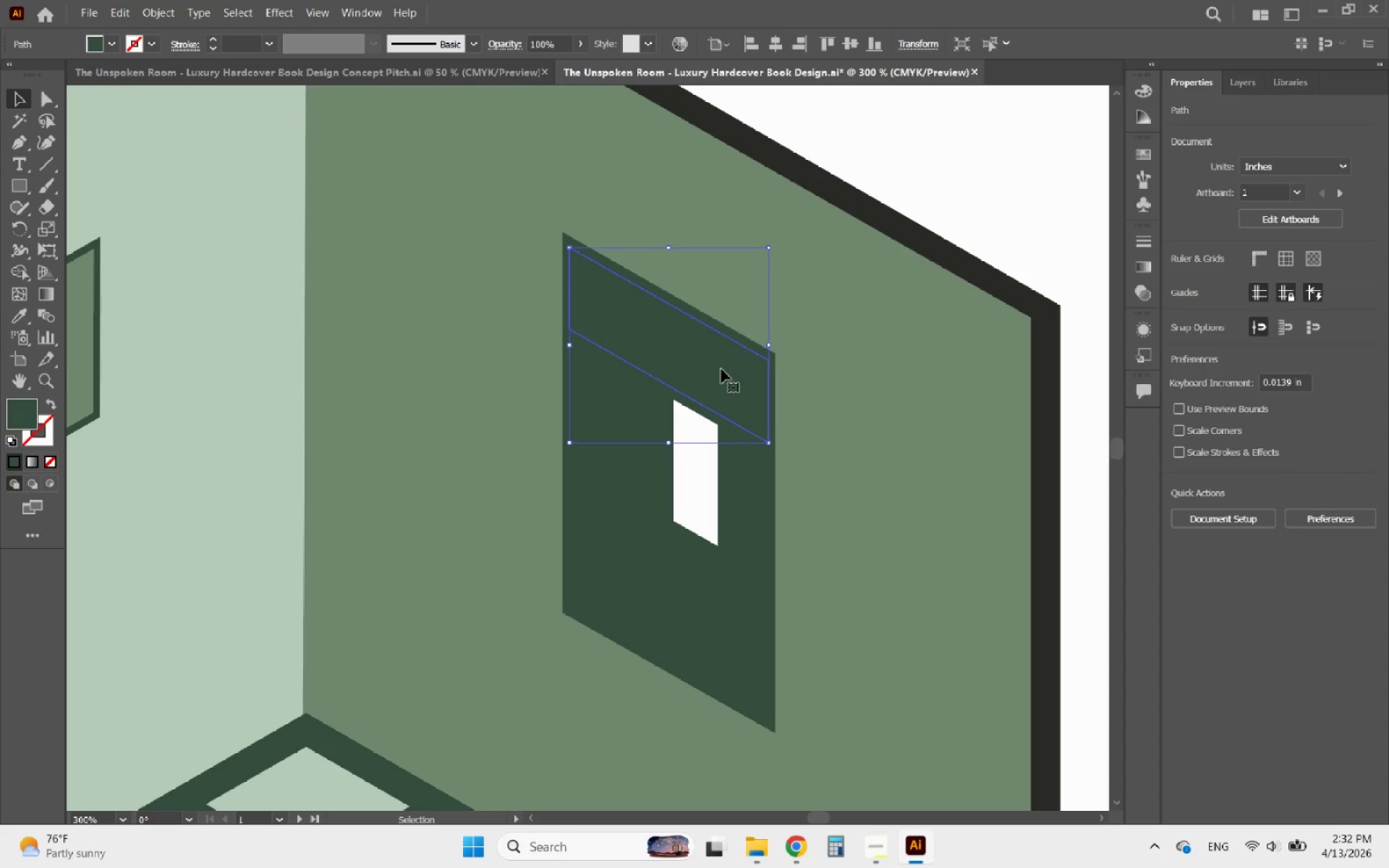 
key(Delete)
 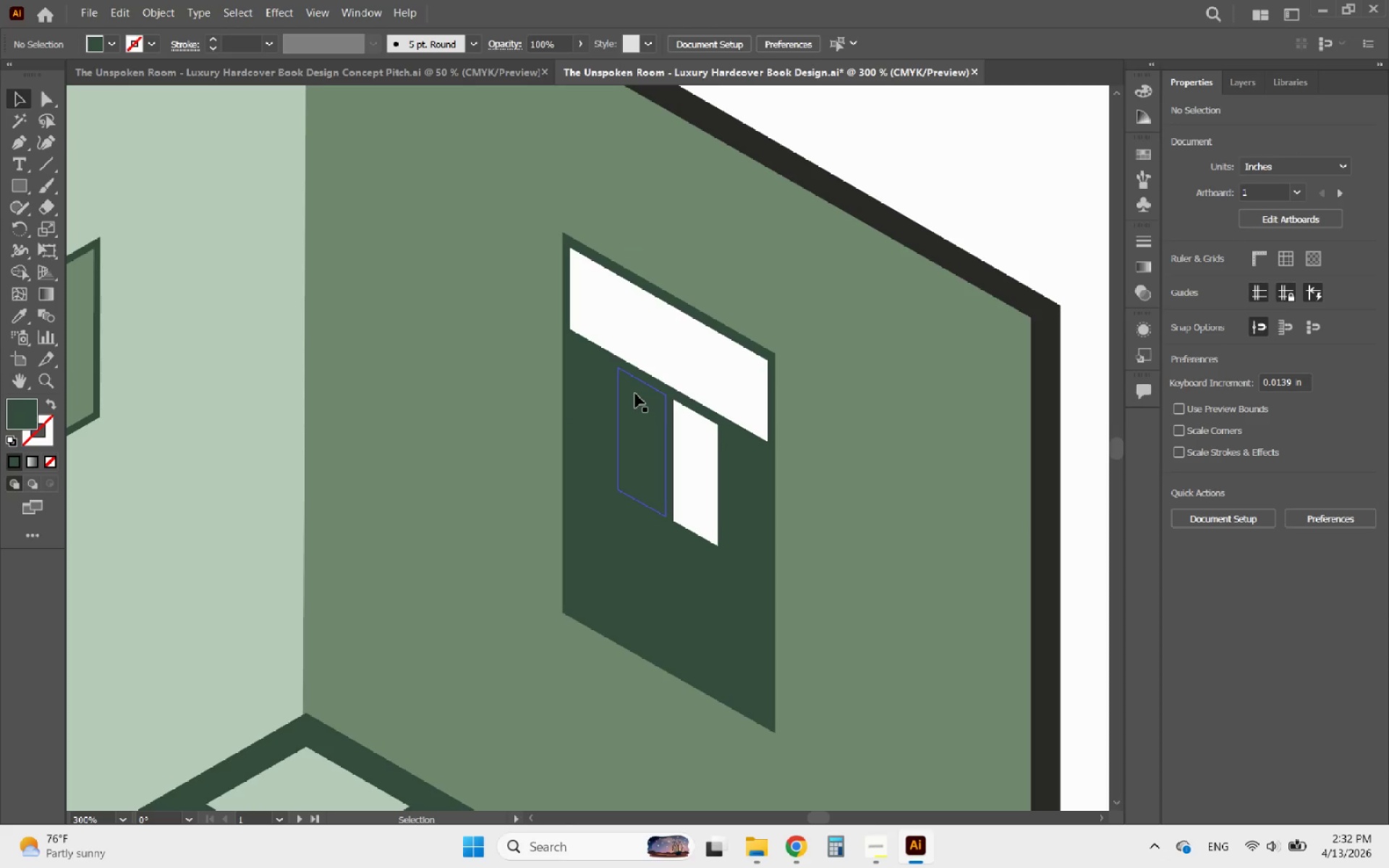 
left_click([635, 393])
 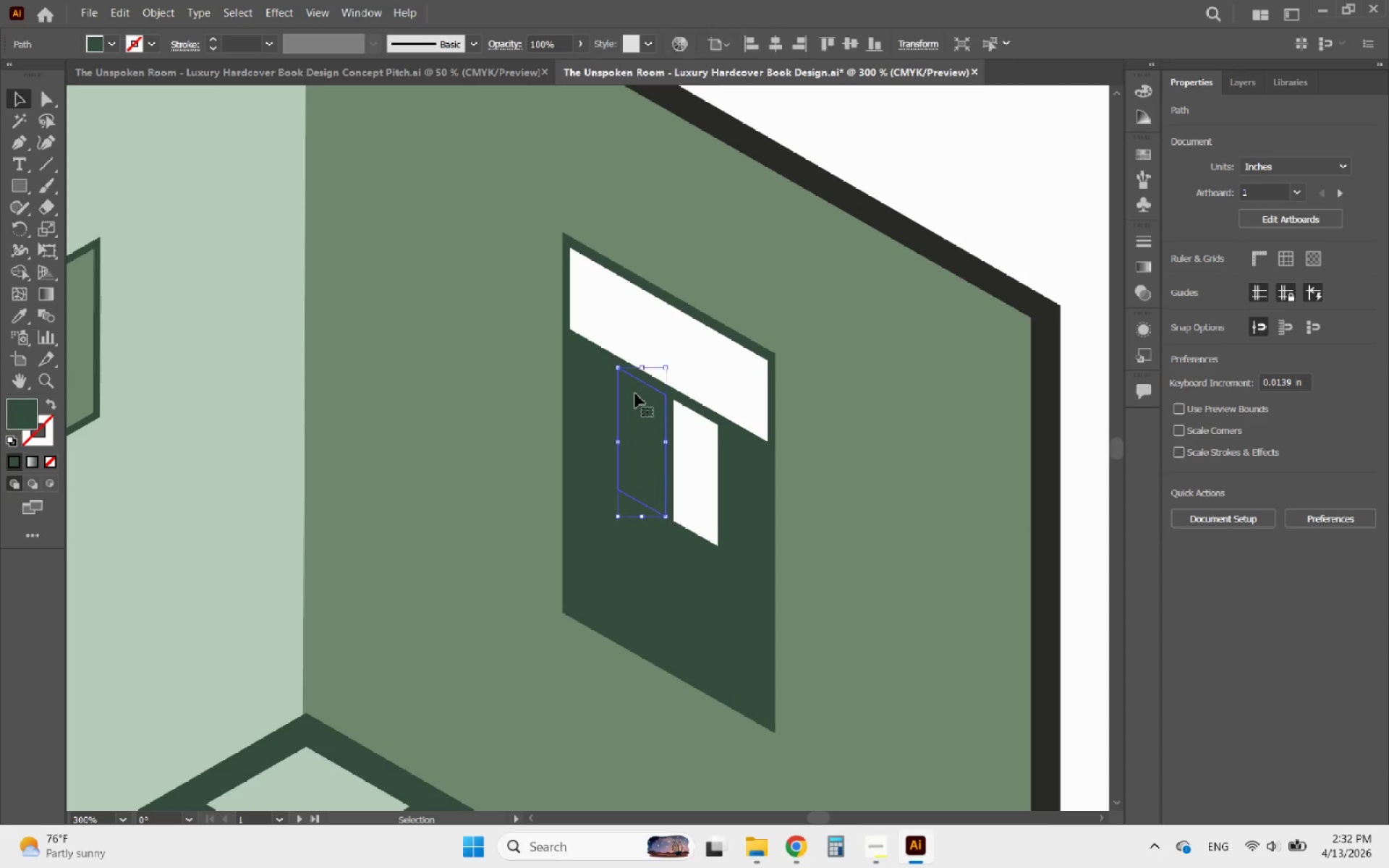 
key(Delete)
 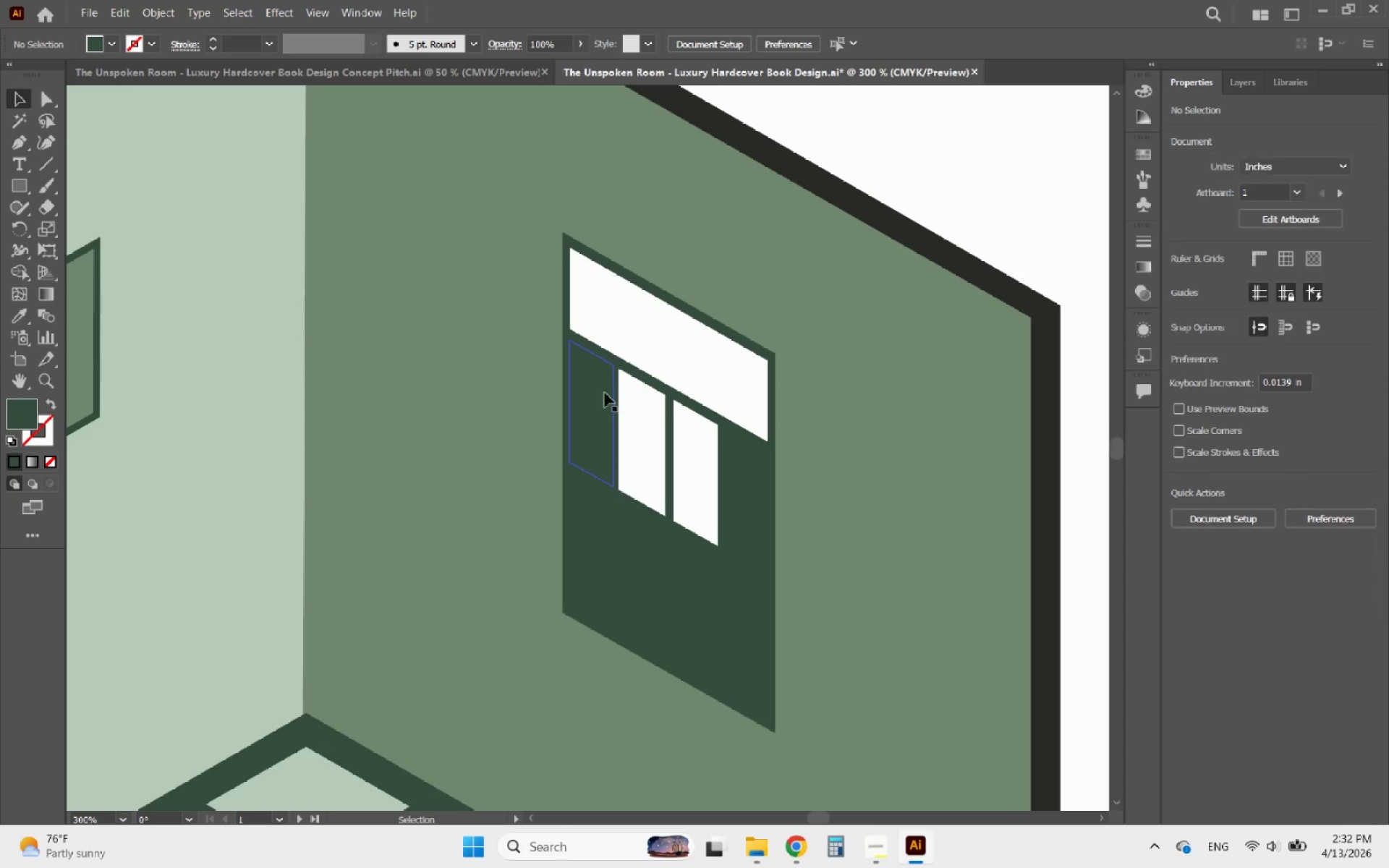 
left_click([596, 393])
 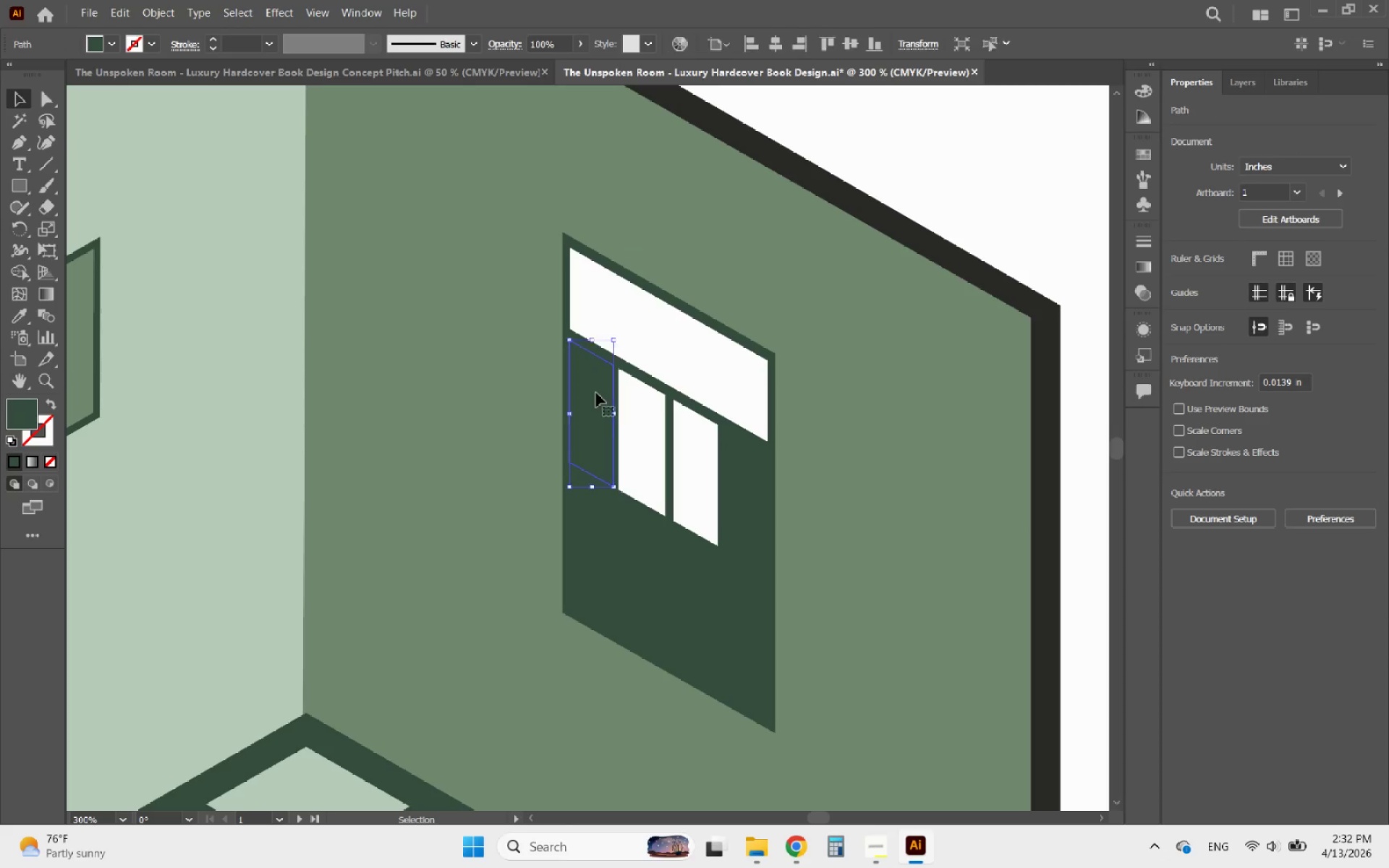 
key(Delete)
 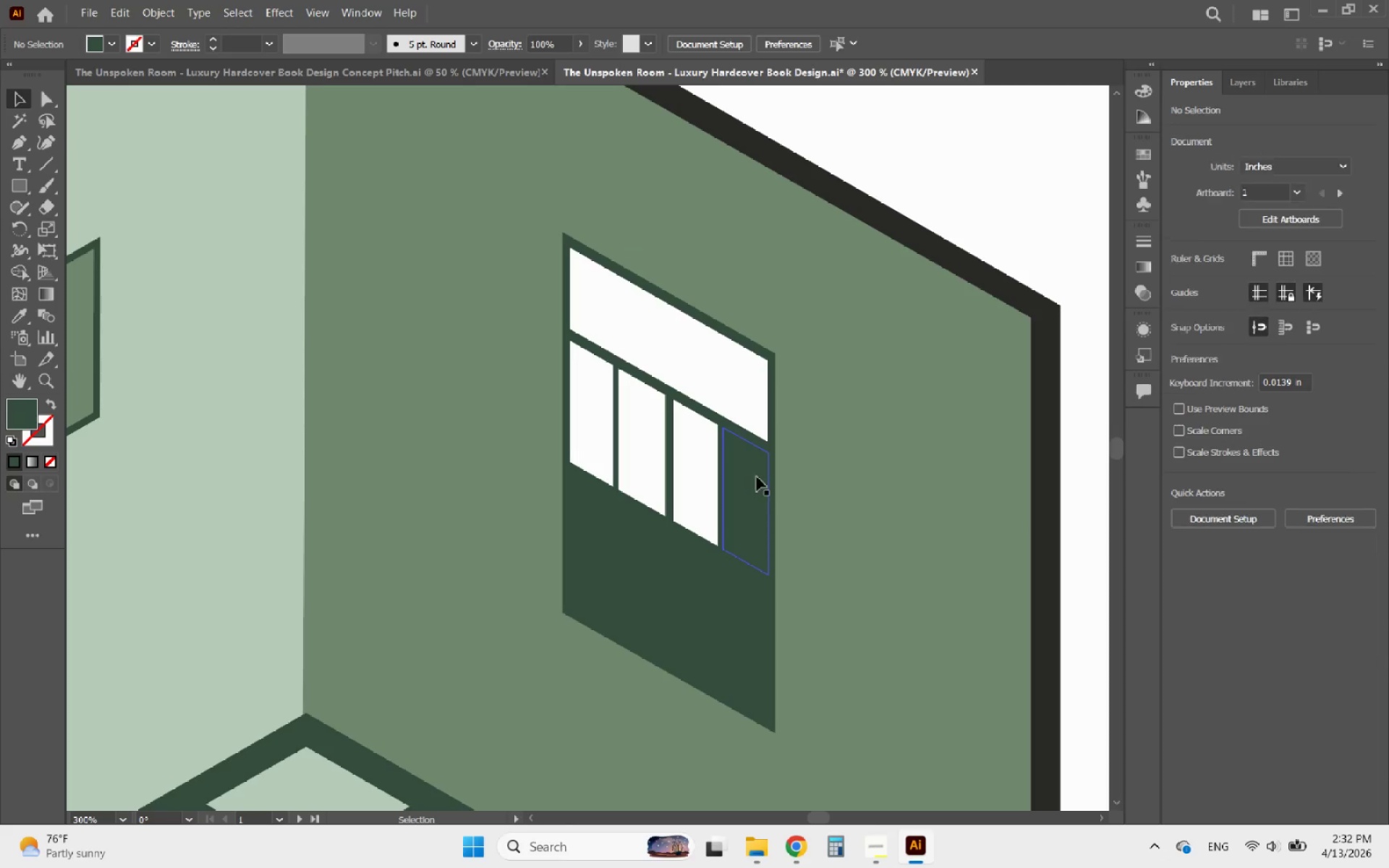 
left_click([757, 477])
 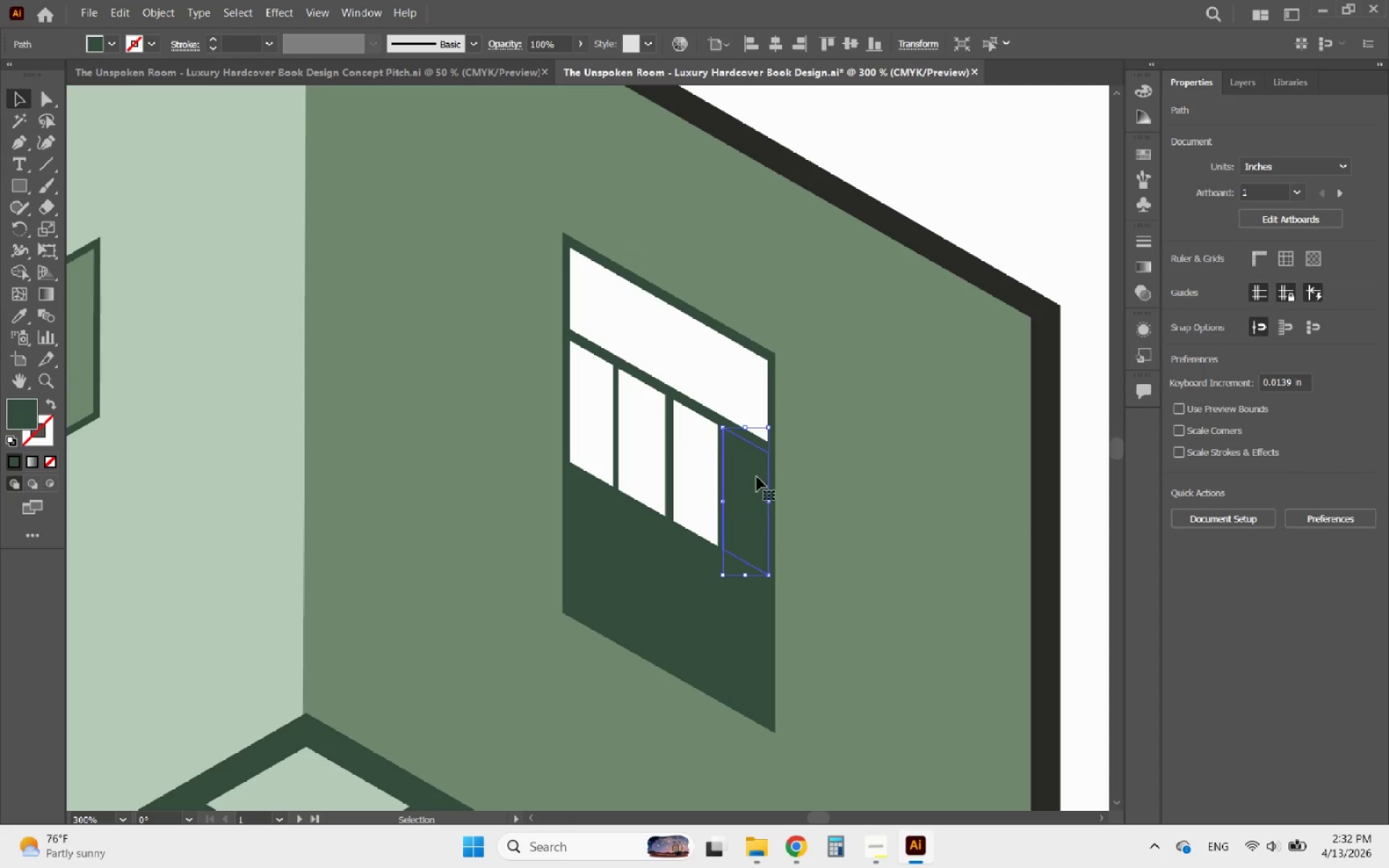 
key(Delete)
 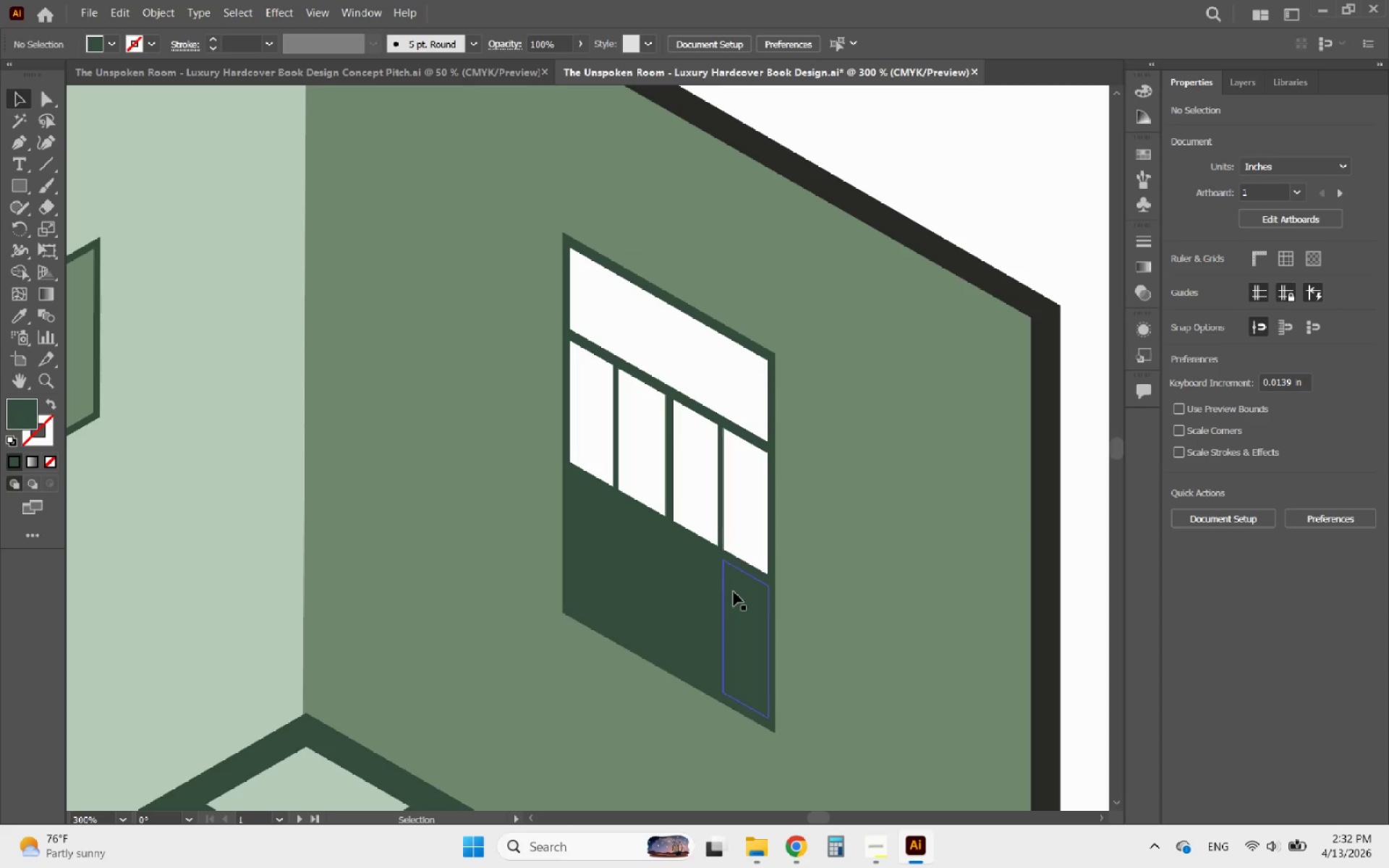 
key(Delete)
 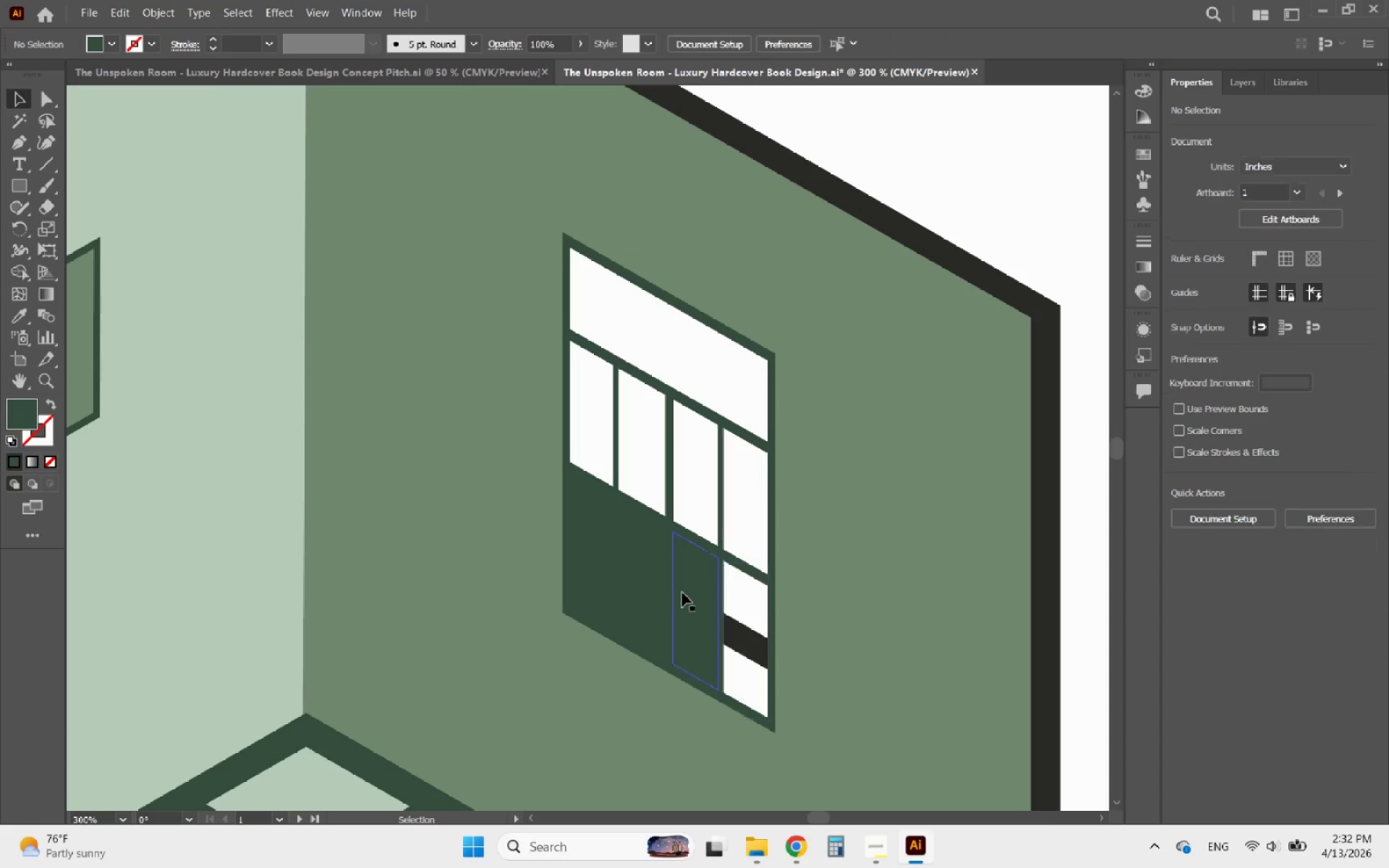 
left_click([682, 592])
 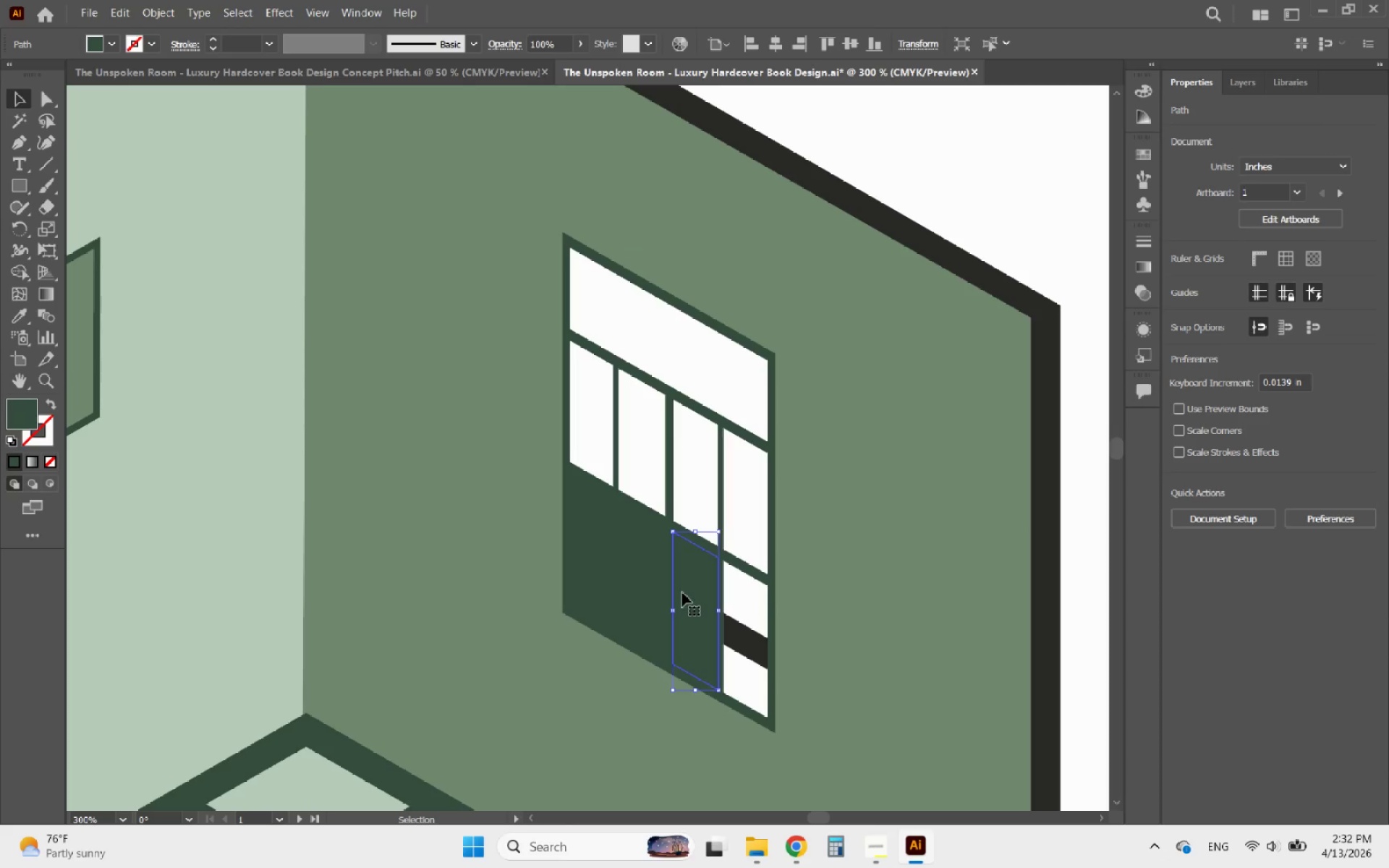 
key(Delete)
 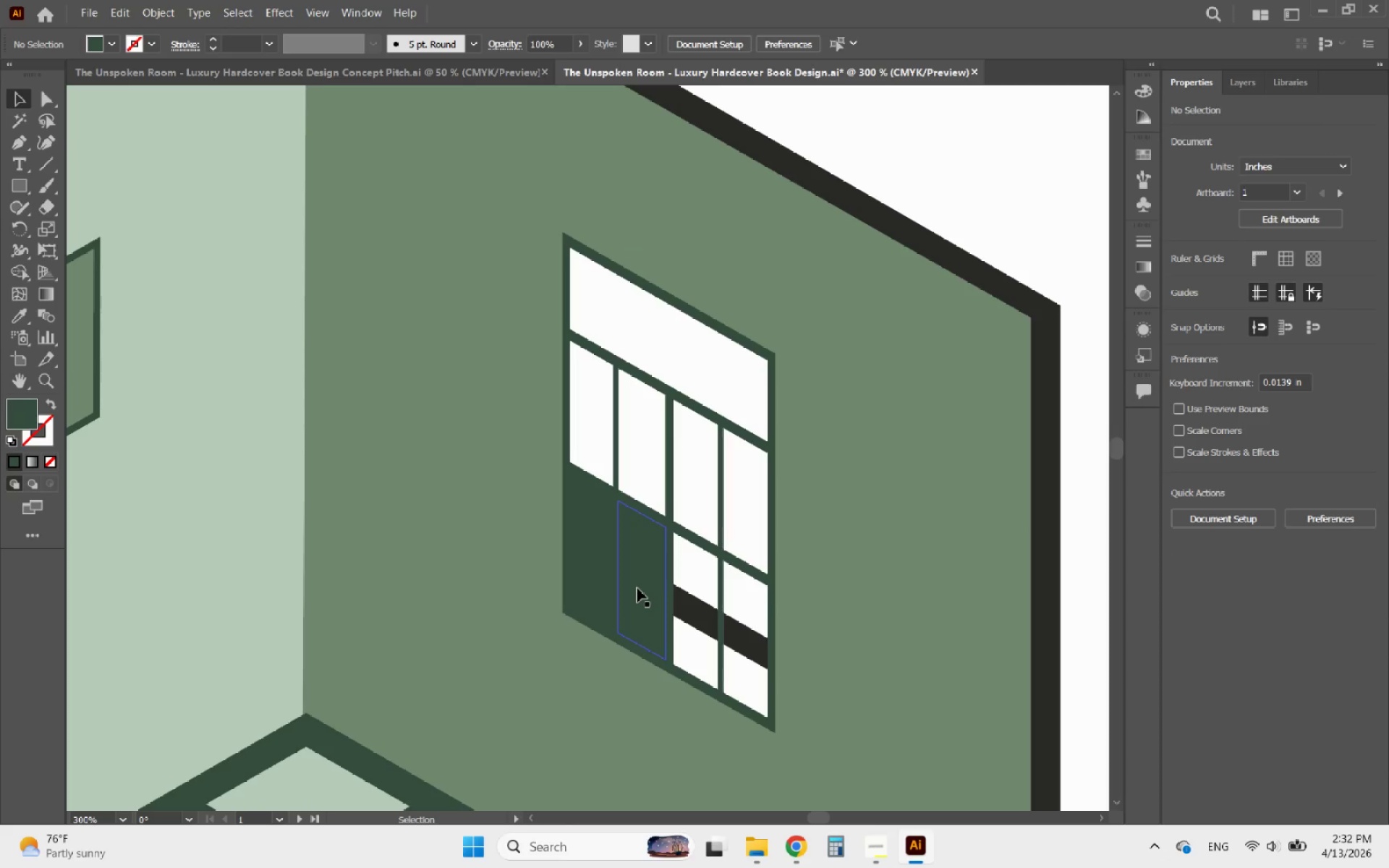 
left_click([637, 588])
 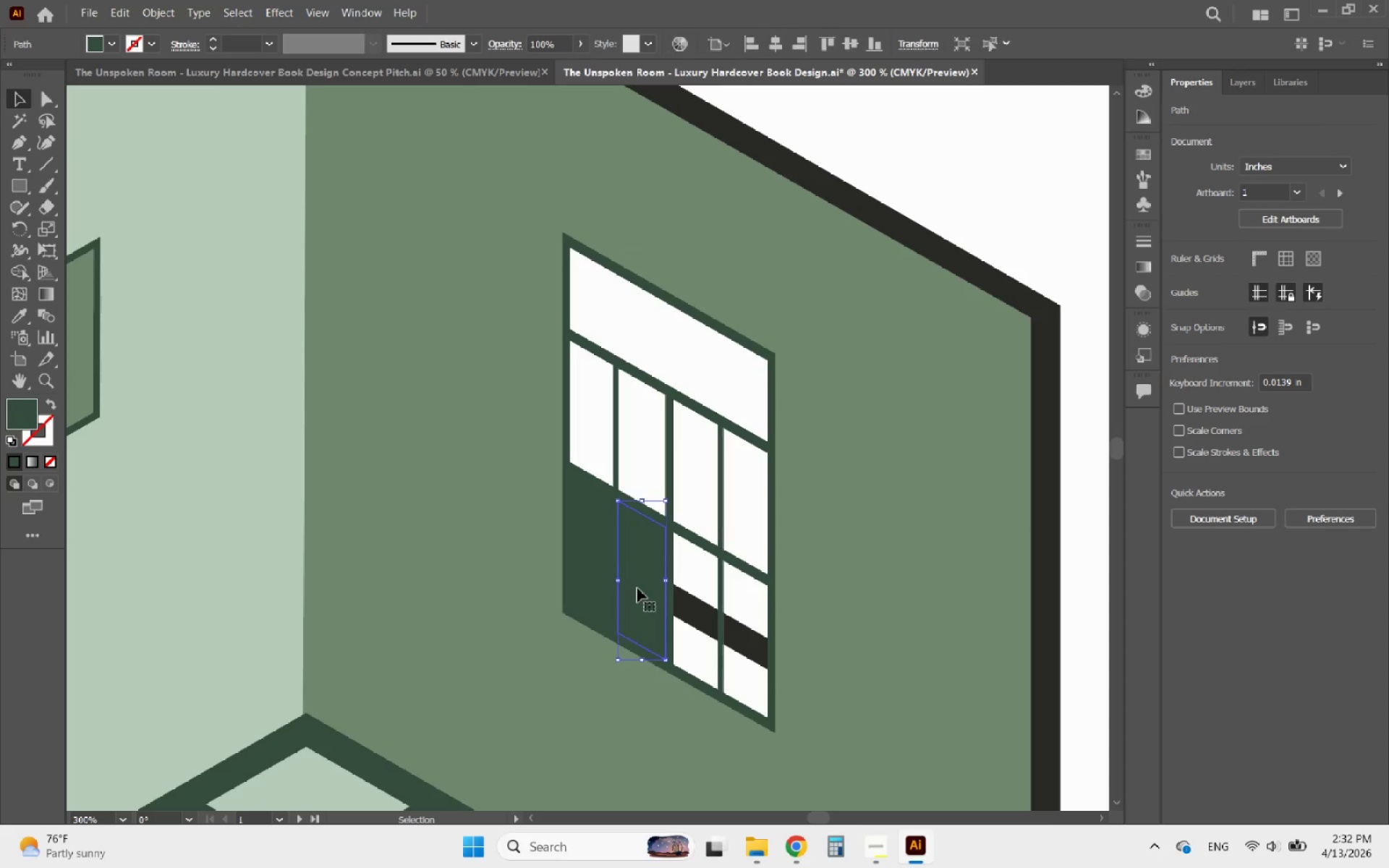 
key(Delete)
 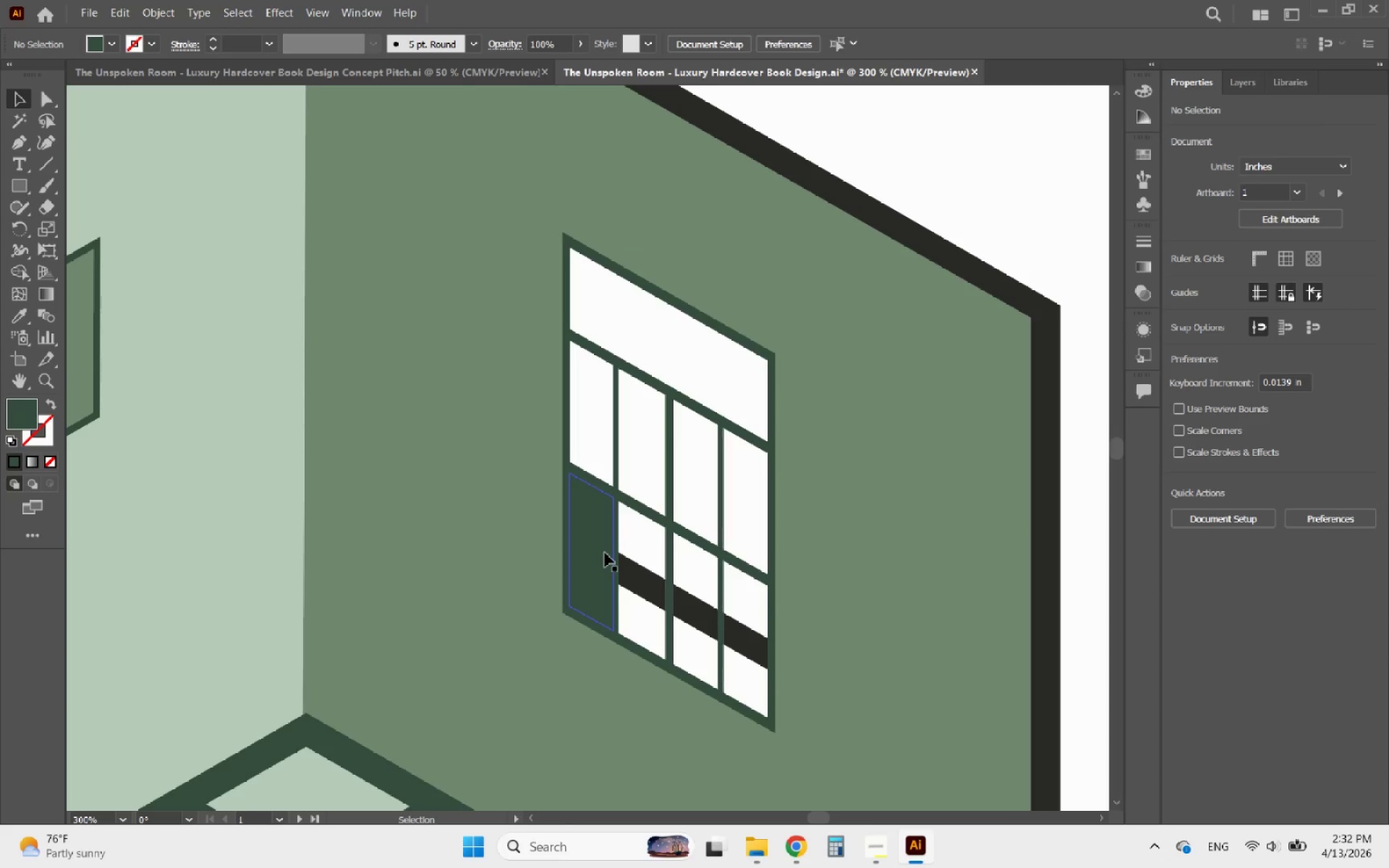 
left_click([605, 553])
 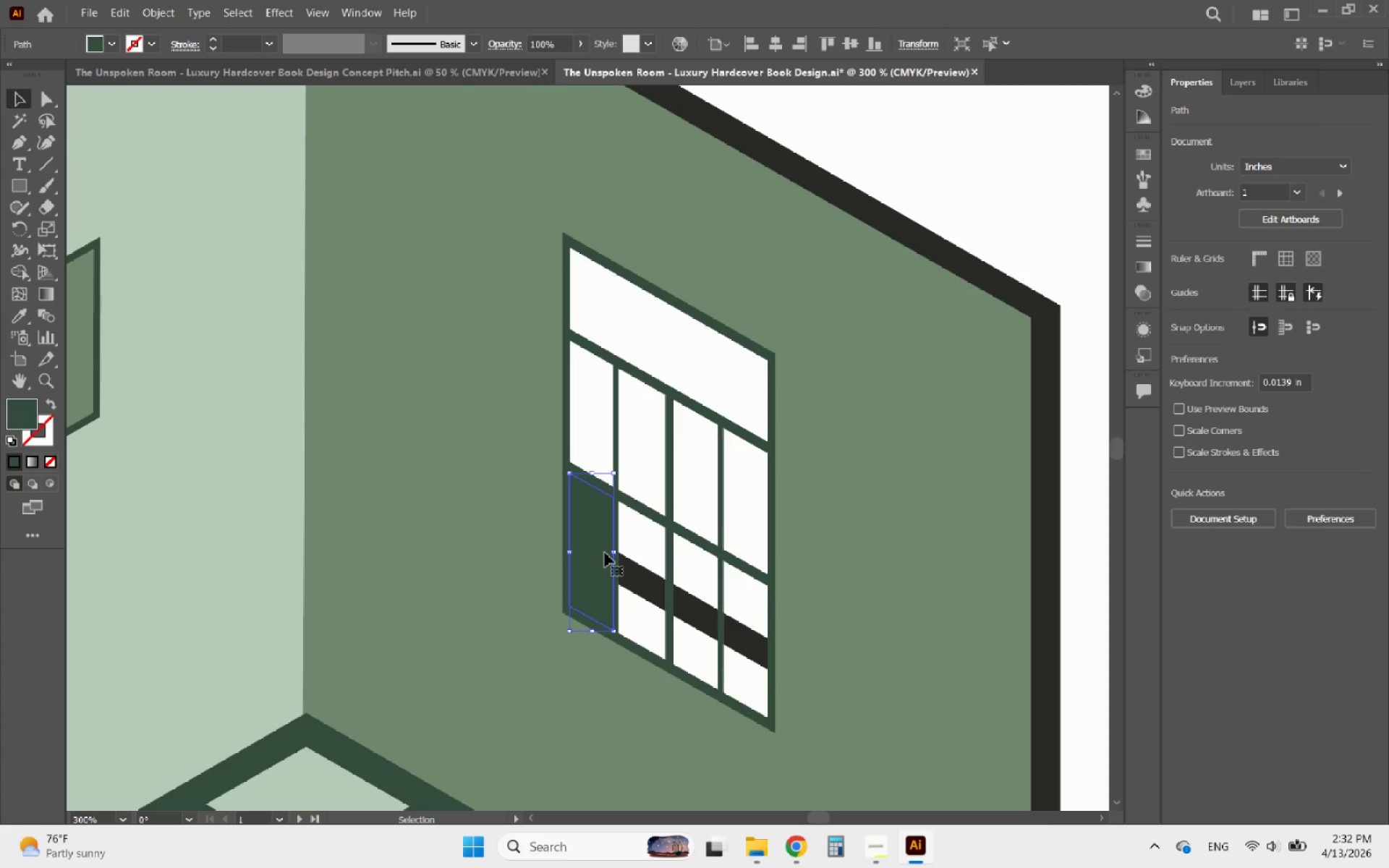 
key(Delete)
 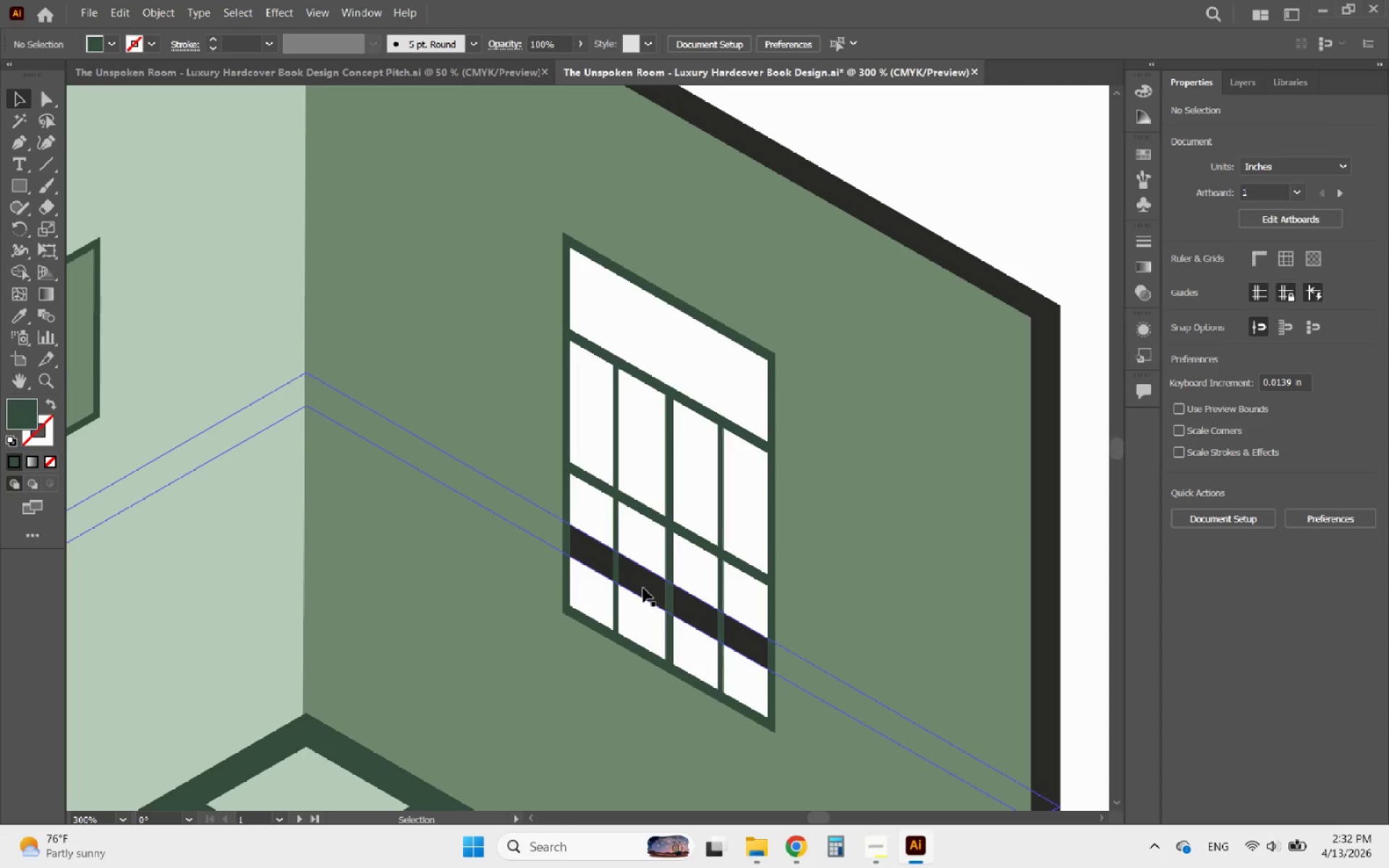 
left_click([643, 588])
 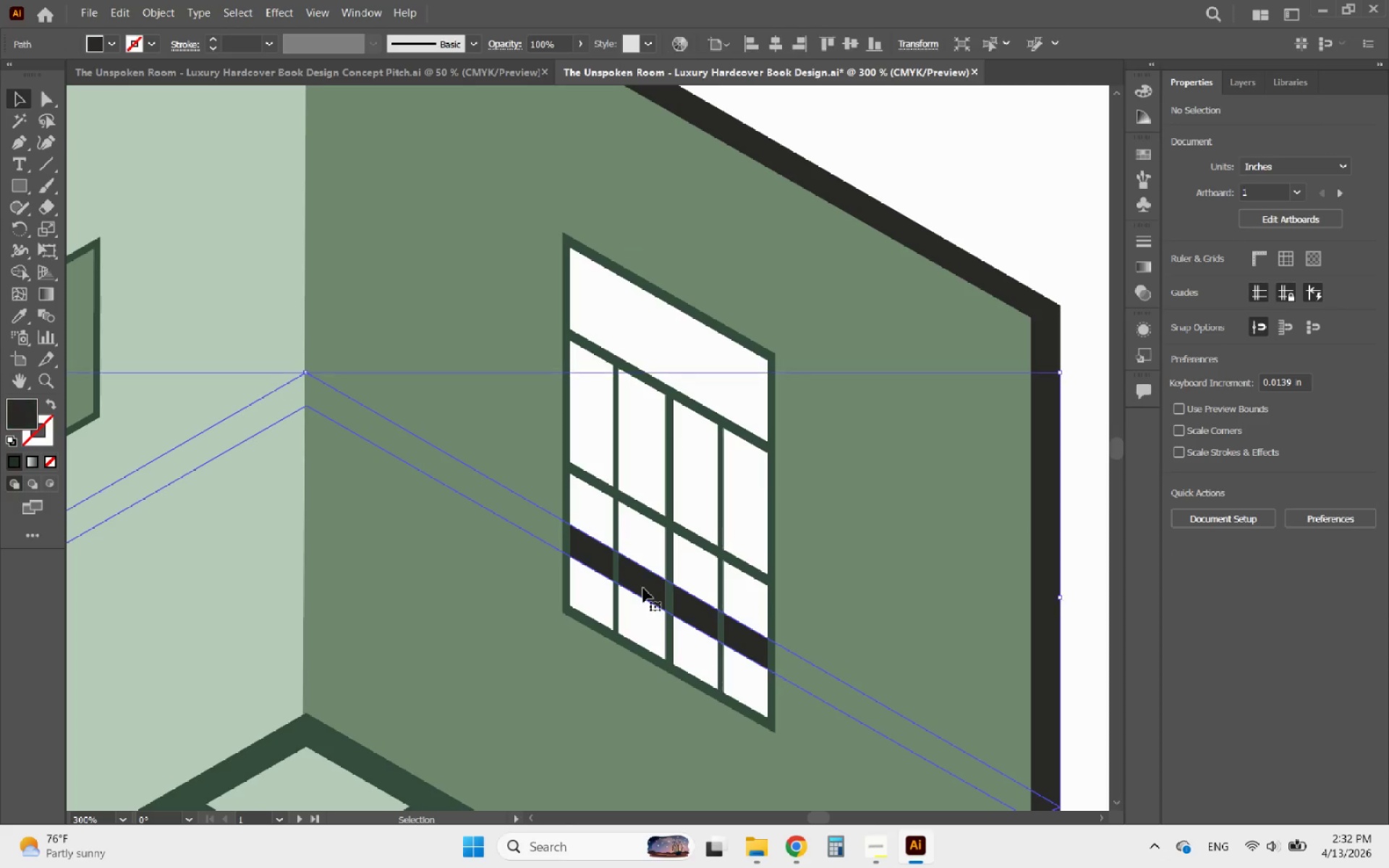 
key(Delete)
 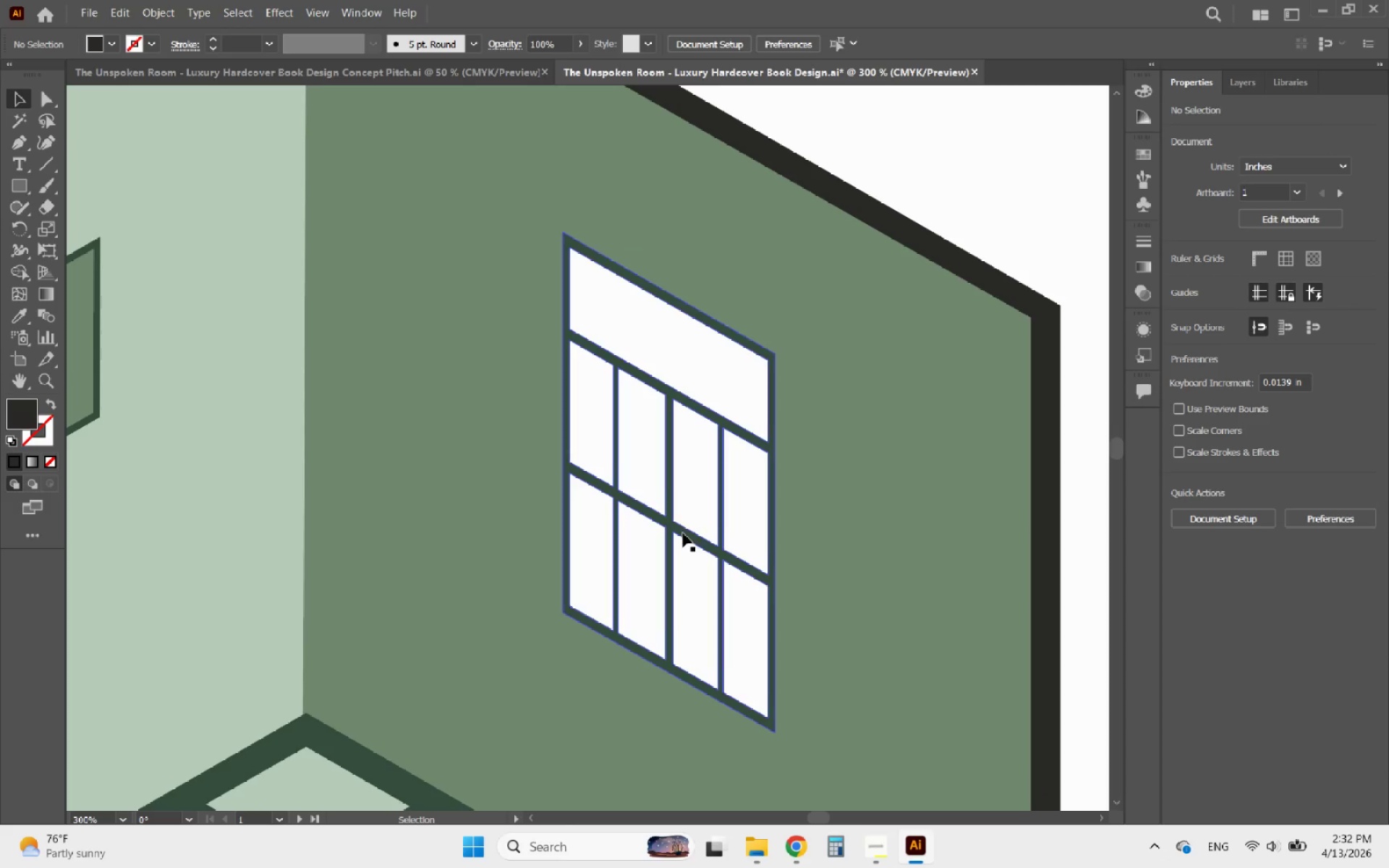 
hold_key(key=AltLeft, duration=0.42)
scroll: coordinate [715, 514], scroll_direction: down, amount: 4.0
 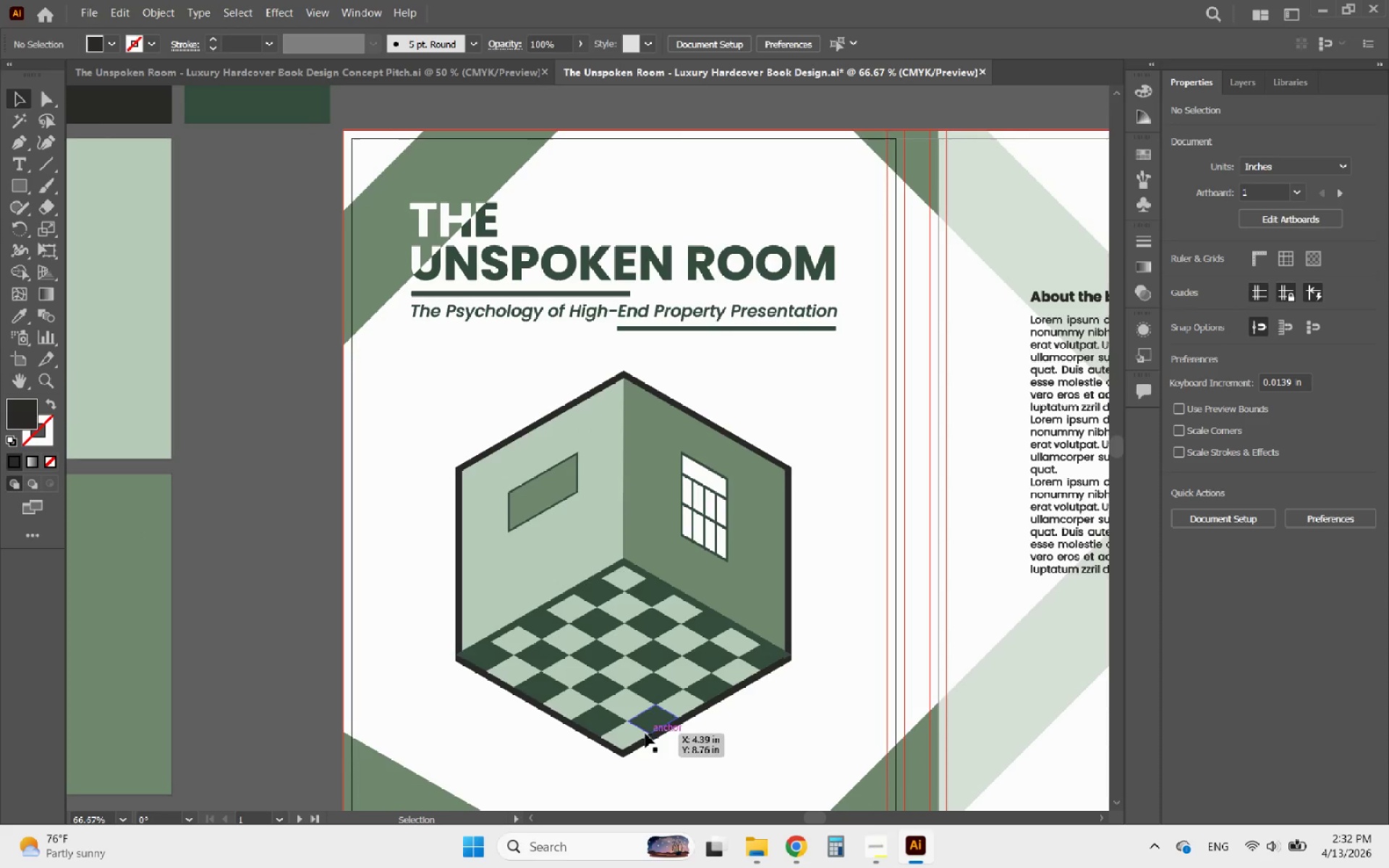 
hold_key(key=AltLeft, duration=1.01)
scroll: coordinate [622, 707], scroll_direction: up, amount: 1.0
 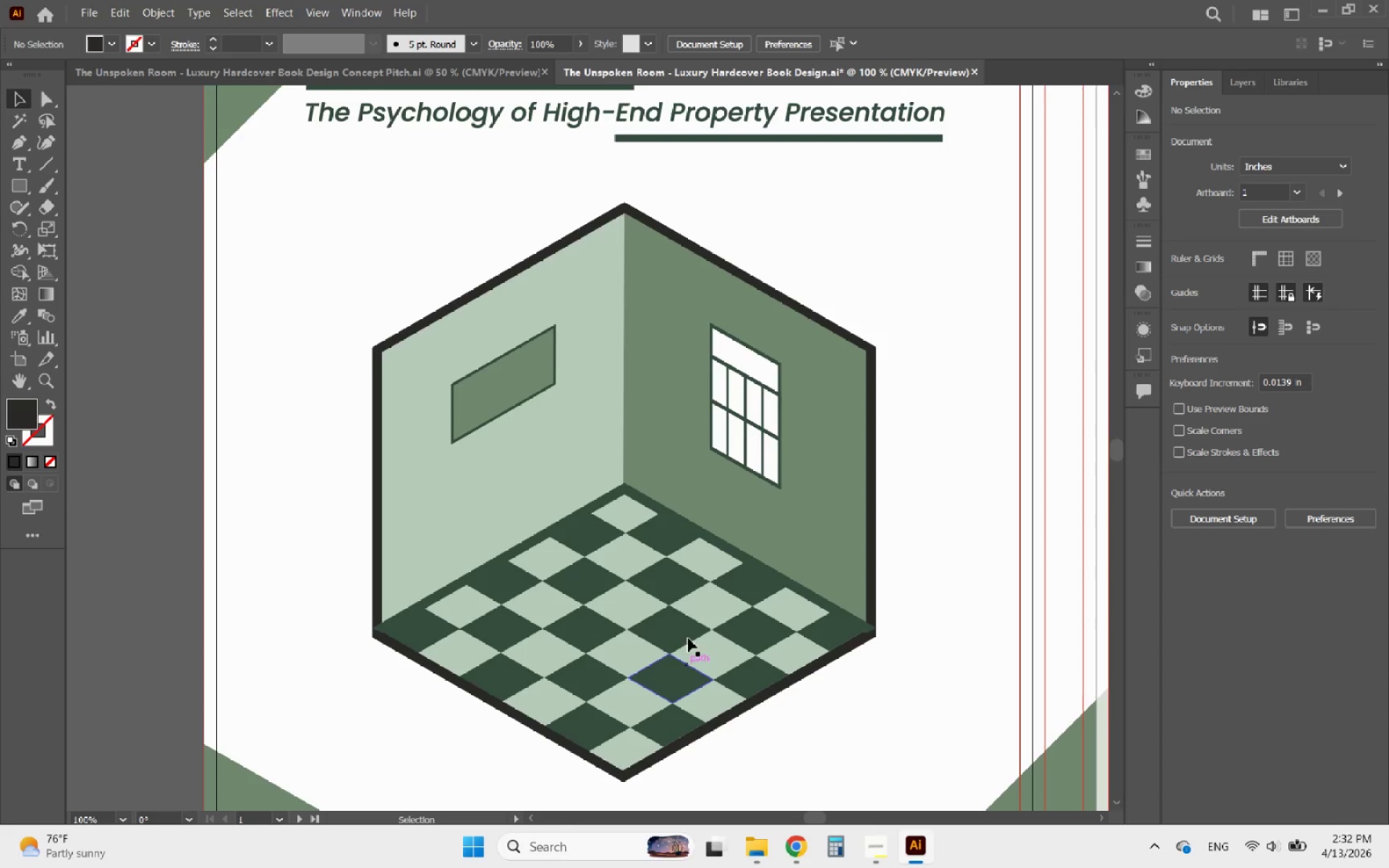 
hold_key(key=AltLeft, duration=1.02)
scroll: coordinate [496, 382], scroll_direction: up, amount: 3.0
 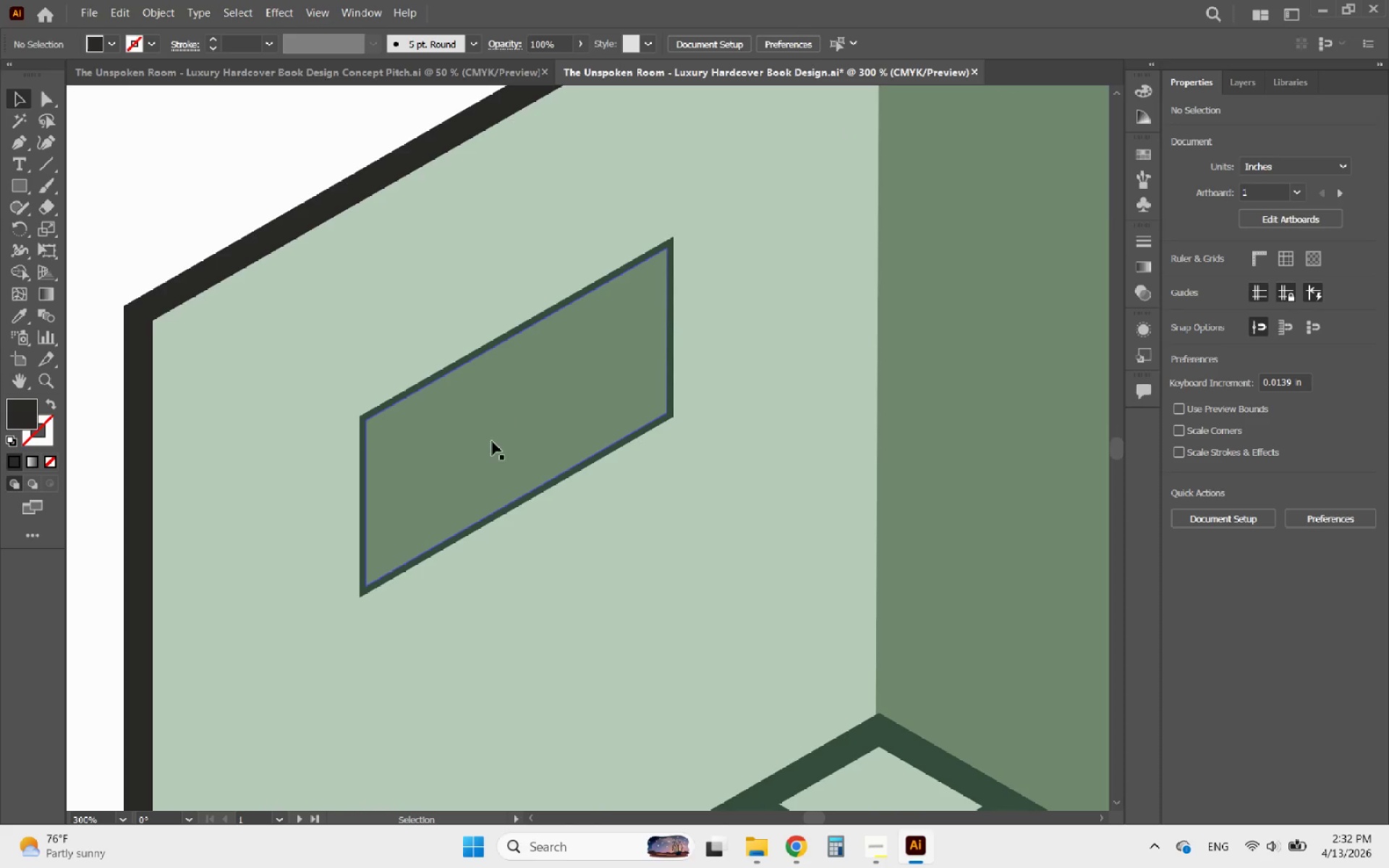 
hold_key(key=AltLeft, duration=0.59)
 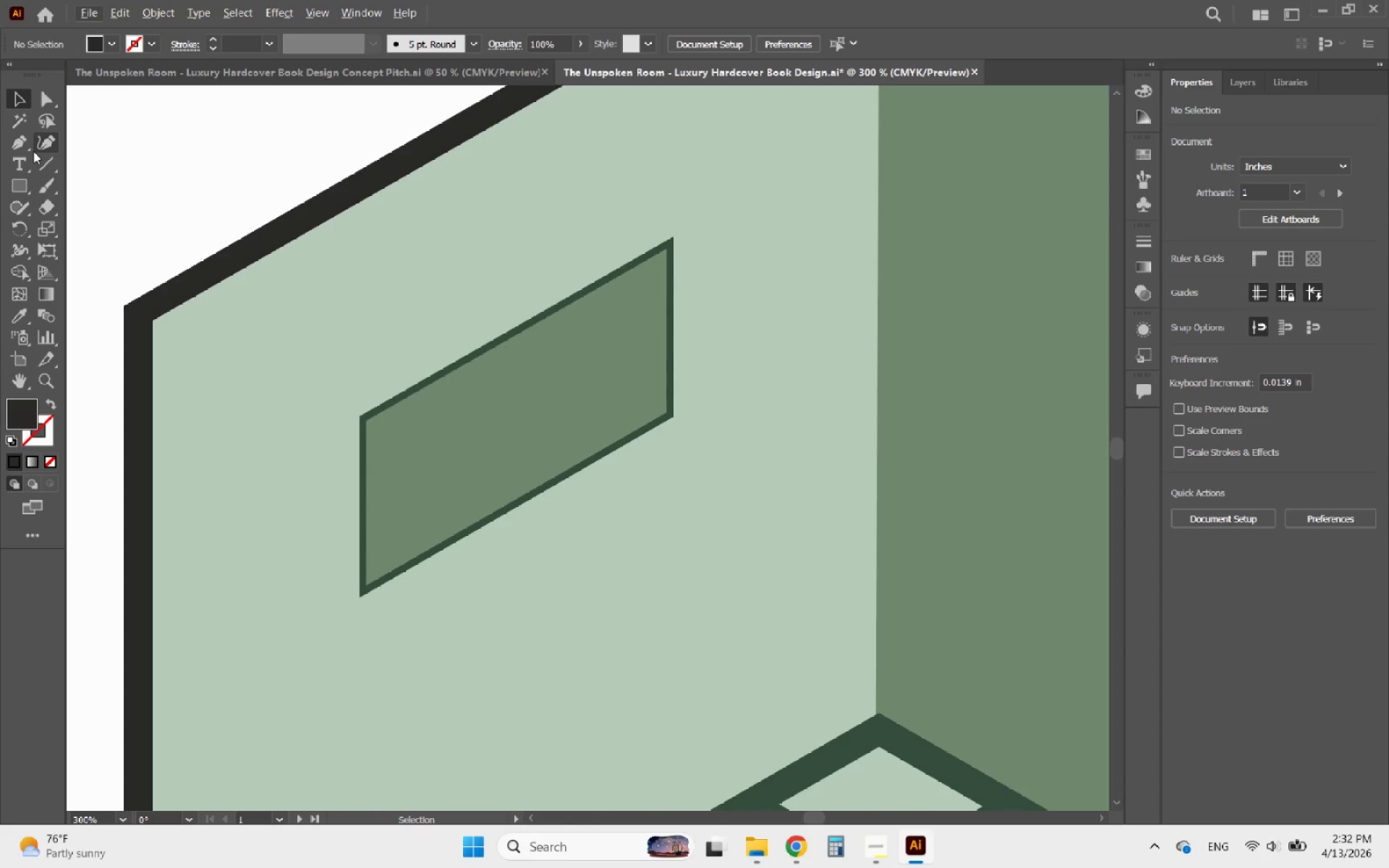 
left_click([51, 143])
 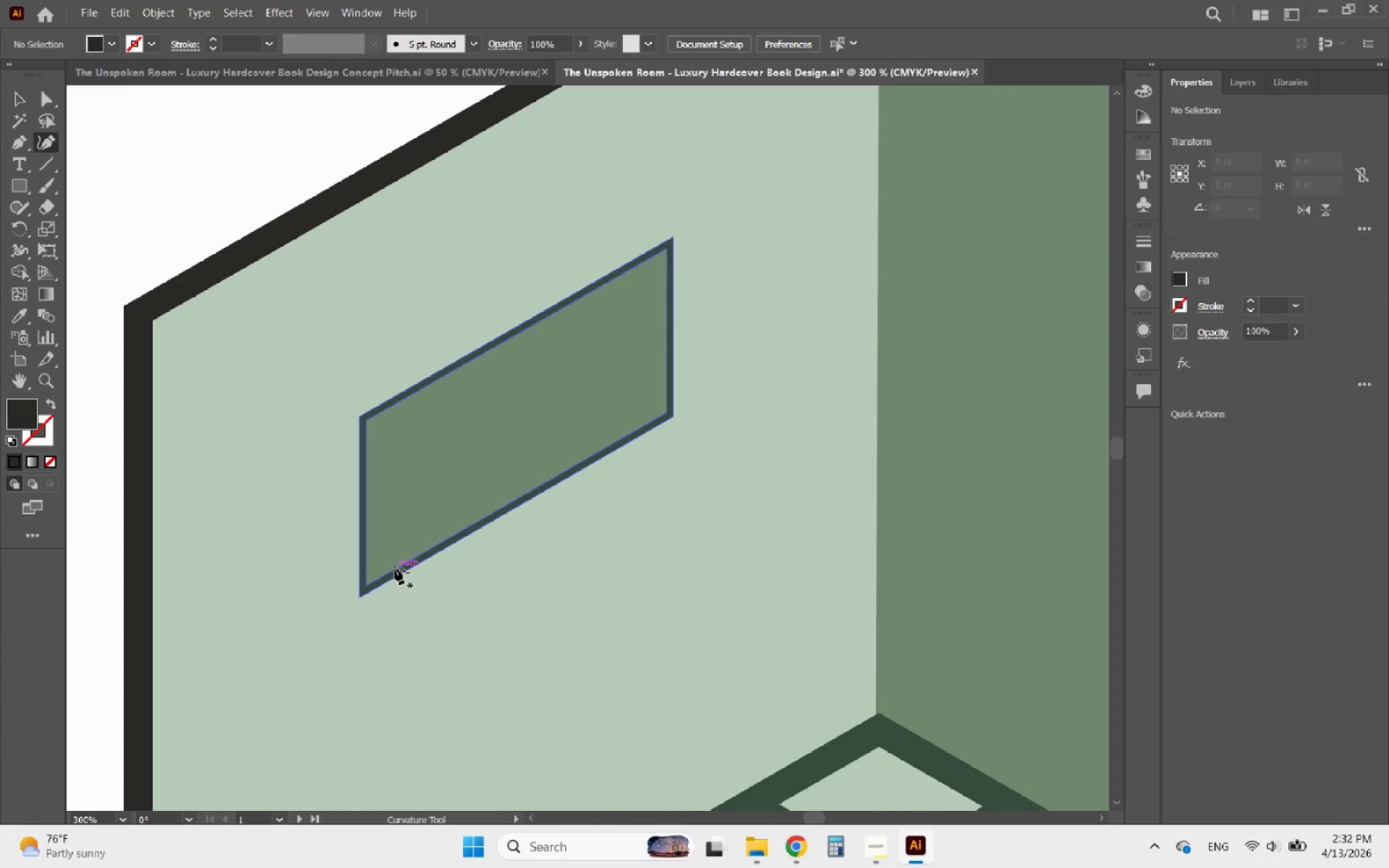 
left_click_drag(start_coordinate=[395, 568], to_coordinate=[401, 562])
 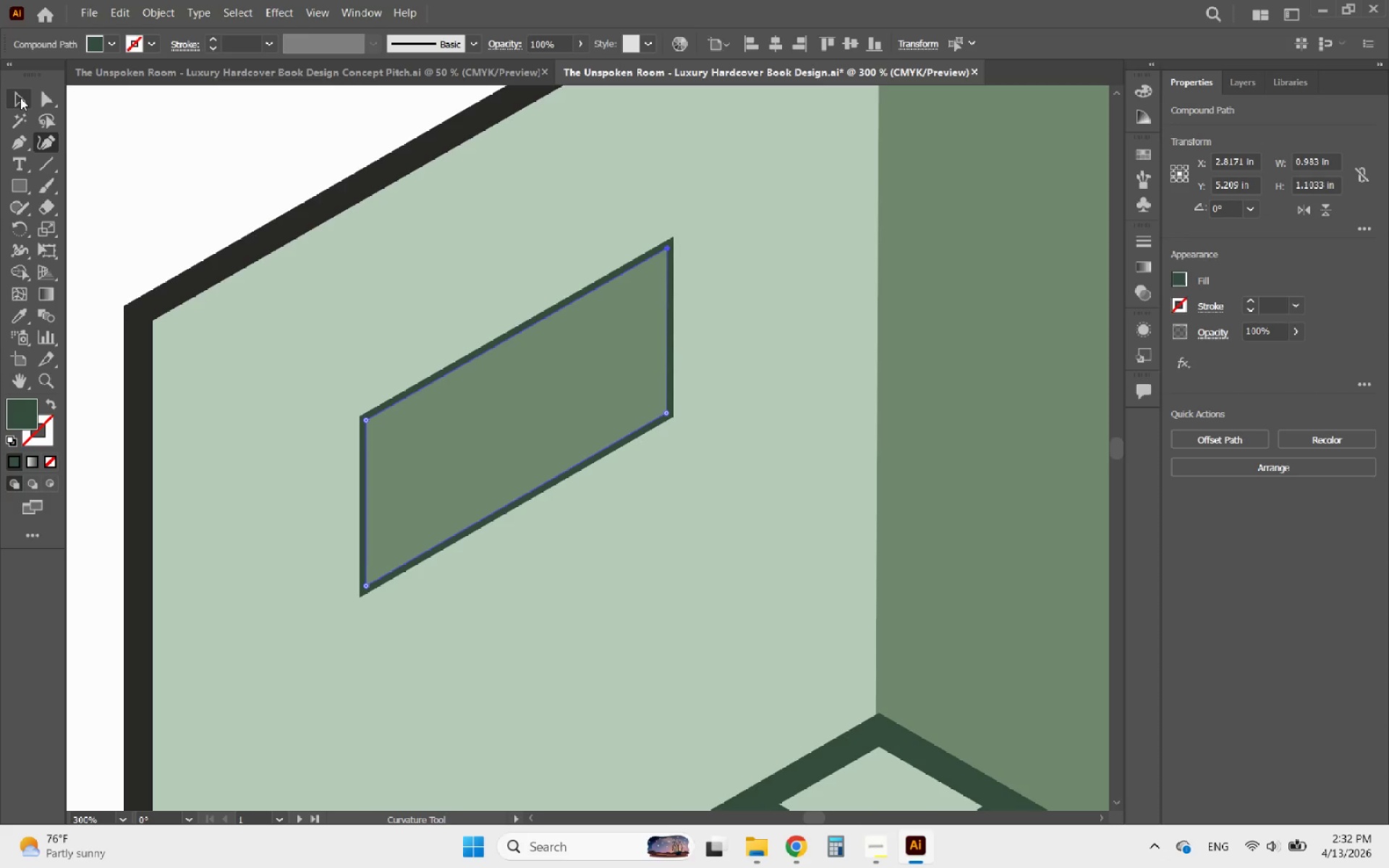 
double_click([208, 163])
 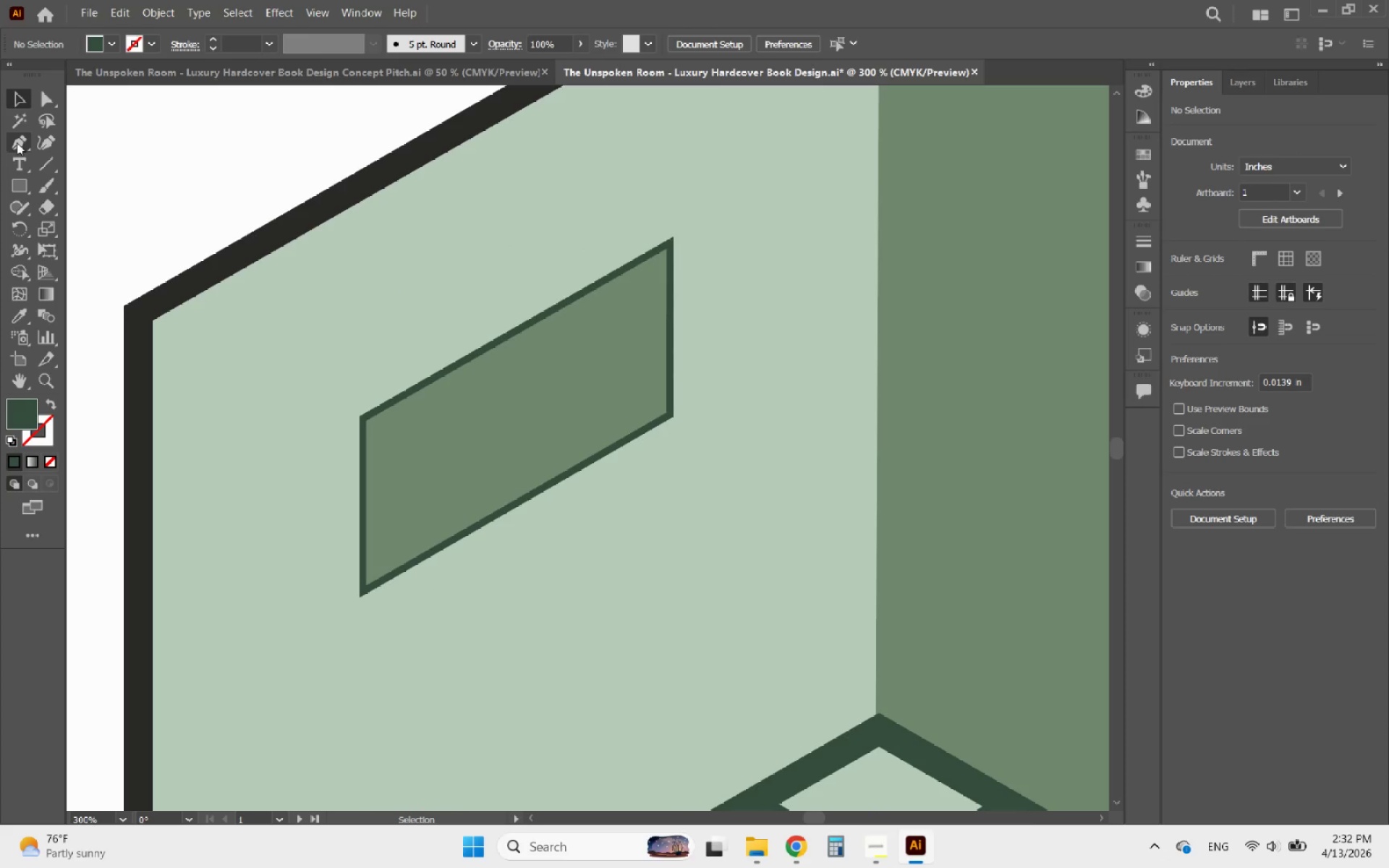 
left_click([43, 142])
 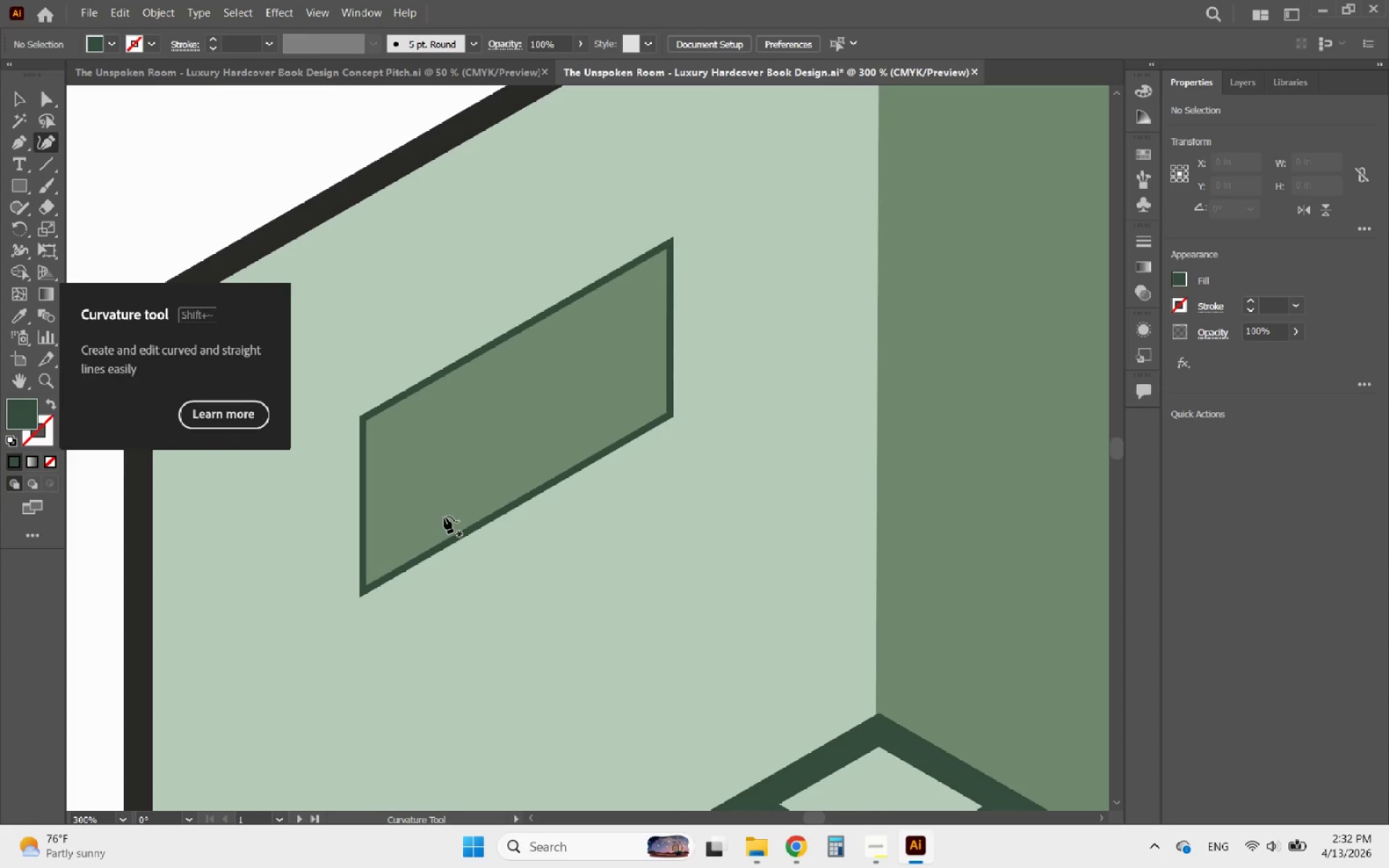 
left_click_drag(start_coordinate=[439, 599], to_coordinate=[447, 587])
 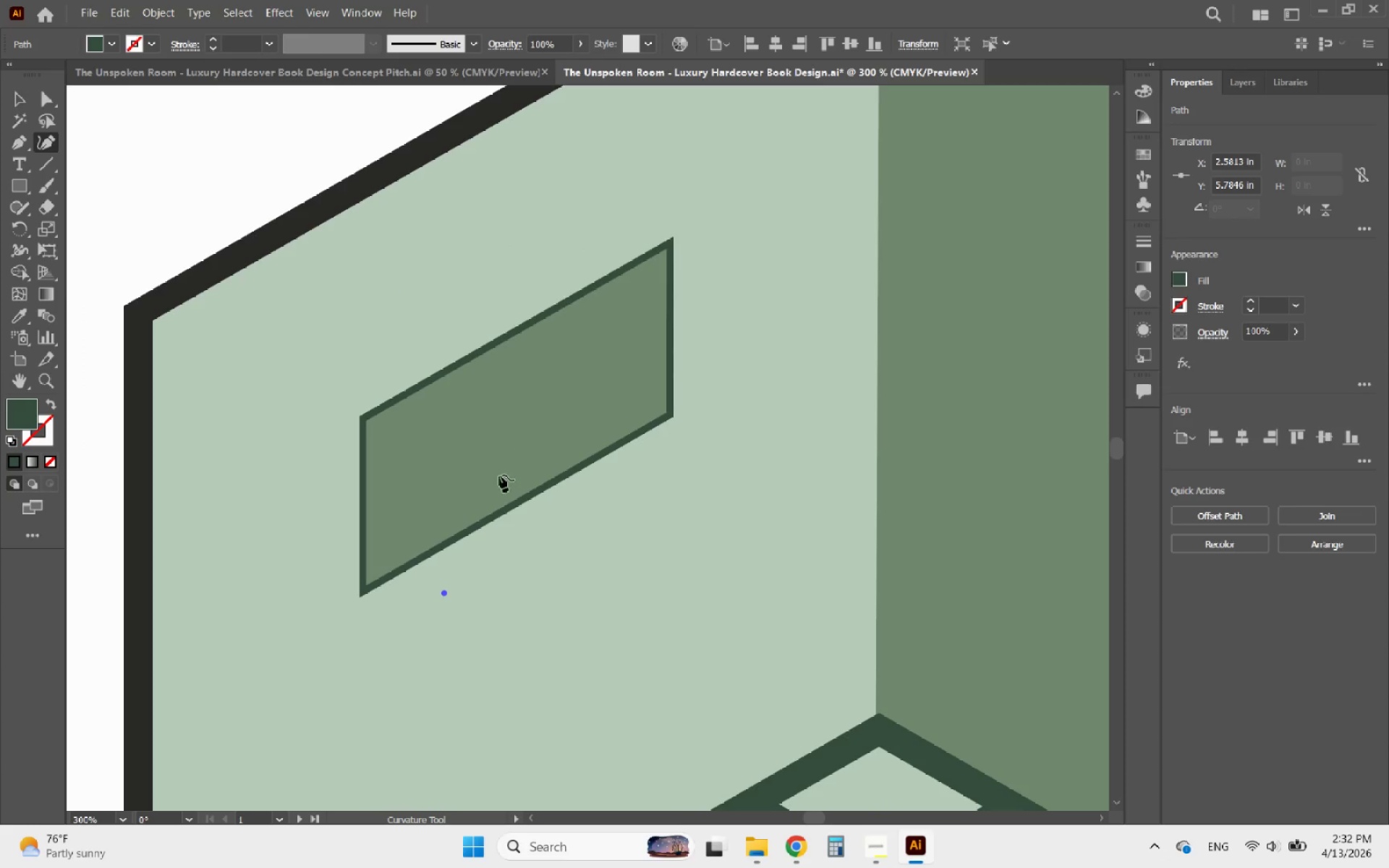 
left_click([488, 482])
 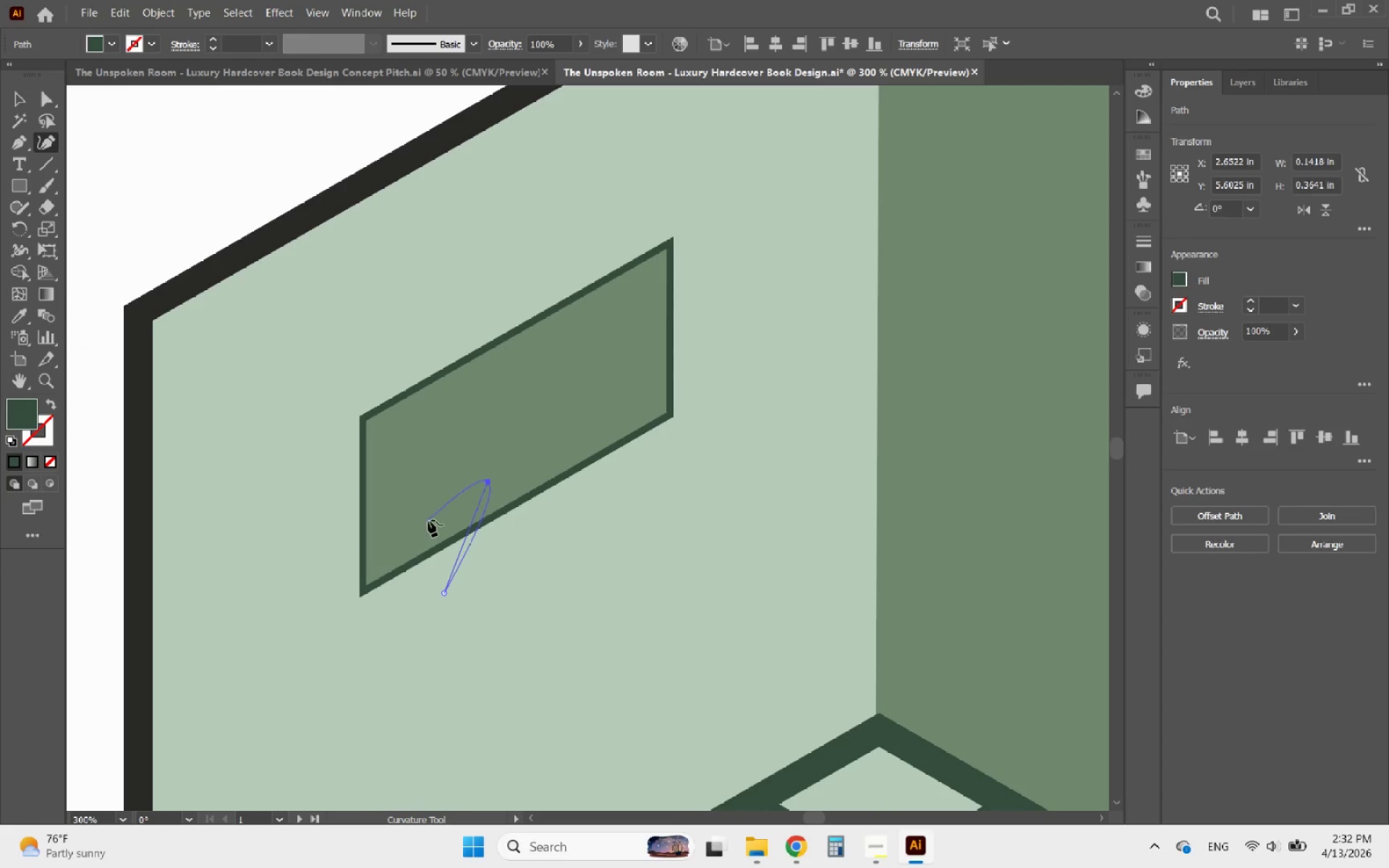 
left_click_drag(start_coordinate=[415, 522], to_coordinate=[412, 516])
 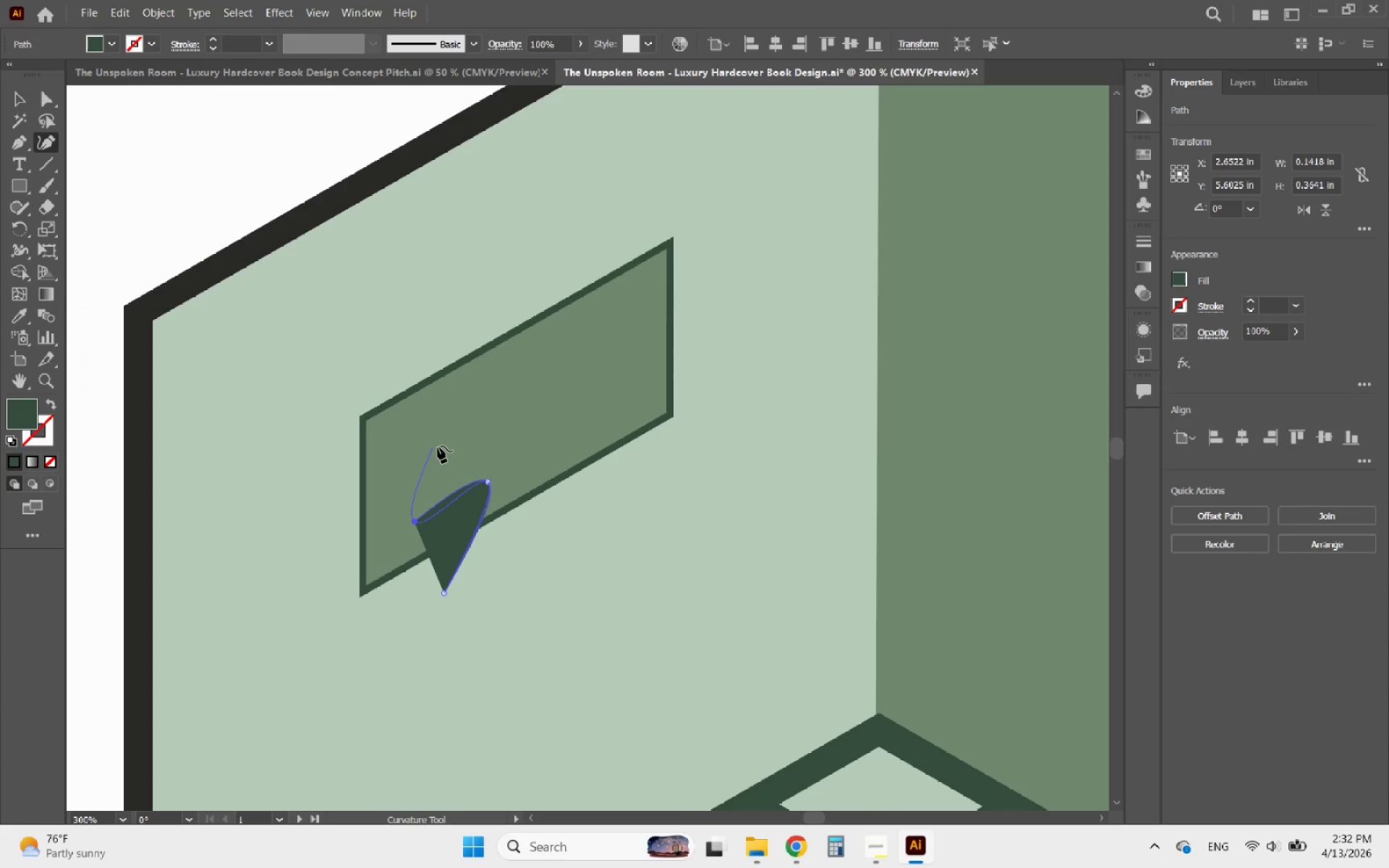 
left_click([446, 446])
 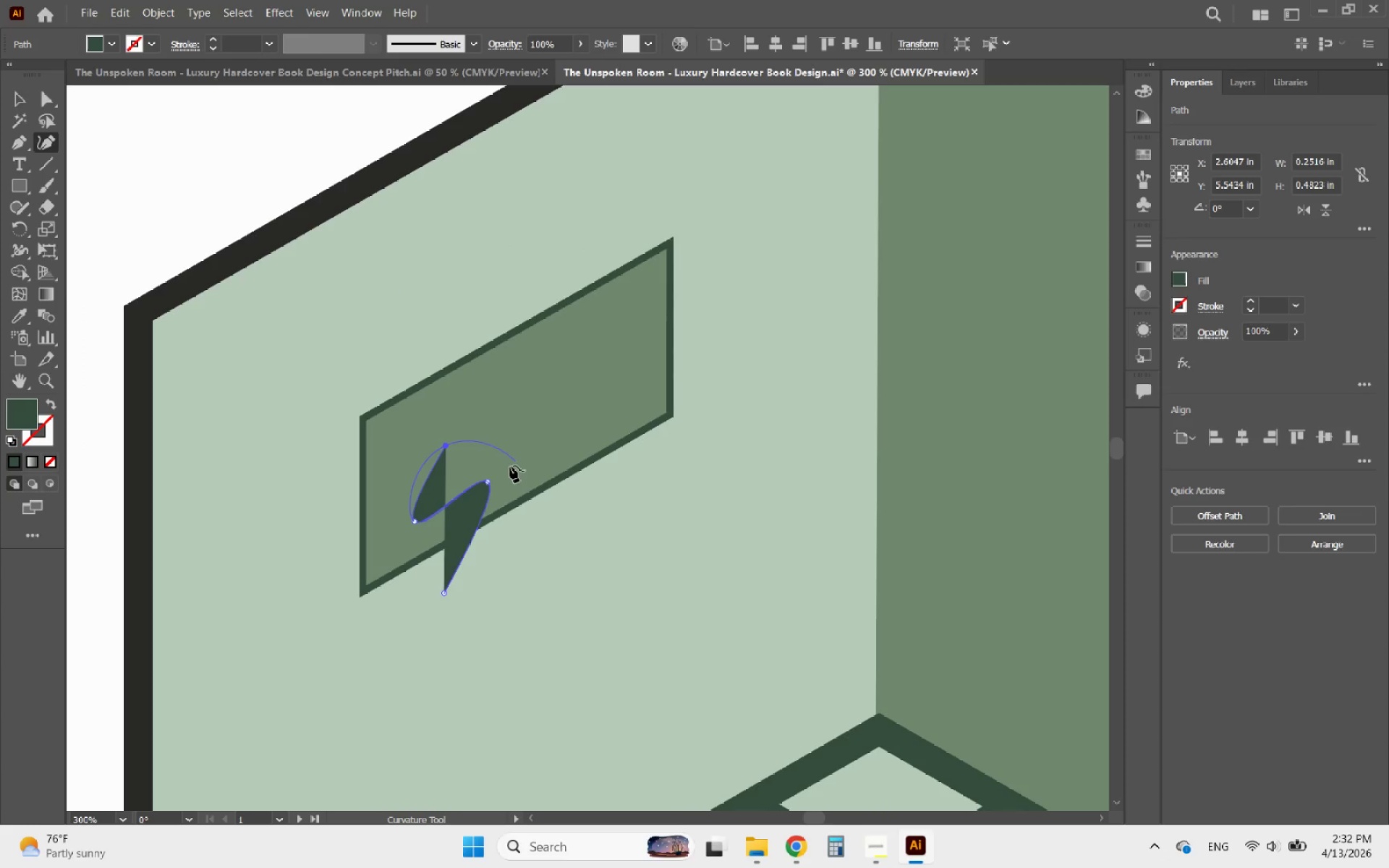 
left_click([509, 466])
 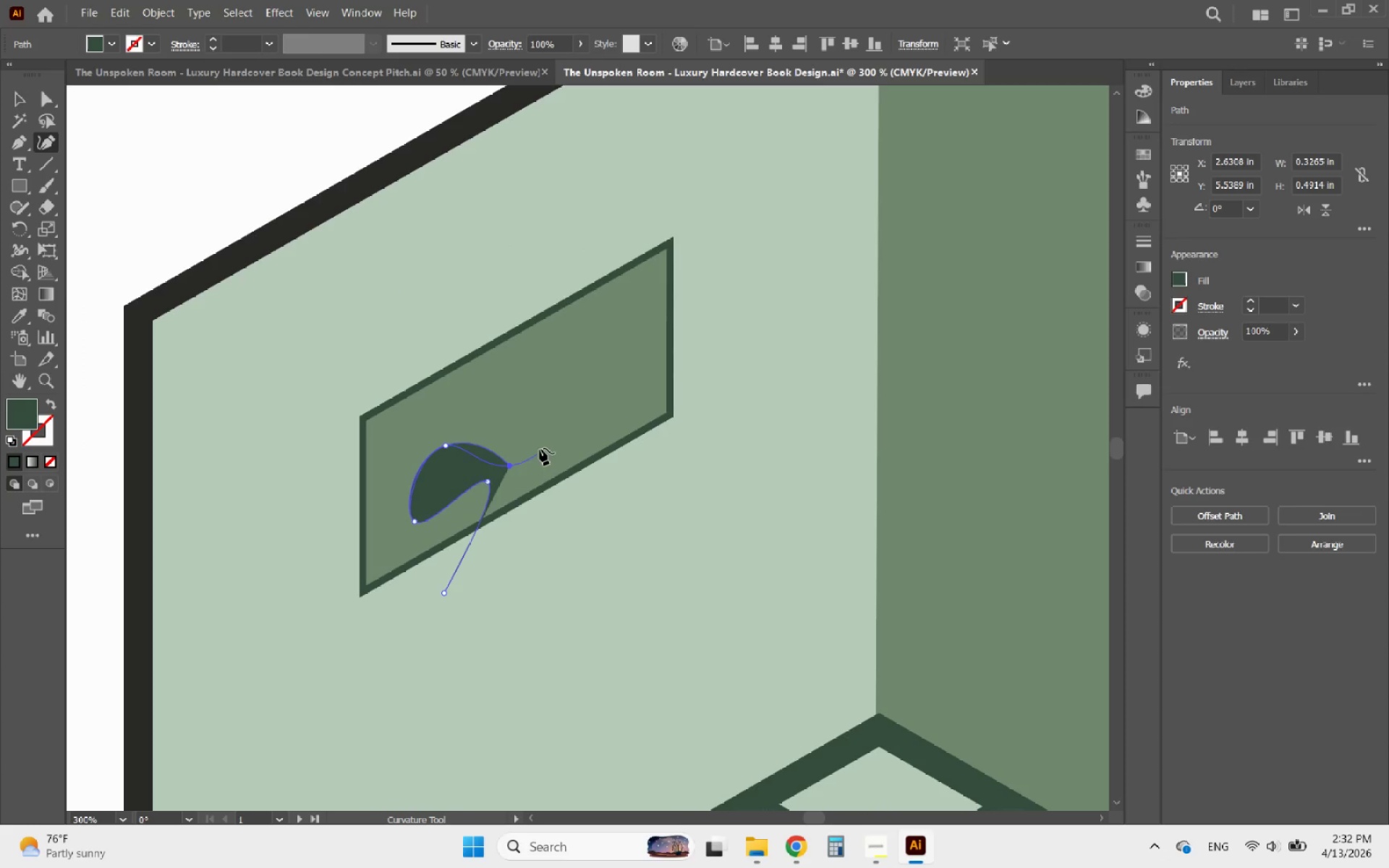 
left_click([540, 427])
 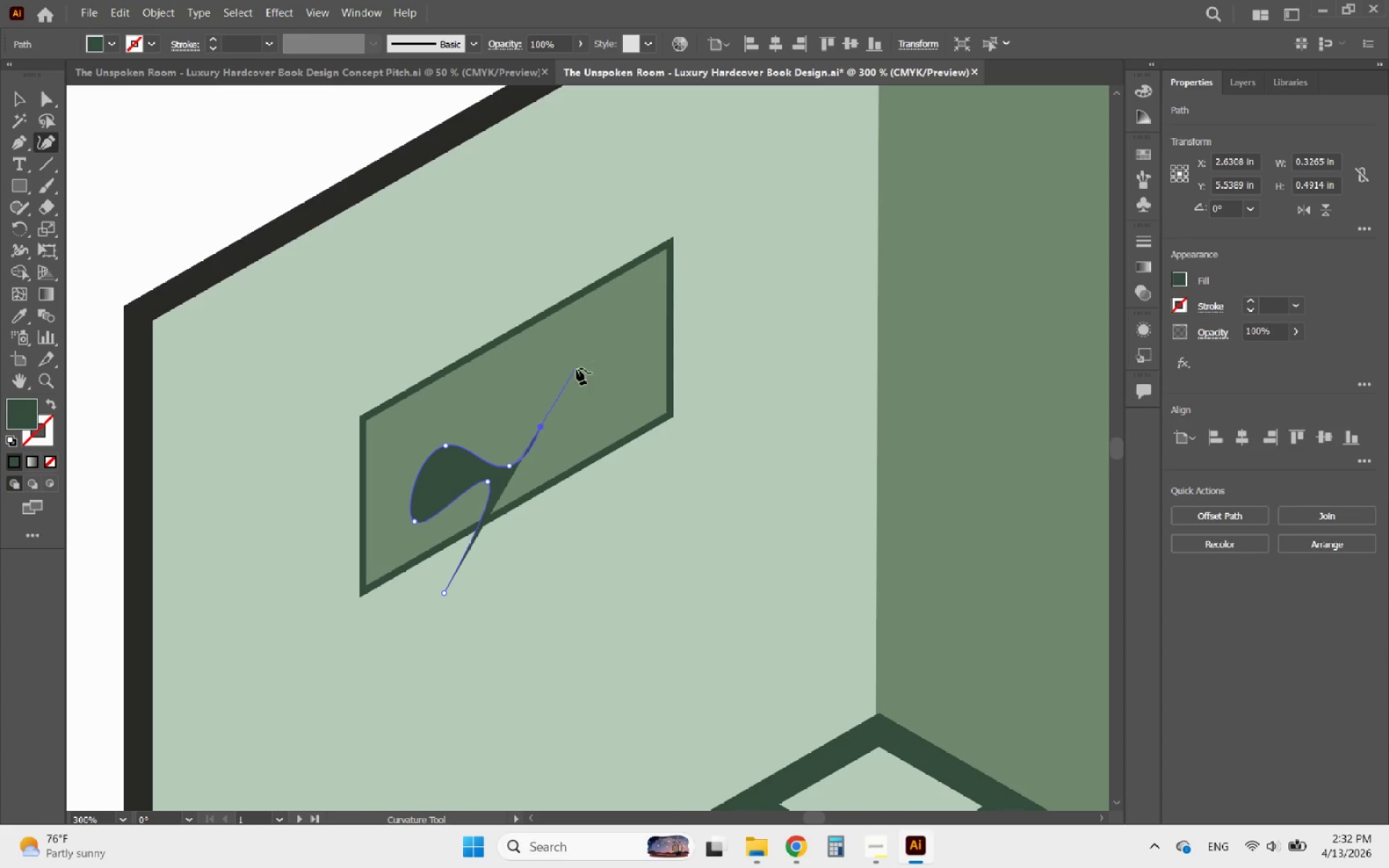 
left_click_drag(start_coordinate=[581, 366], to_coordinate=[589, 367])
 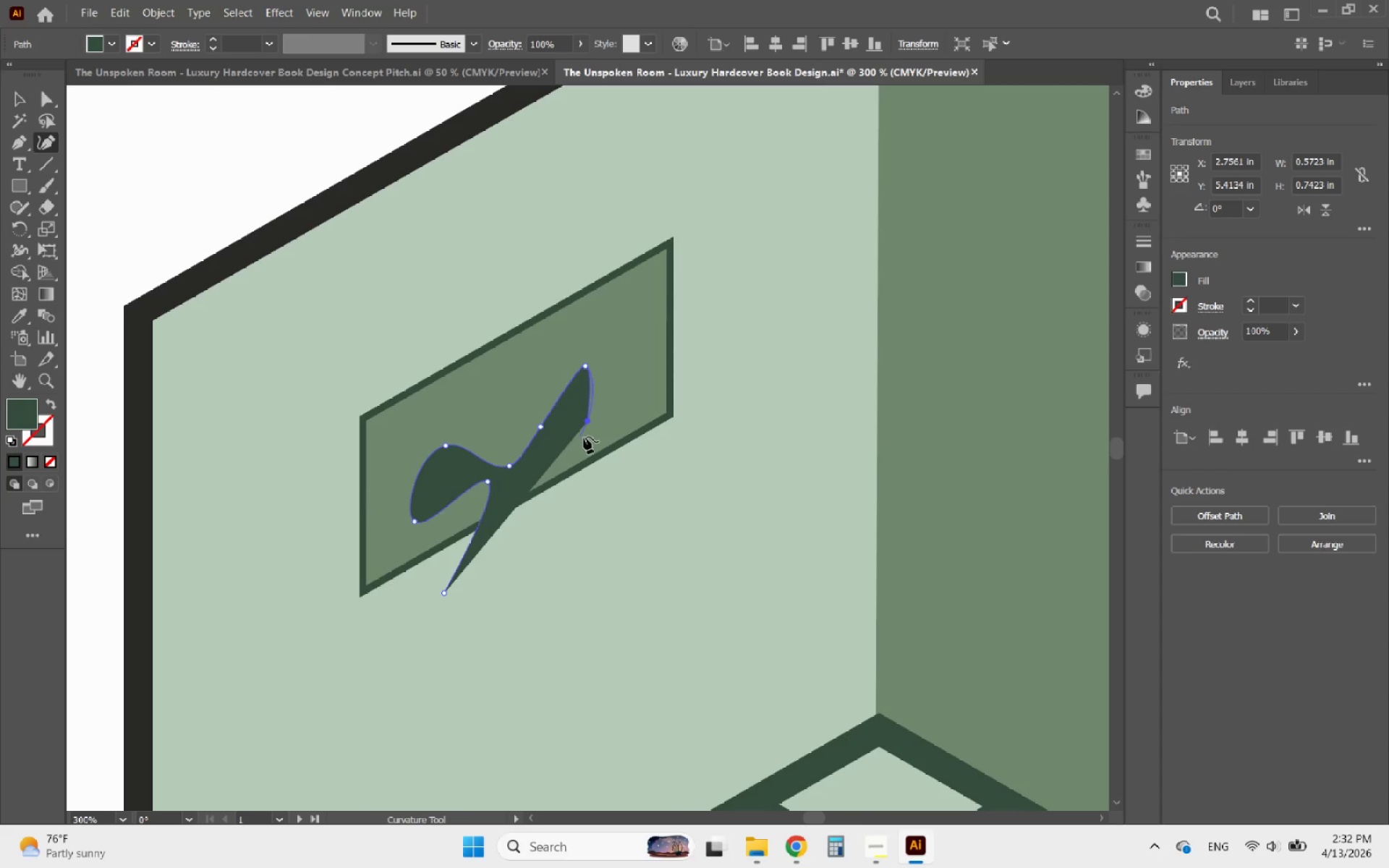 
left_click([614, 424])
 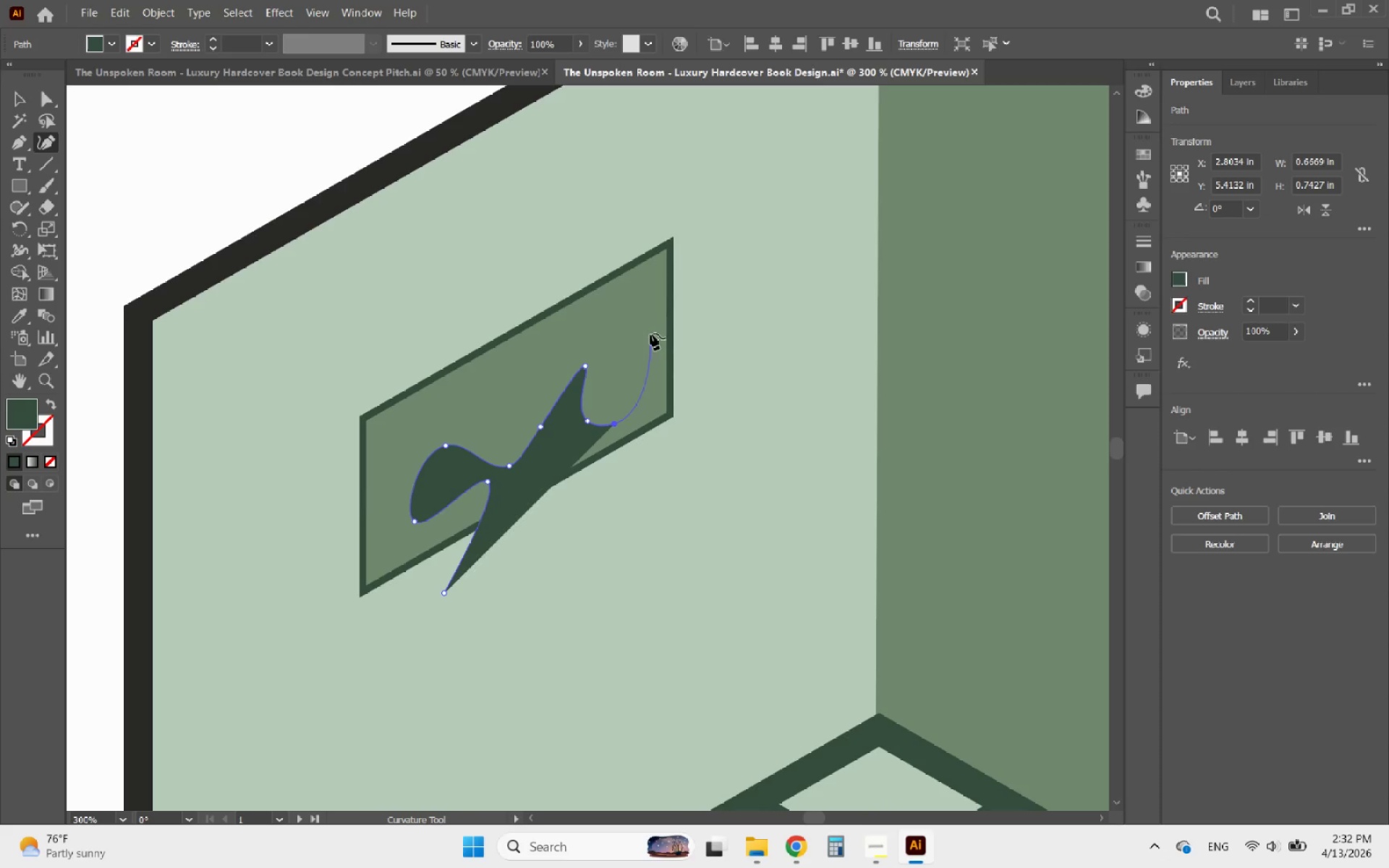 
left_click([650, 311])
 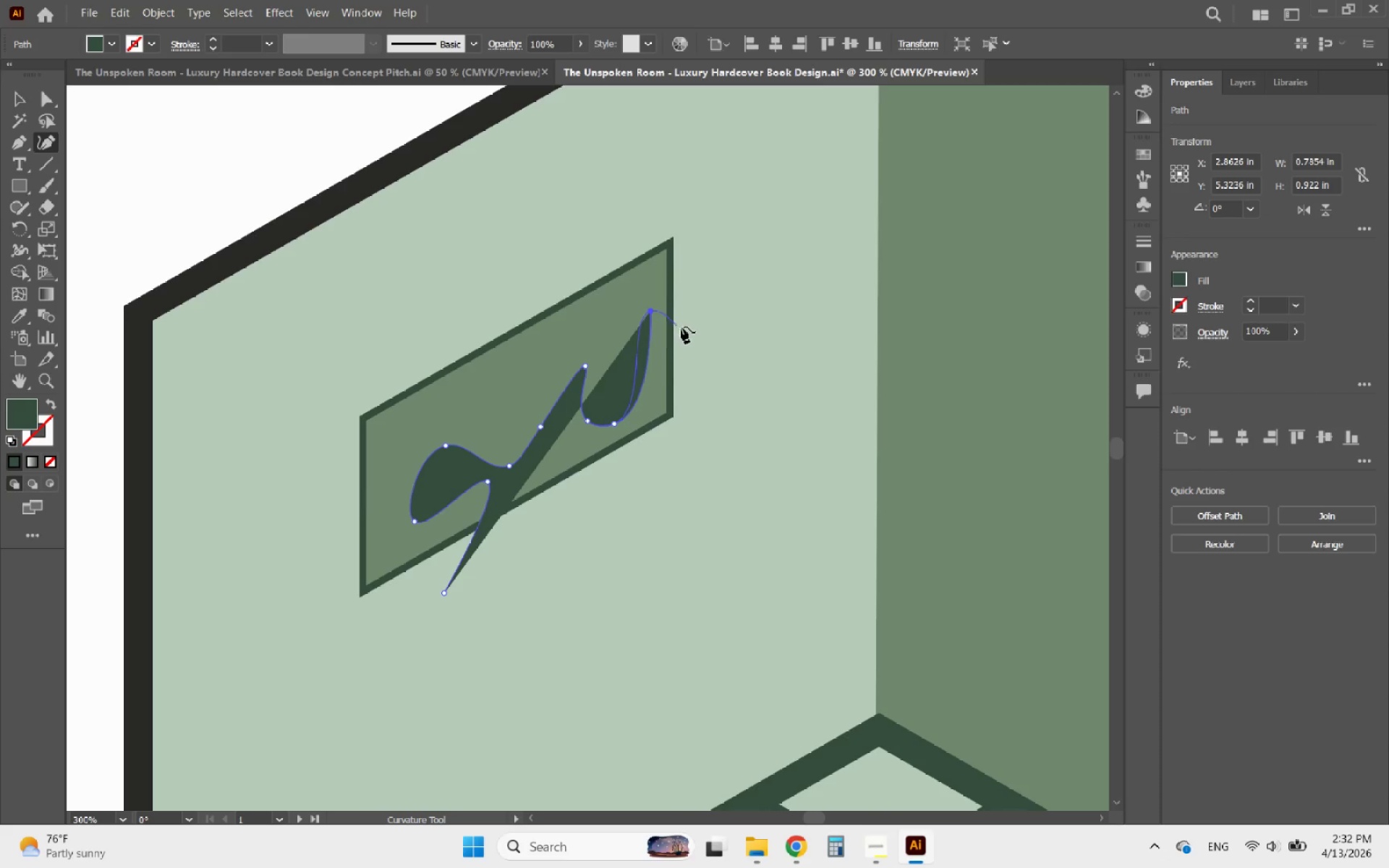 
left_click([684, 328])
 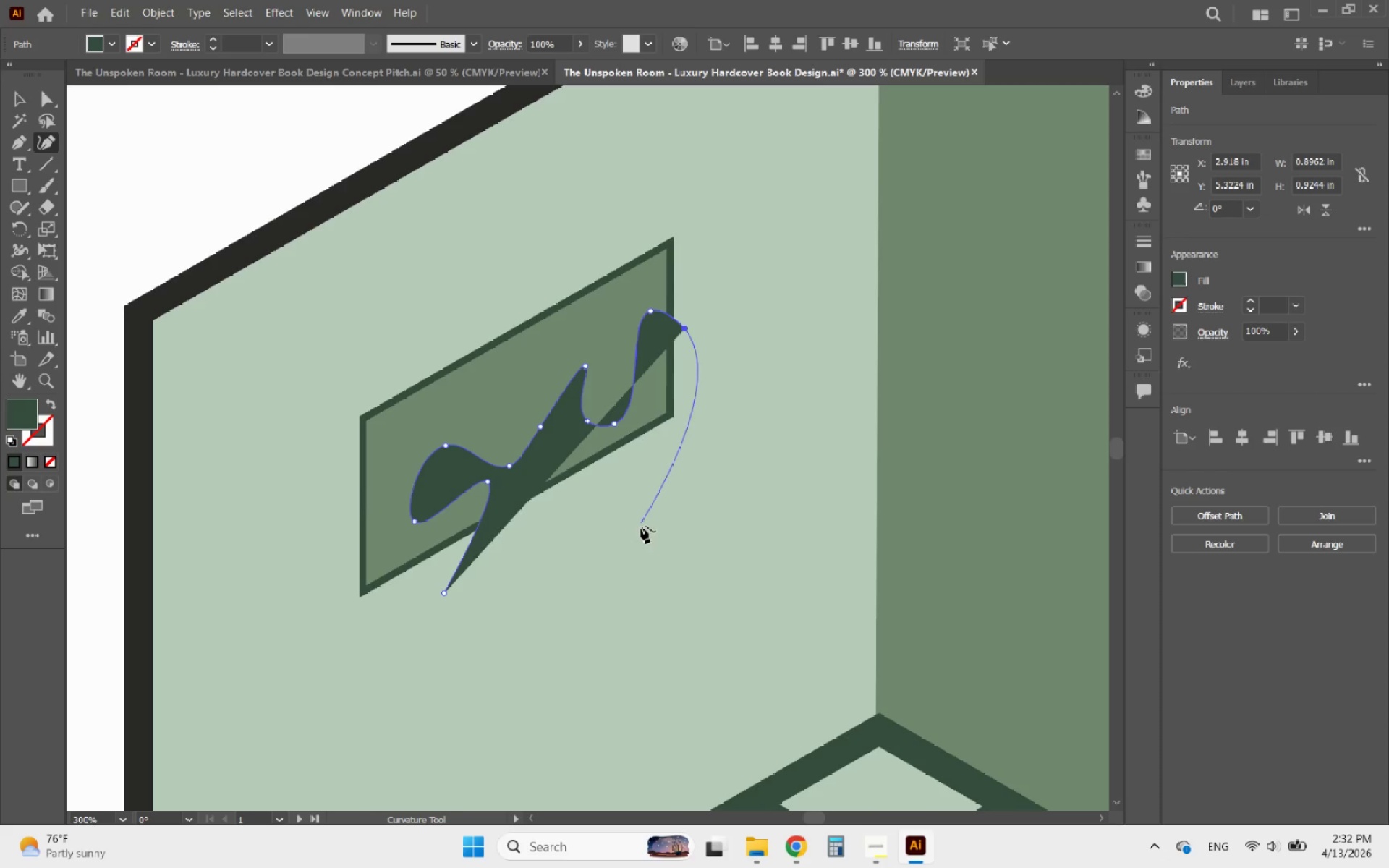 
wait(5.34)
 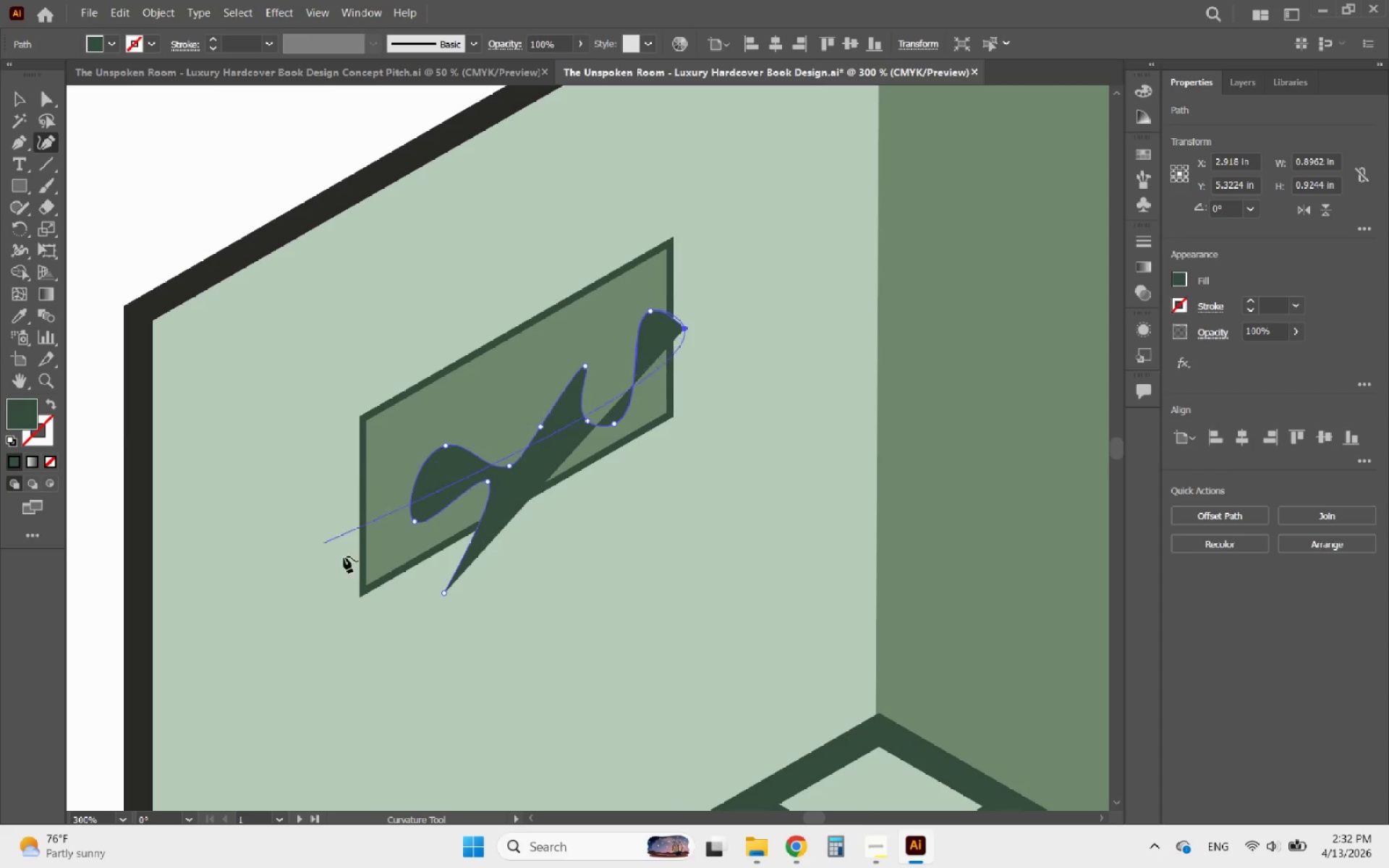 
left_click([14, 95])
 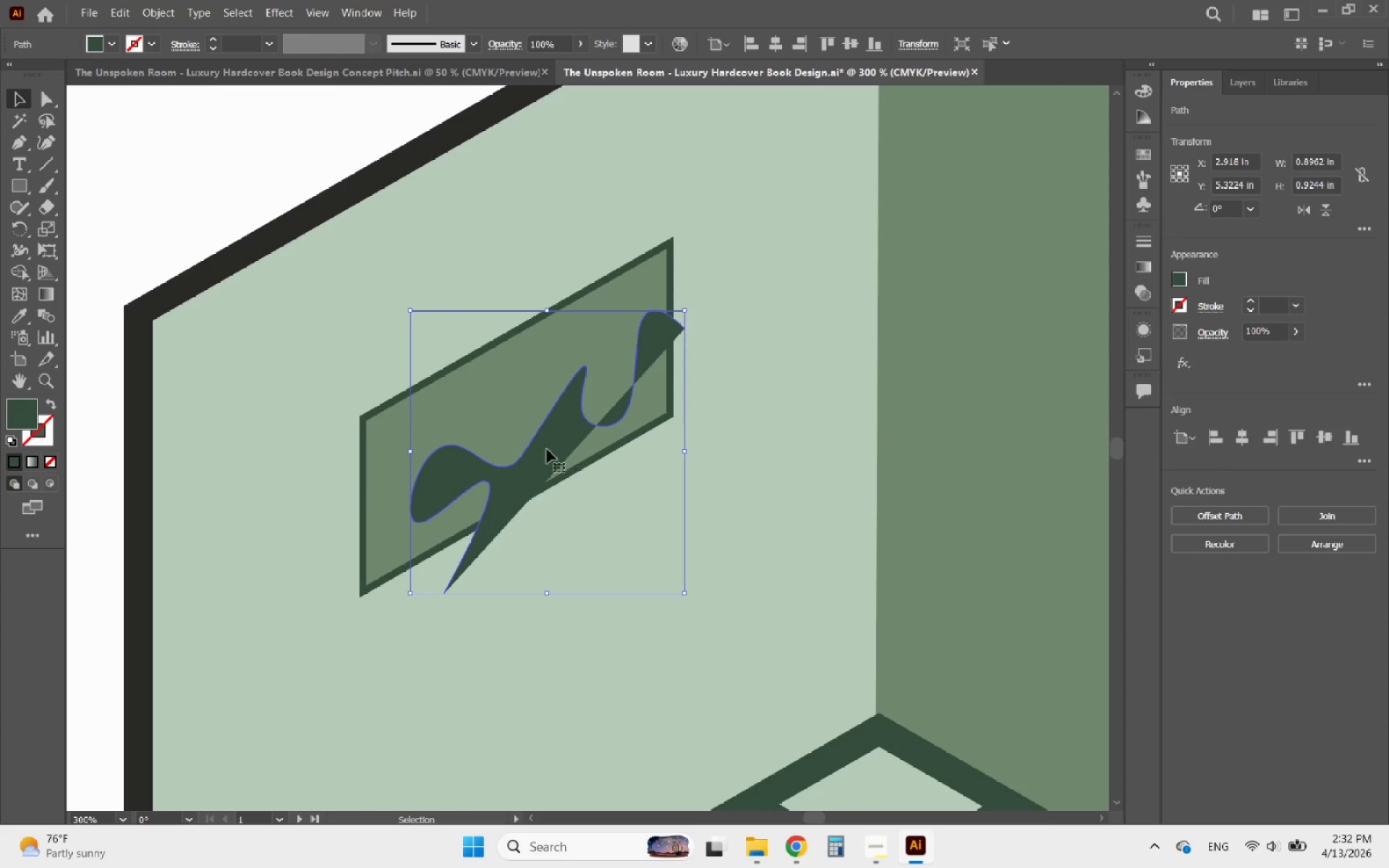 
left_click_drag(start_coordinate=[540, 449], to_coordinate=[511, 467])
 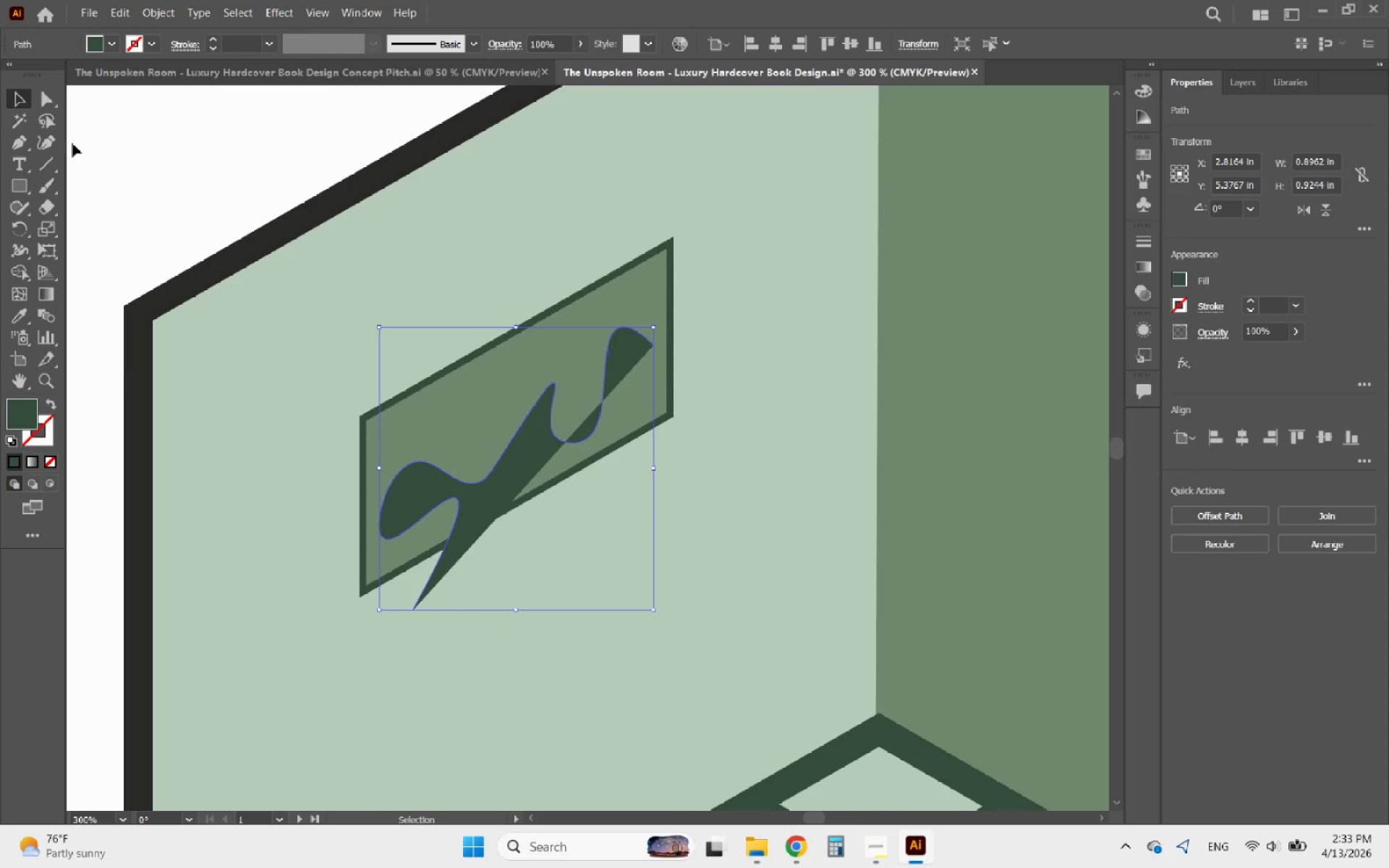 
left_click([50, 142])
 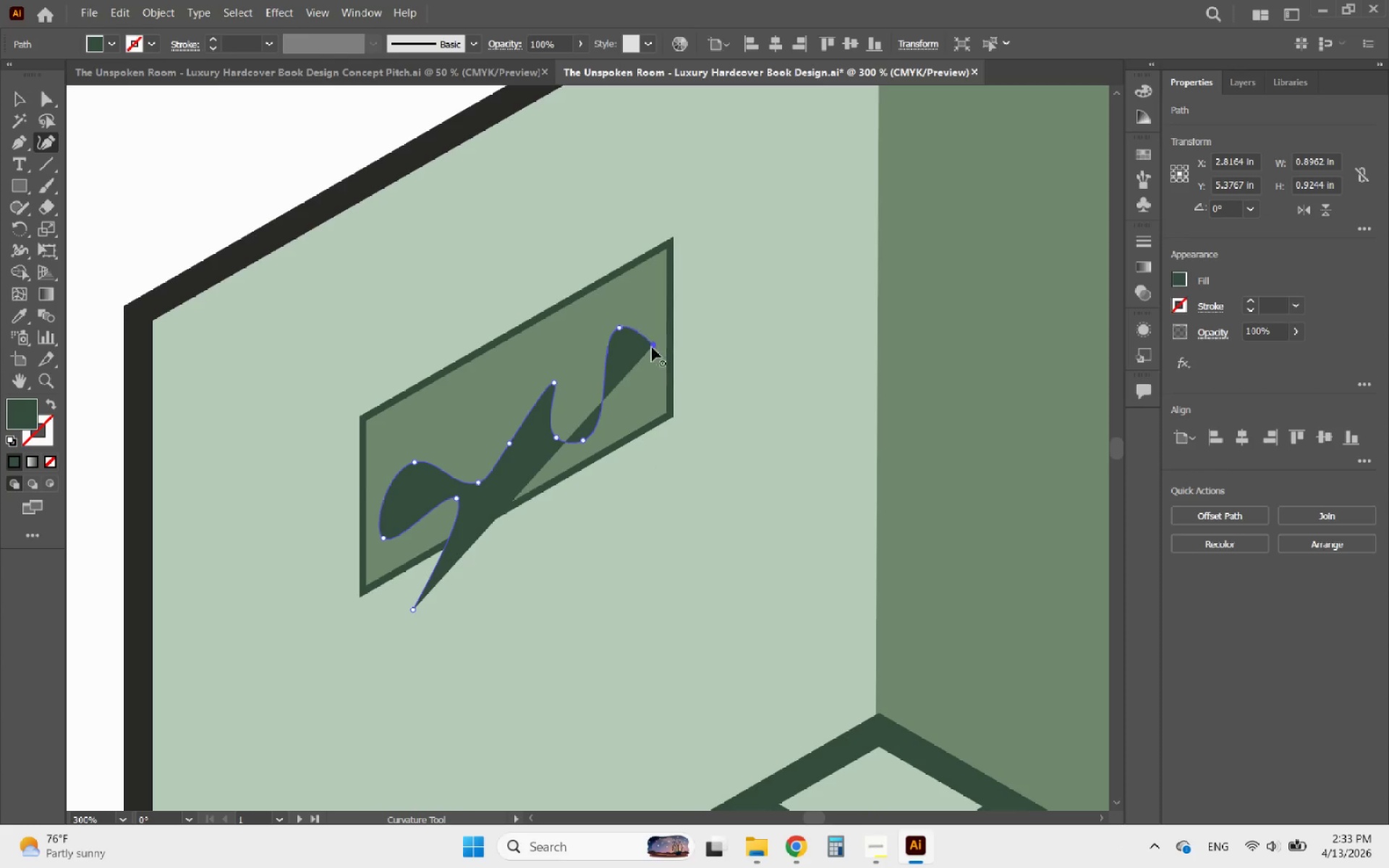 
left_click_drag(start_coordinate=[656, 344], to_coordinate=[713, 409])
 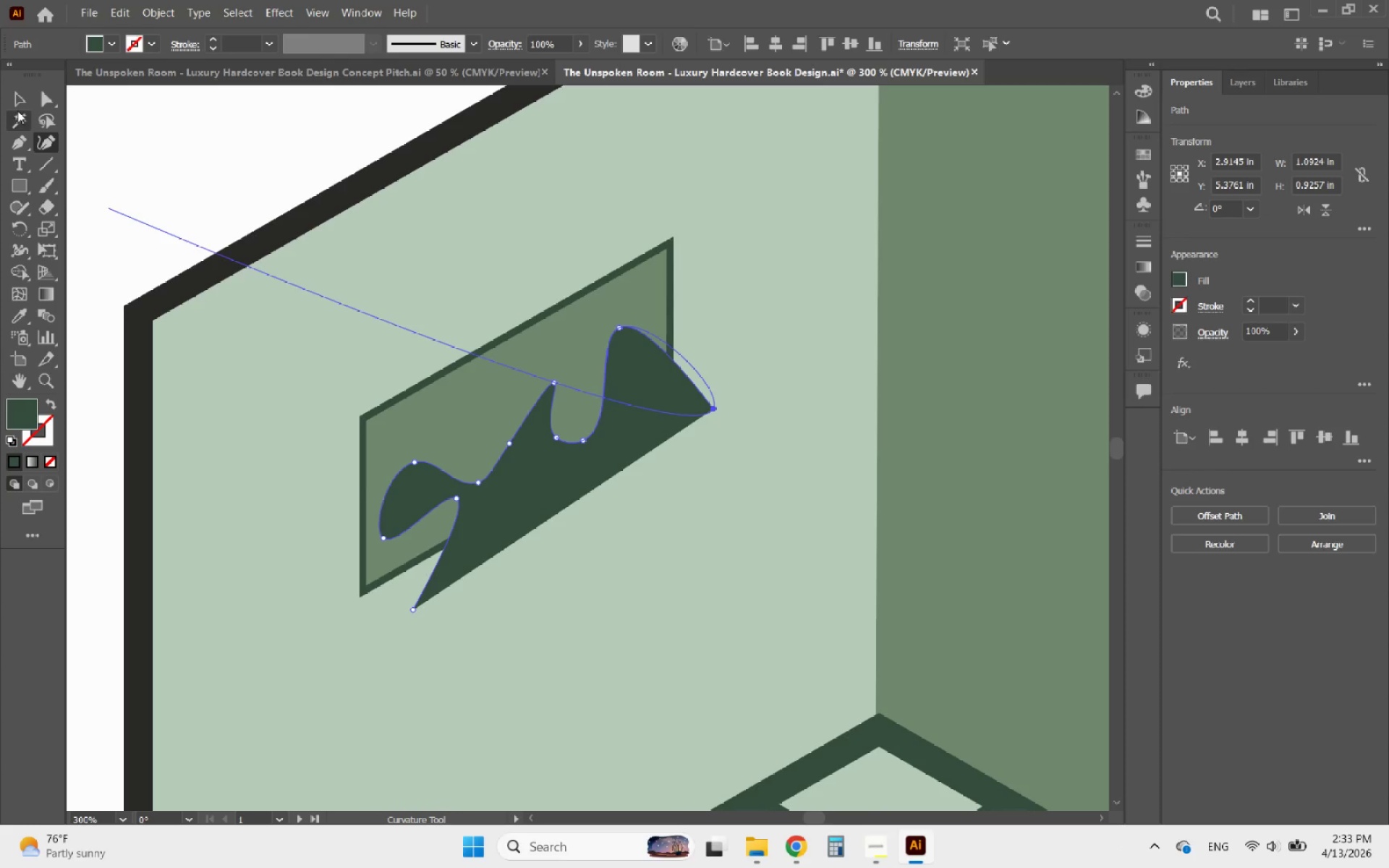 
left_click([17, 103])
 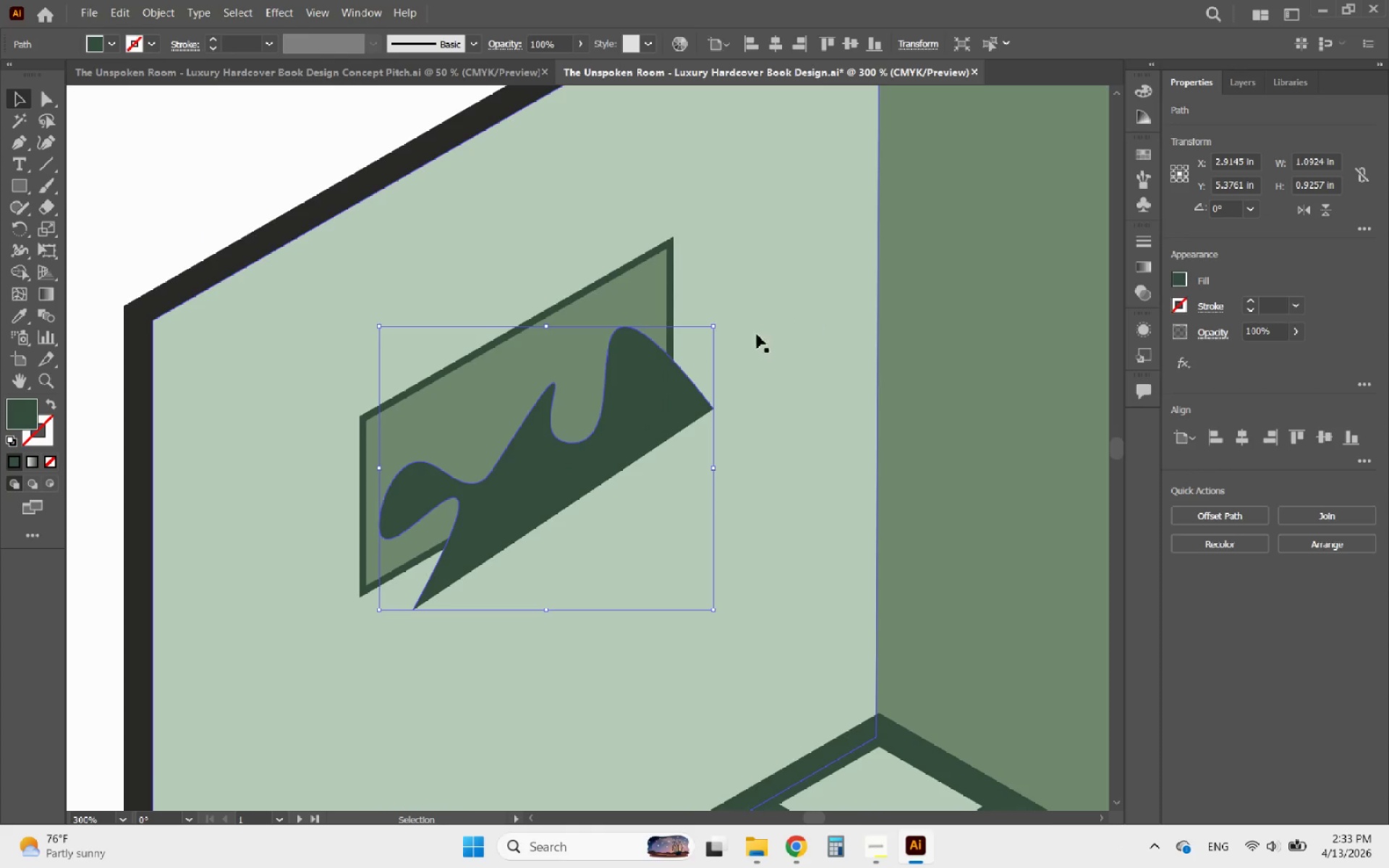 
hold_key(key=ShiftLeft, duration=0.55)
left_click([551, 361])
 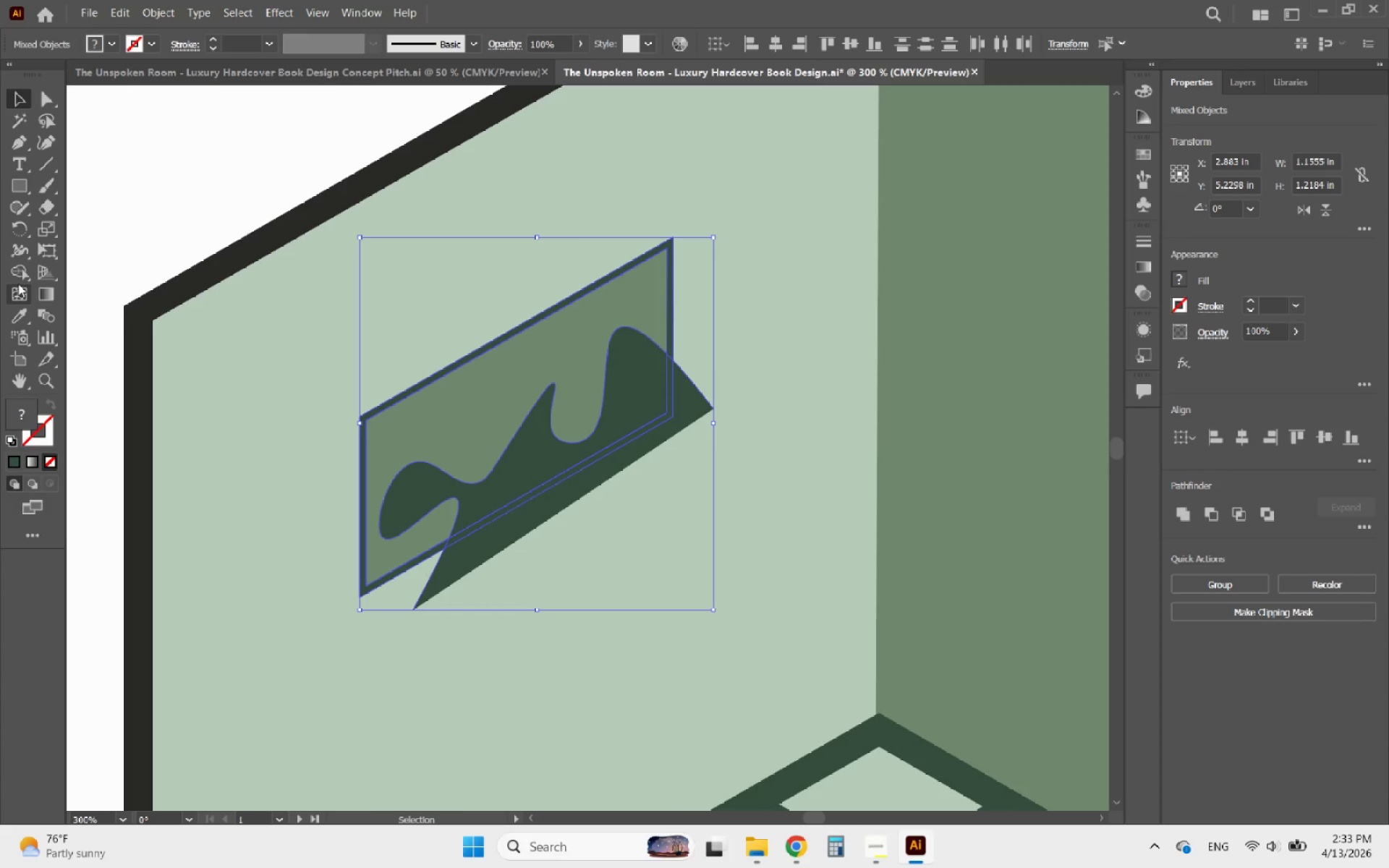 
left_click([18, 272])
 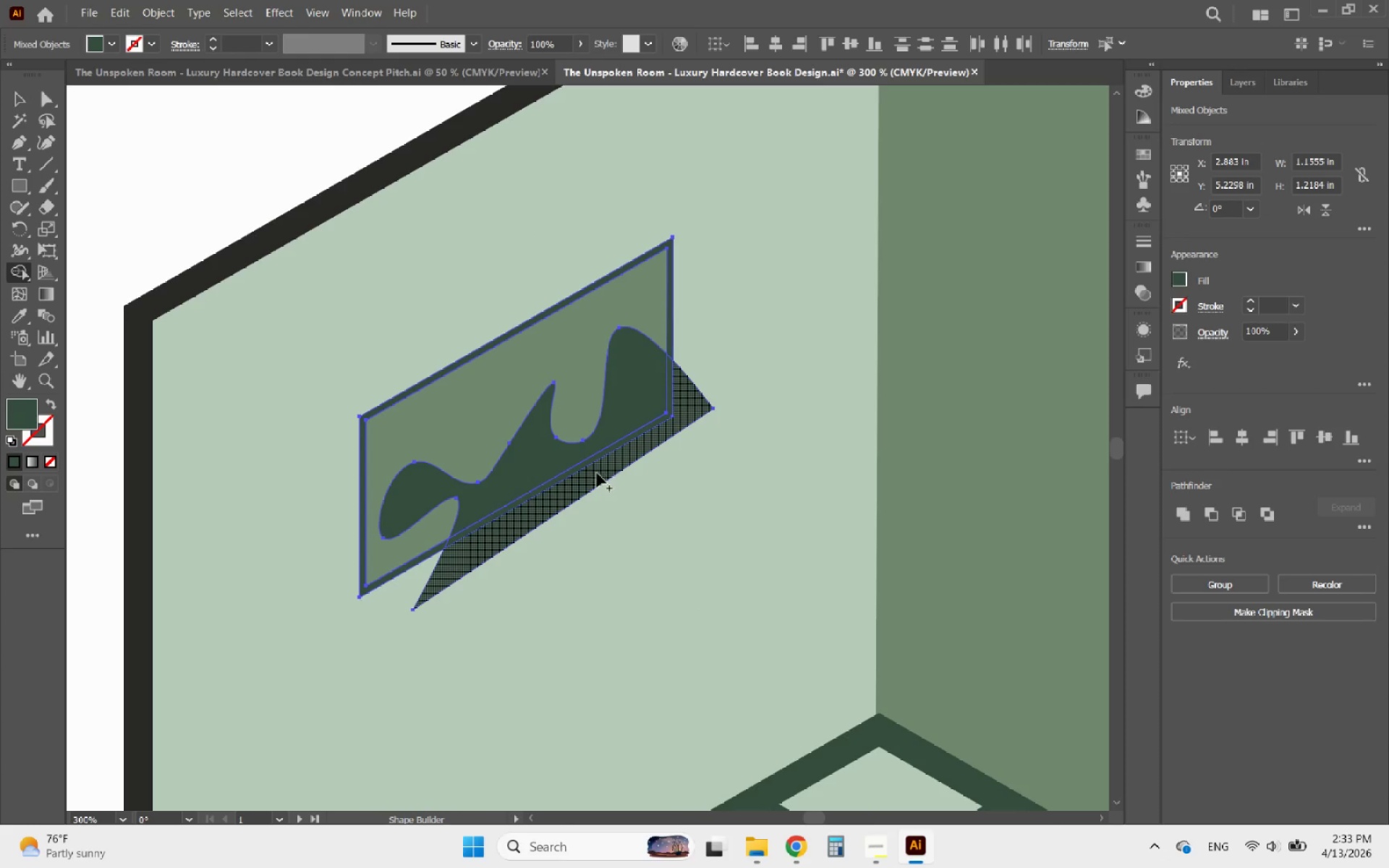 
left_click_drag(start_coordinate=[597, 473], to_coordinate=[565, 498])
 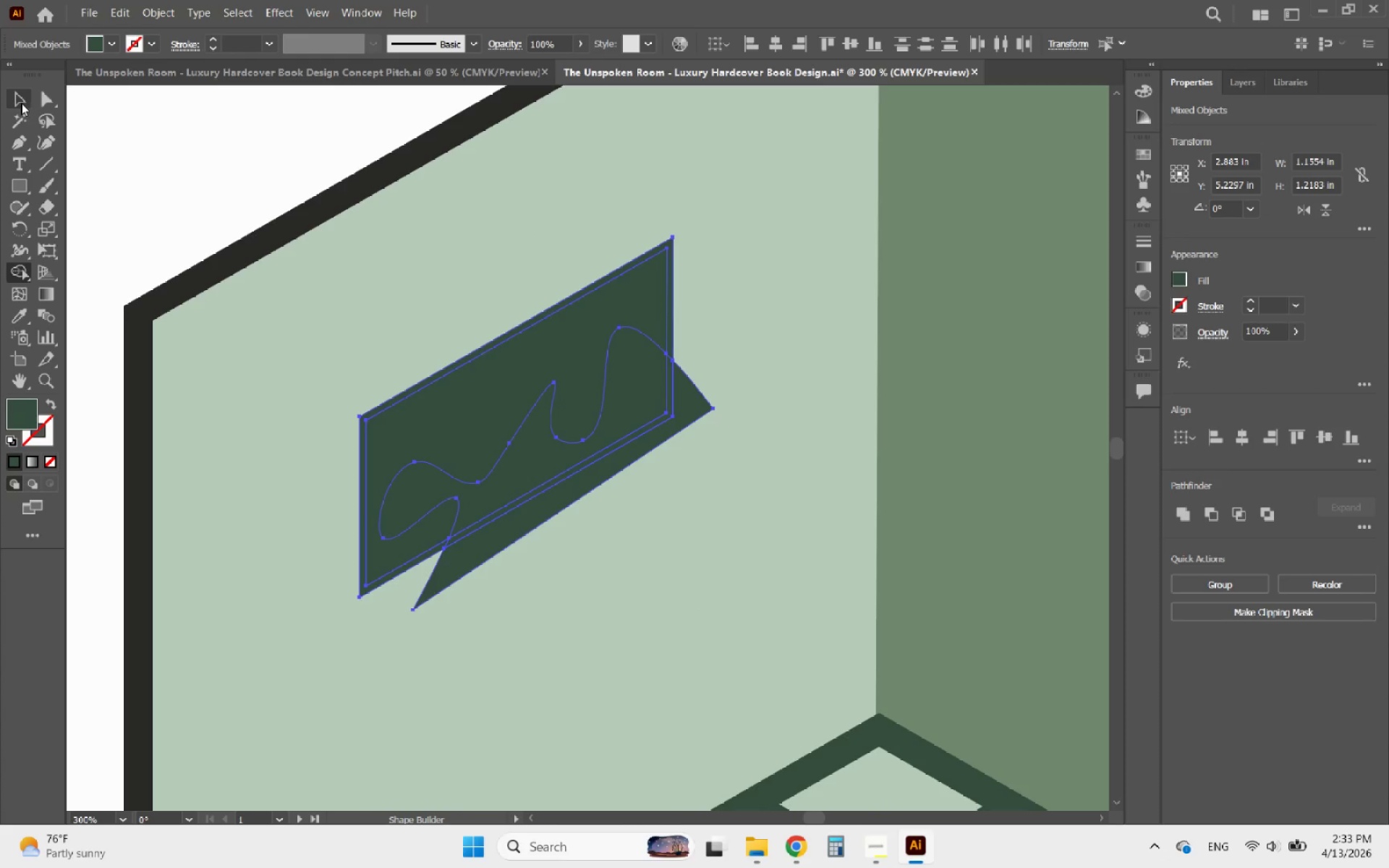 
double_click([222, 171])
 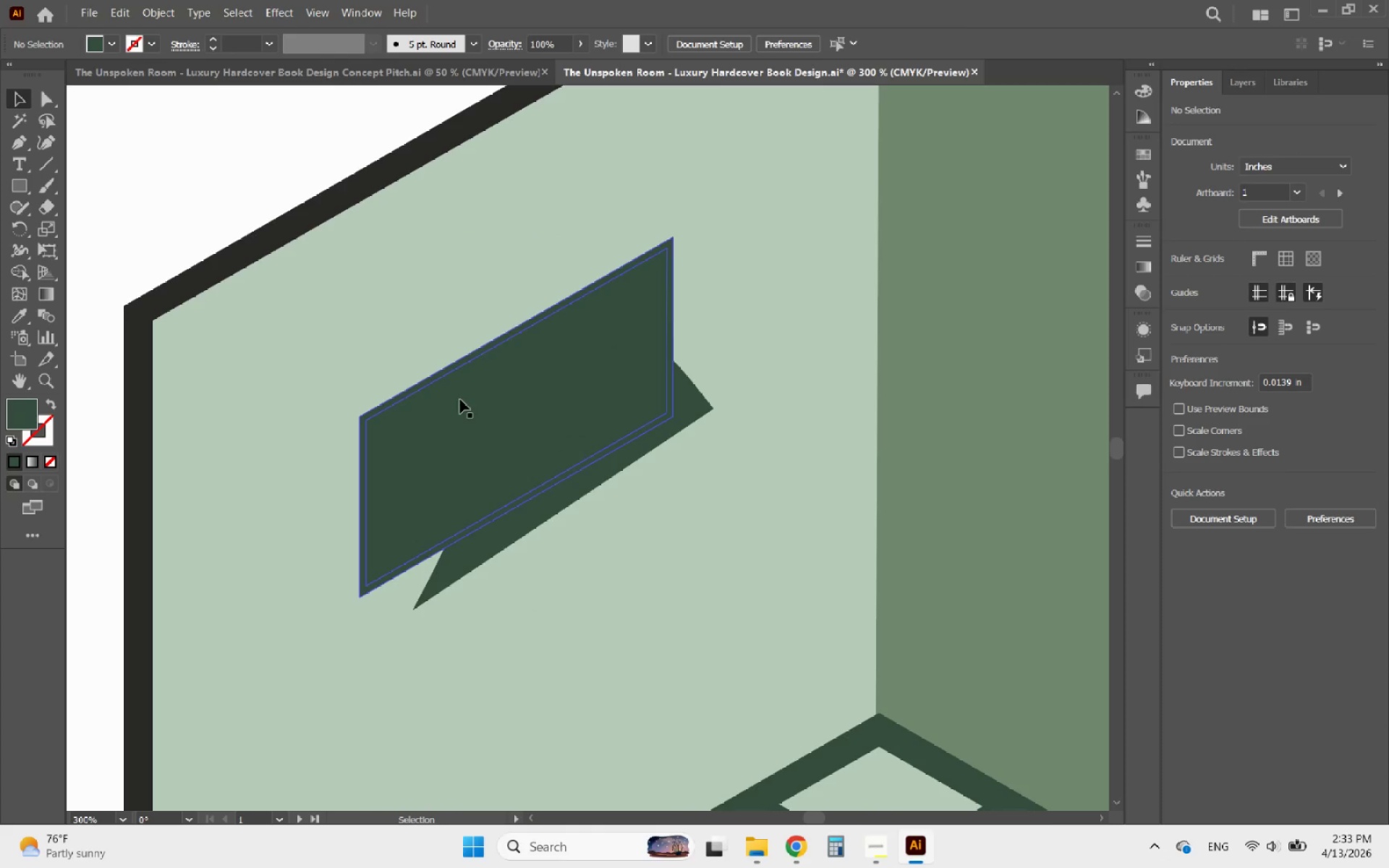 
left_click([459, 399])
 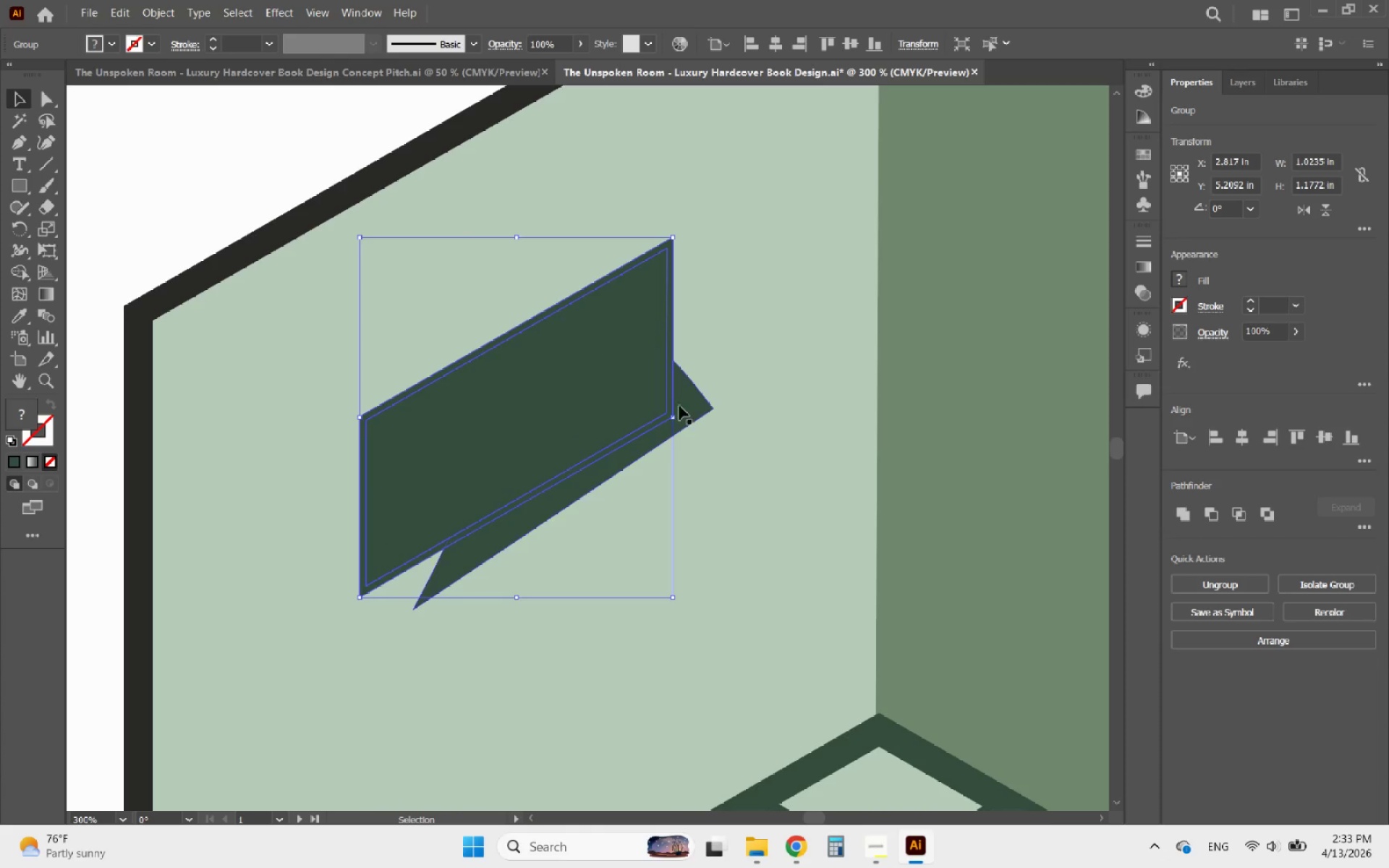 
left_click([689, 406])
 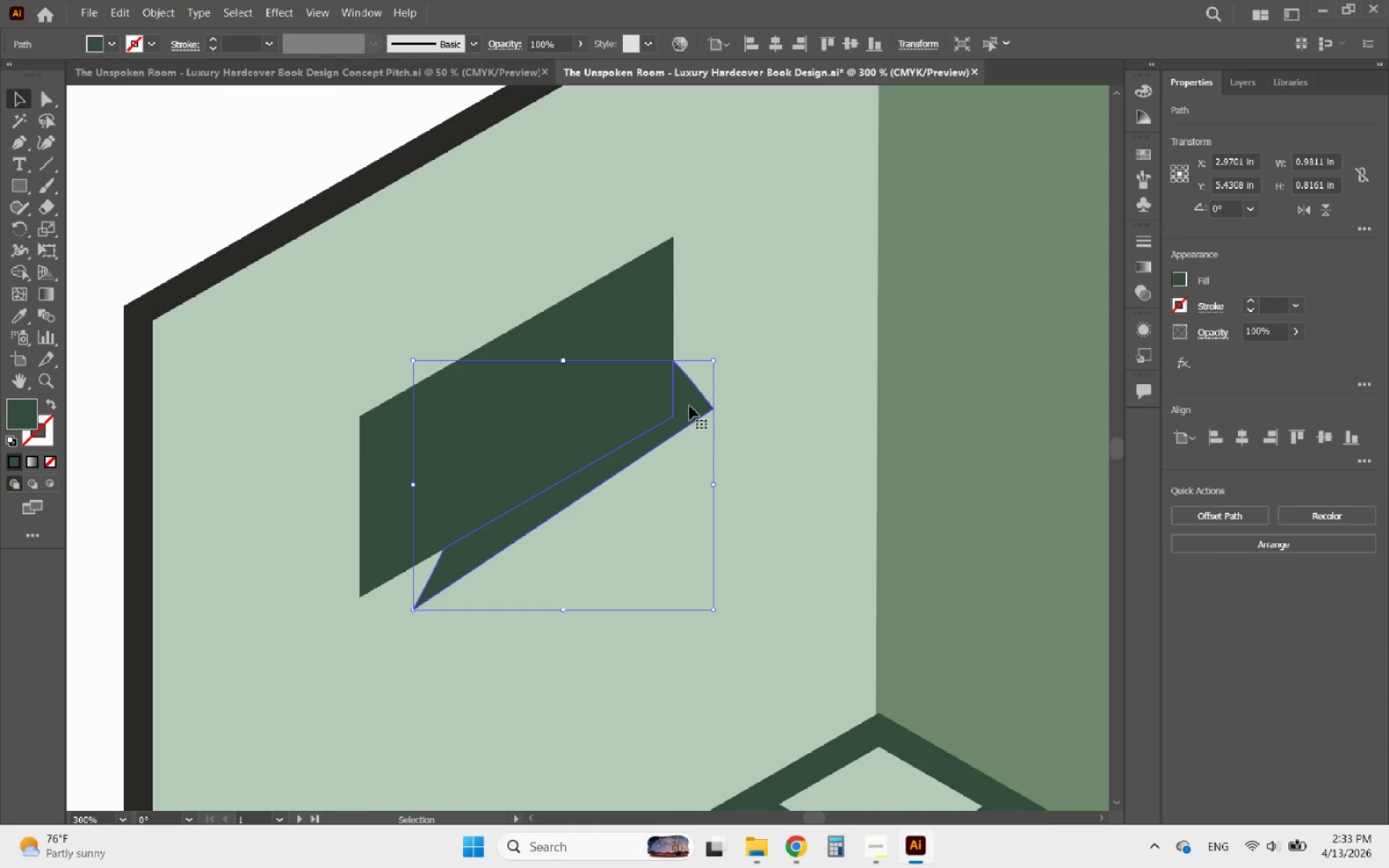 
key(Delete)
 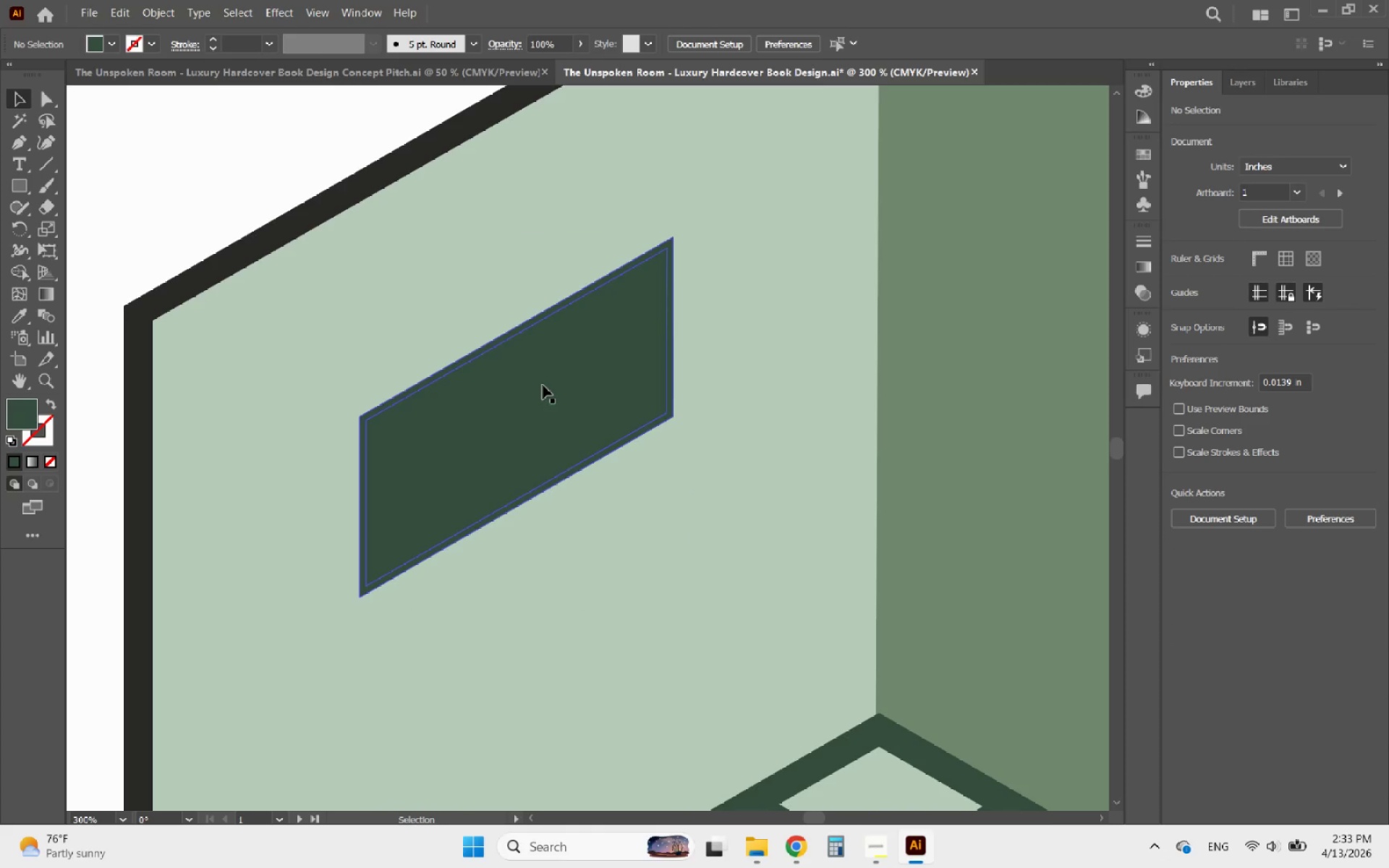 
left_click([531, 375])
 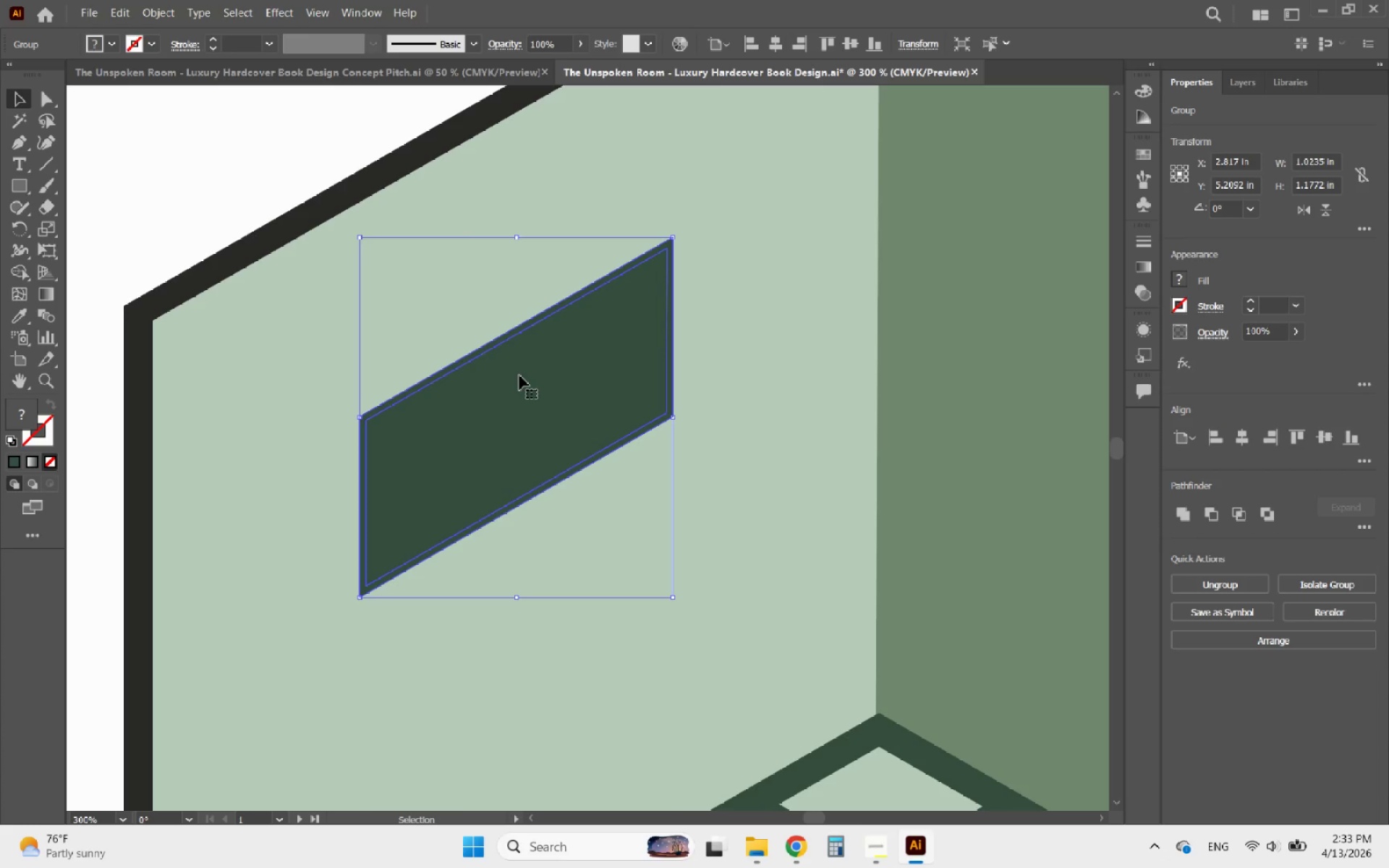 
double_click([519, 375])
 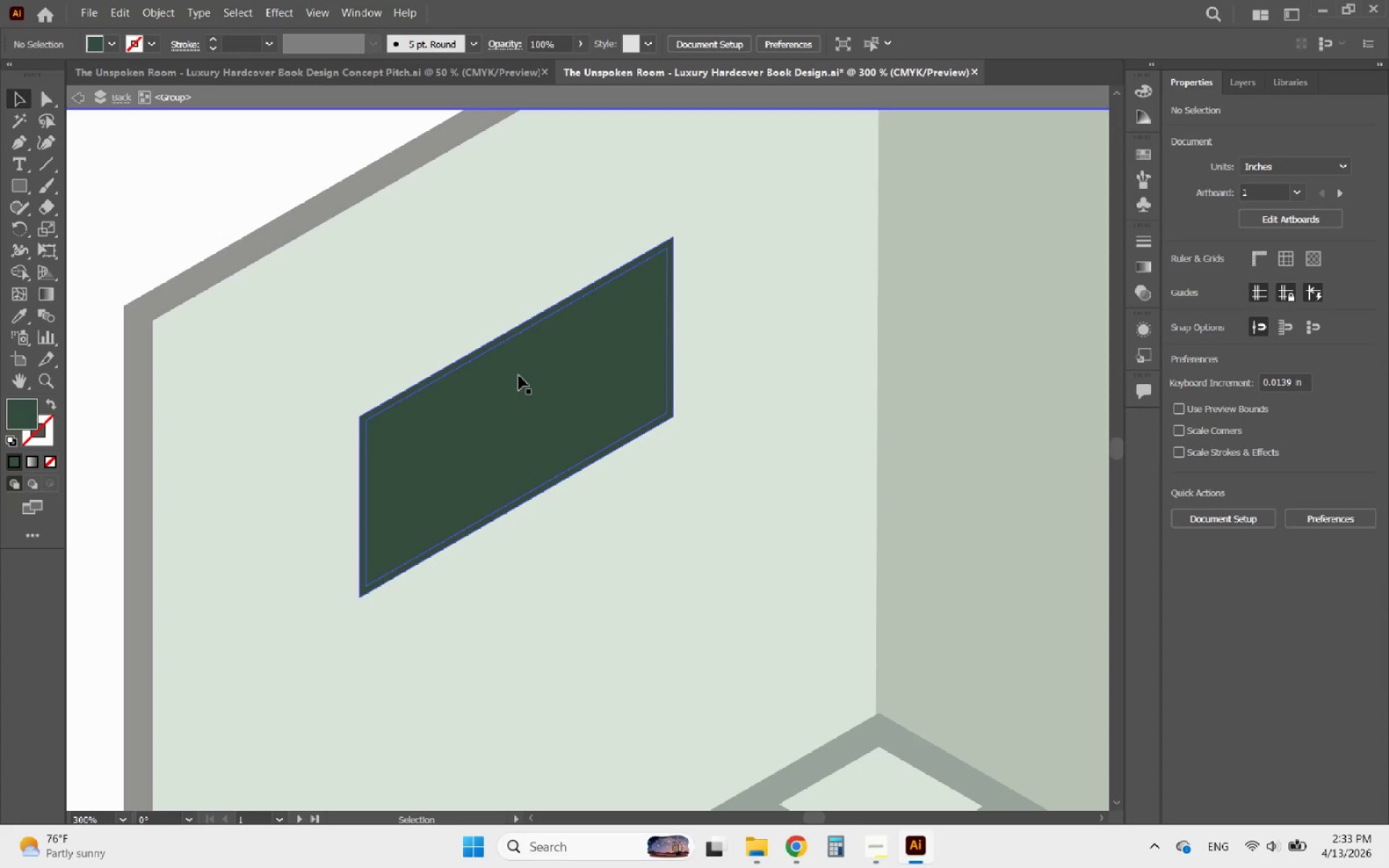 
triple_click([519, 375])
 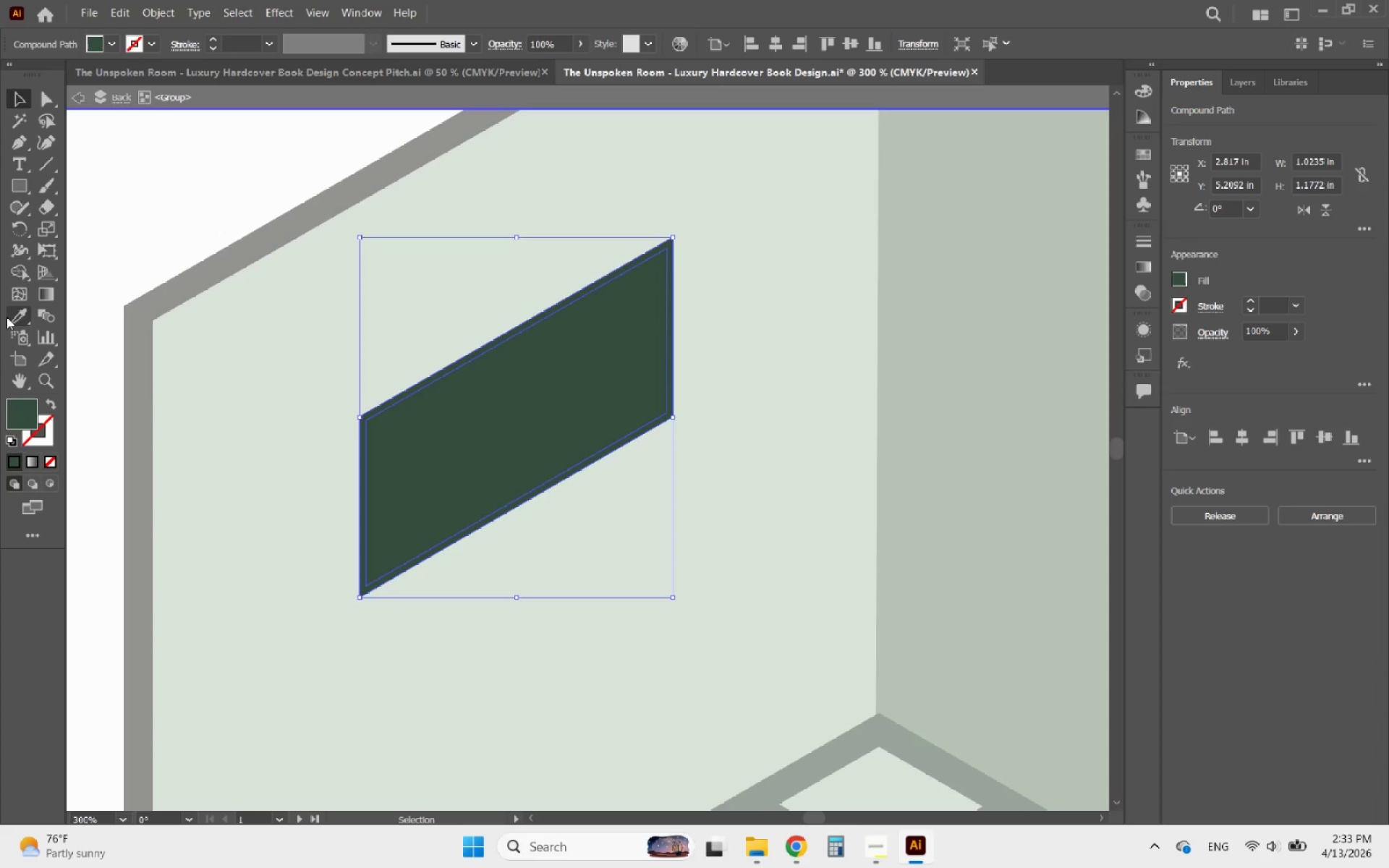 
left_click([12, 310])
 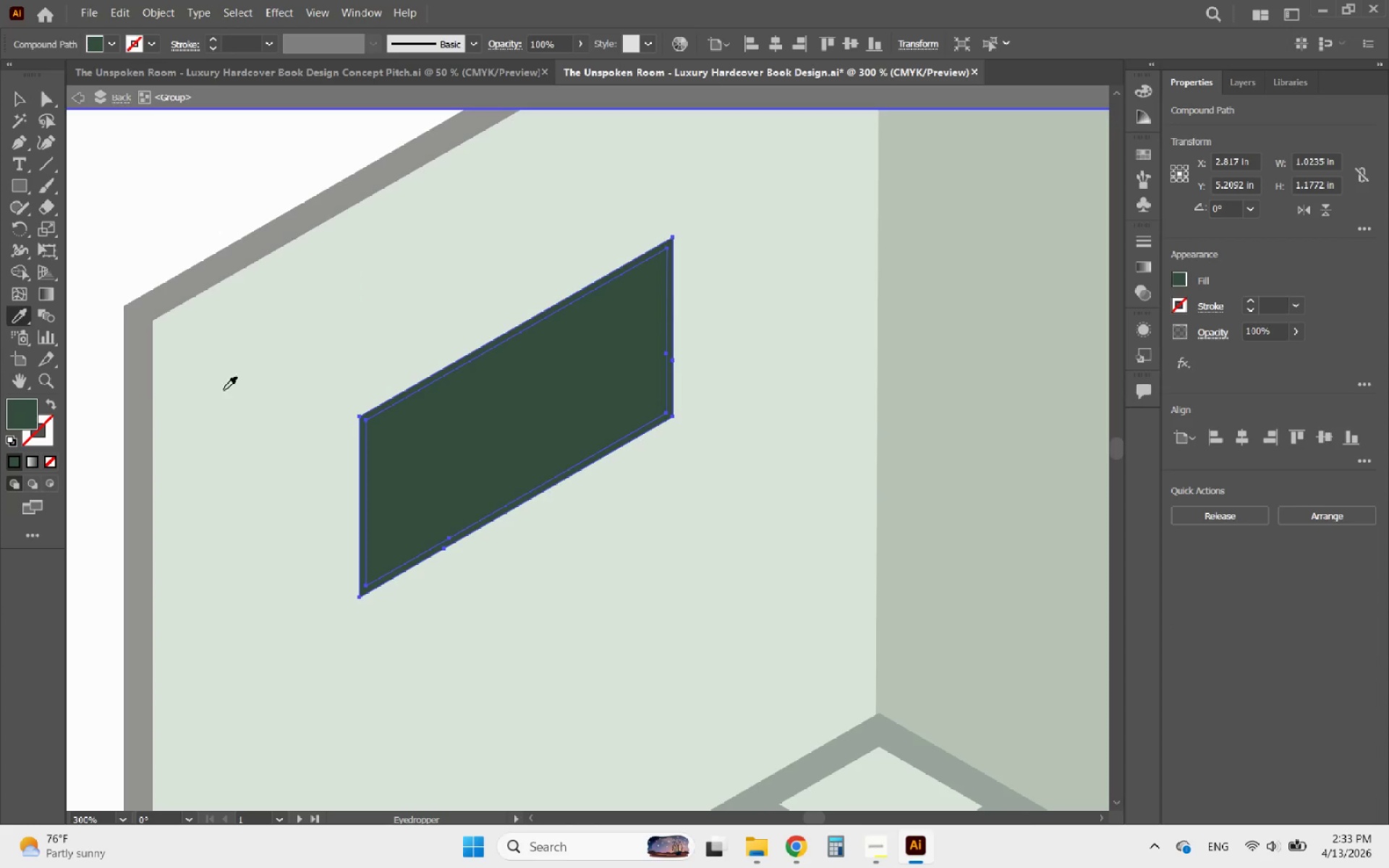 
left_click([229, 391])
 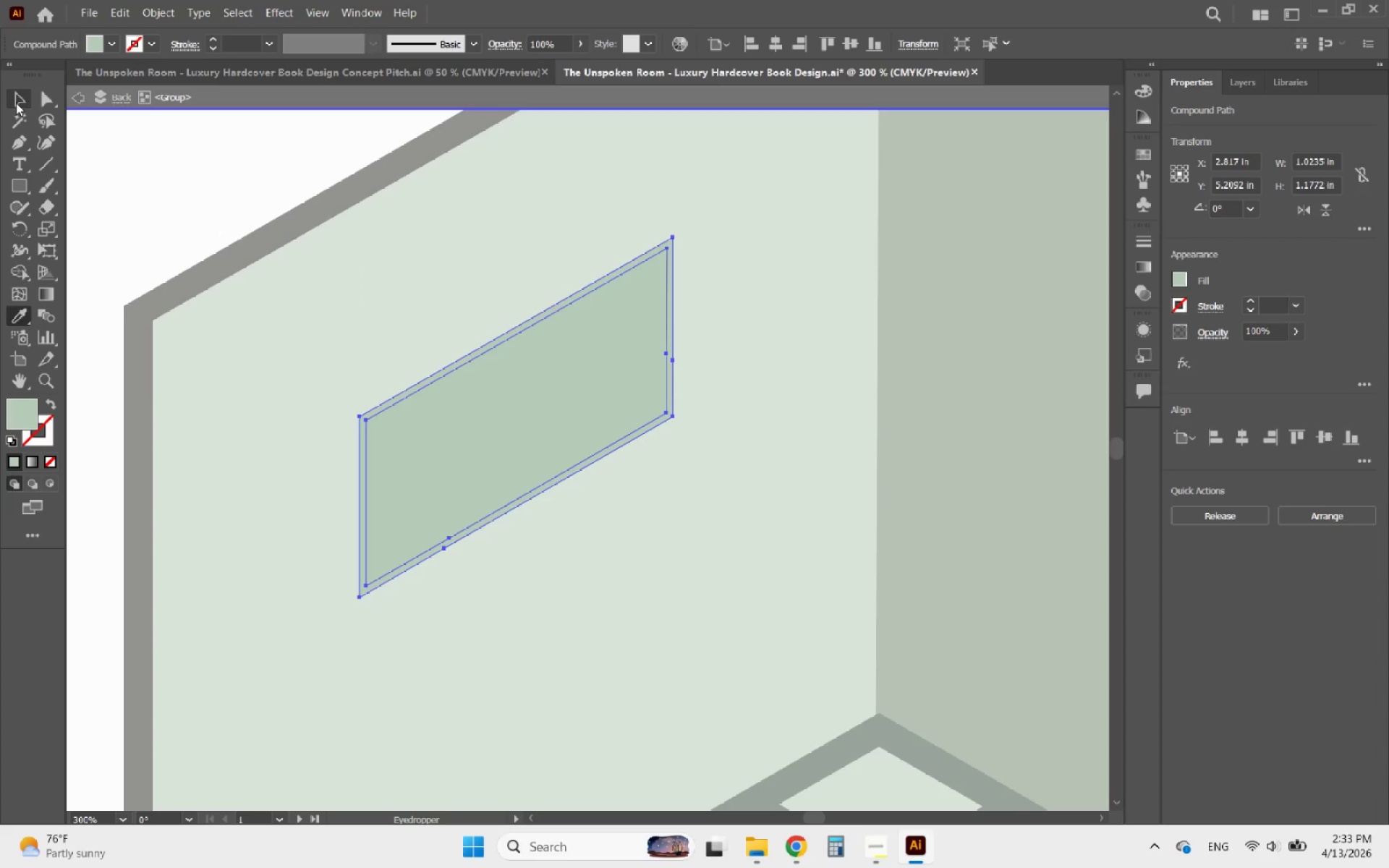 
key(Control+ControlLeft)
 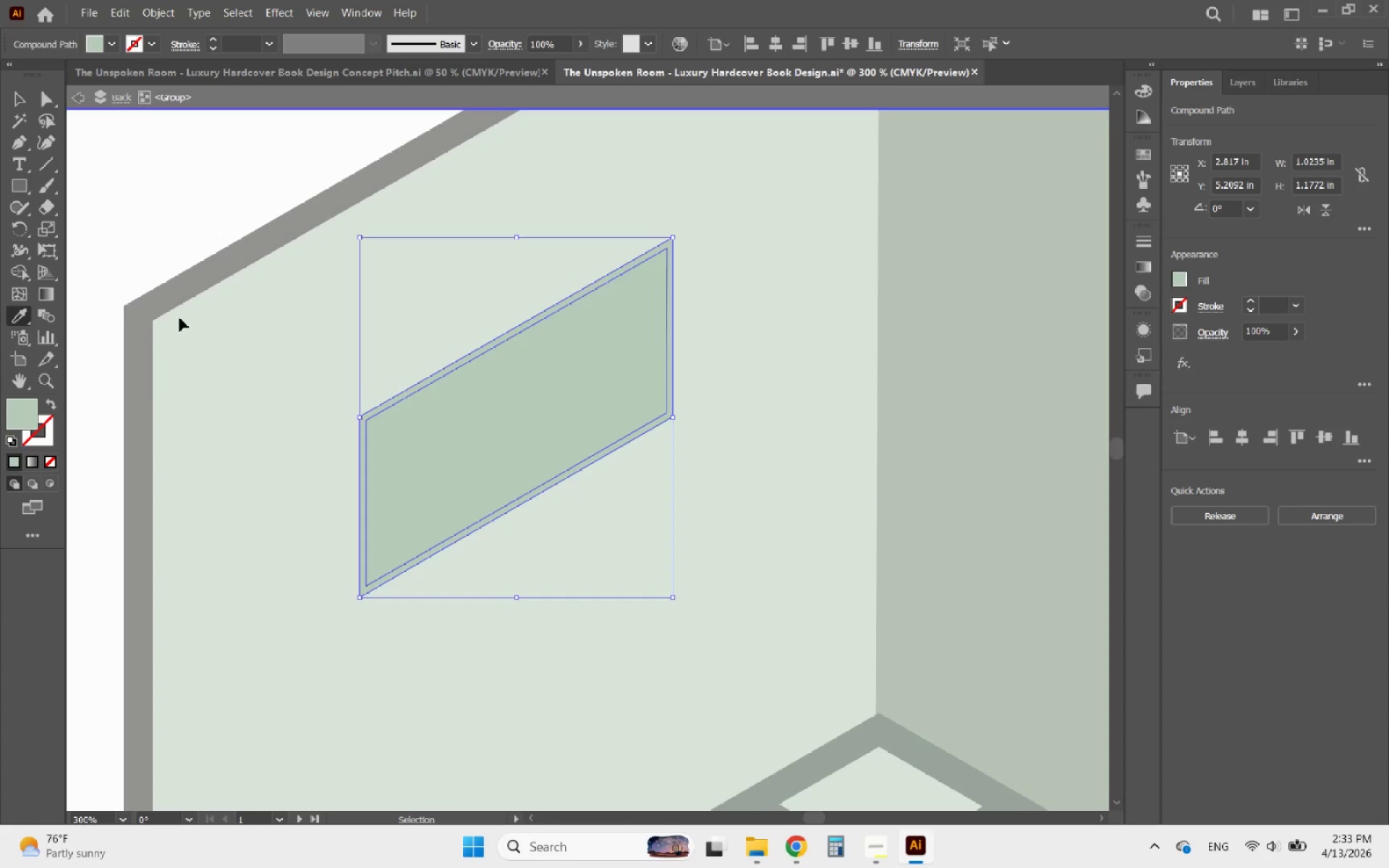 
key(Control+Z)
 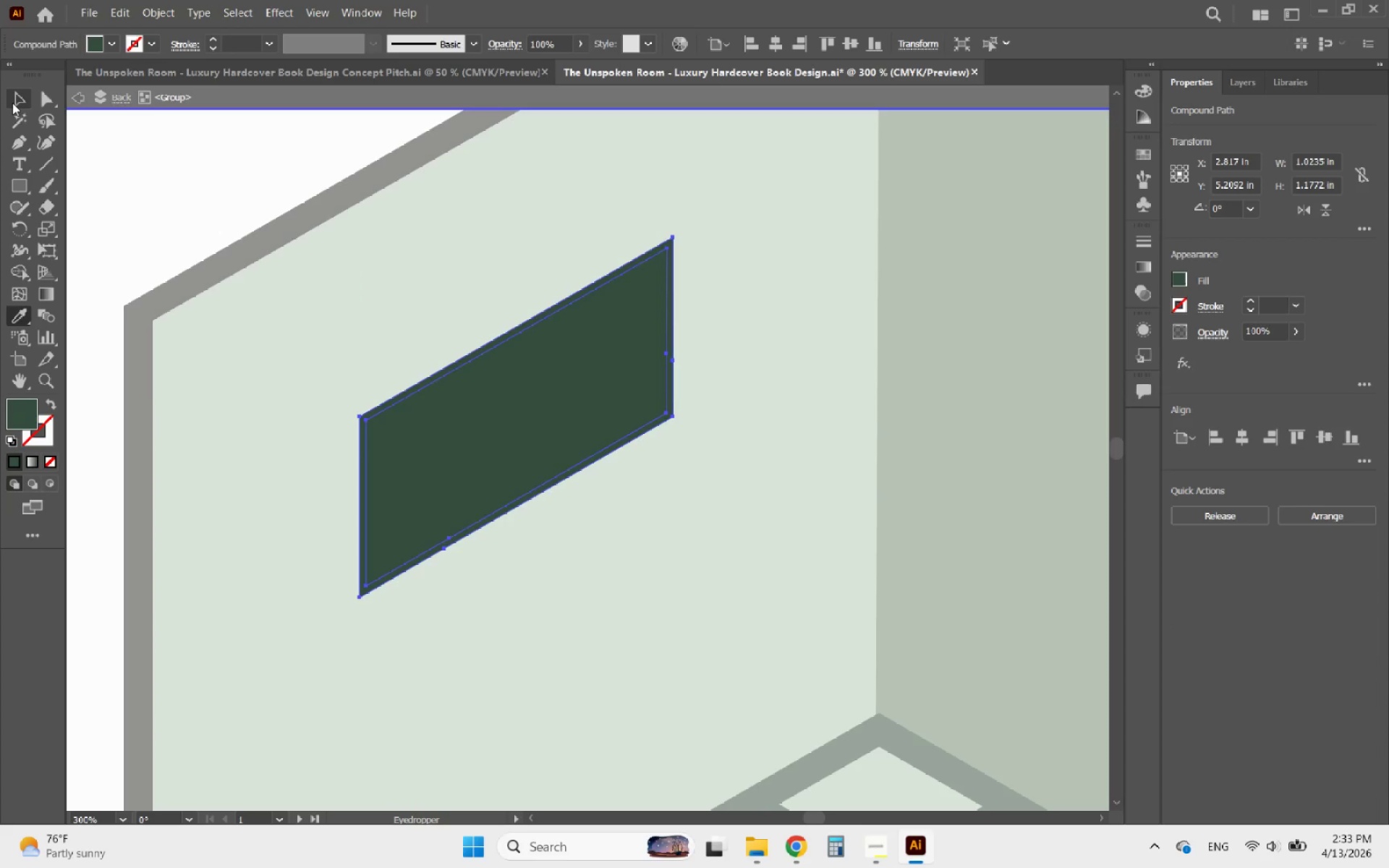 
left_click([17, 102])
 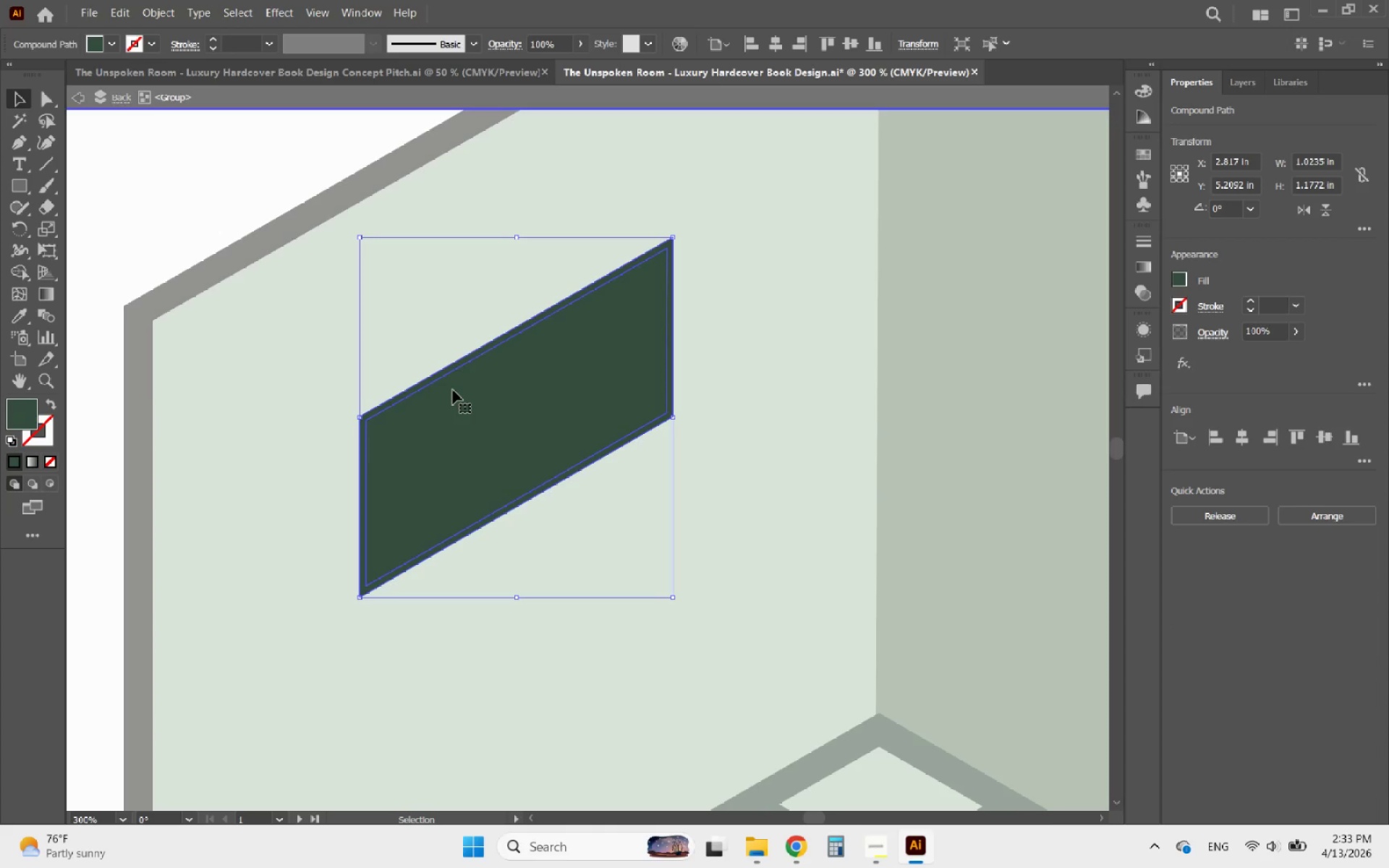 
double_click([453, 390])
 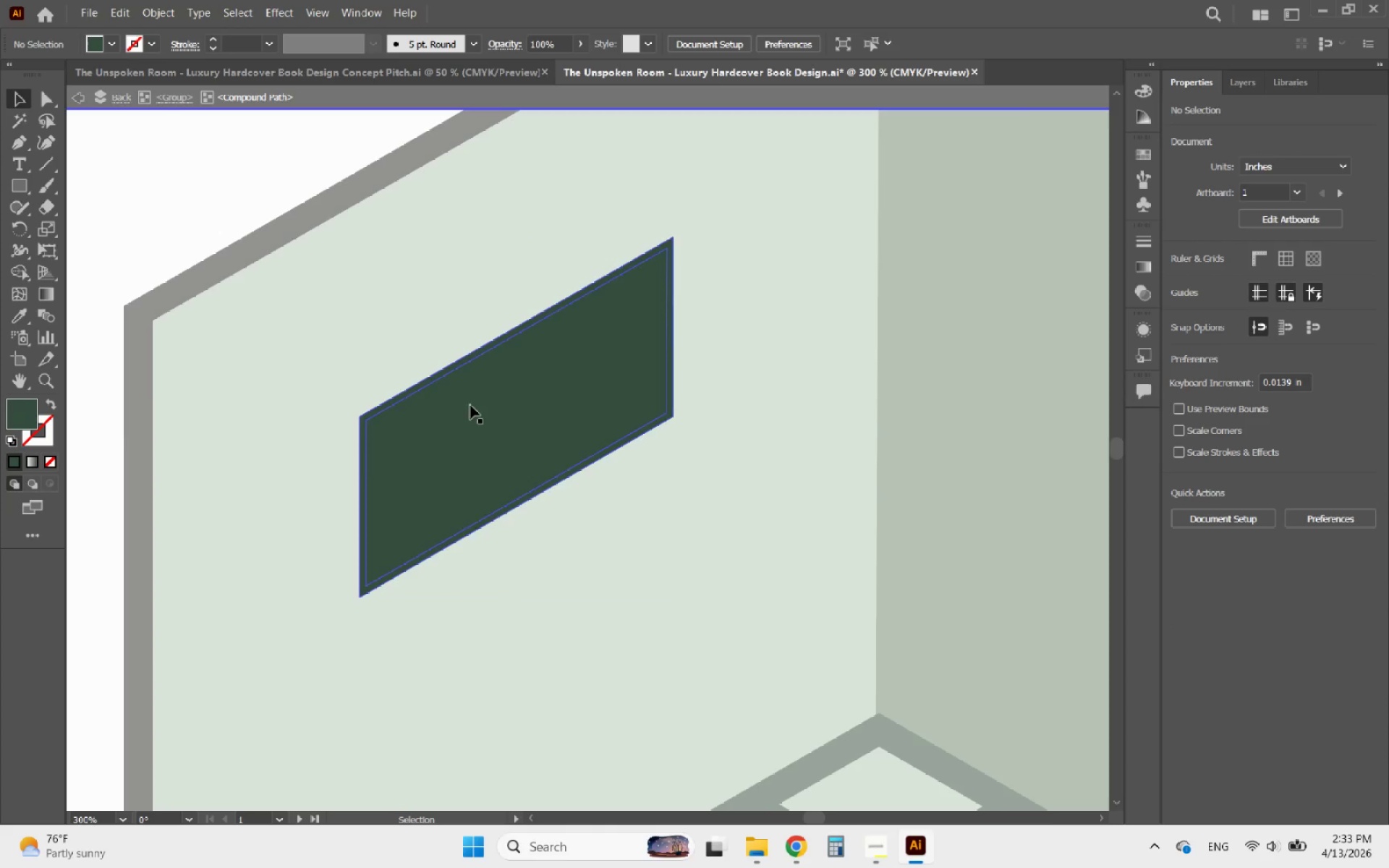 
triple_click([472, 408])
 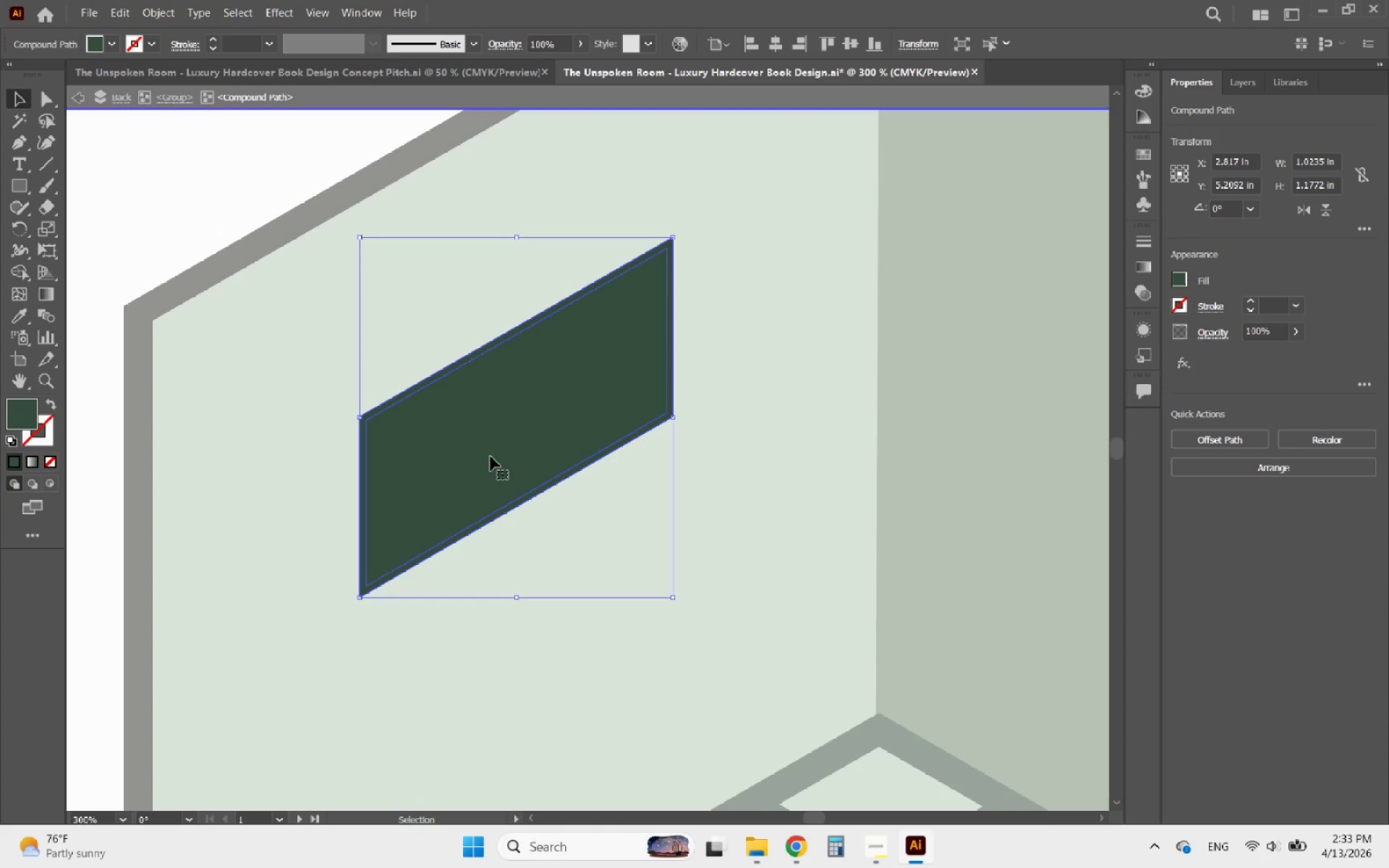 
double_click([490, 456])
 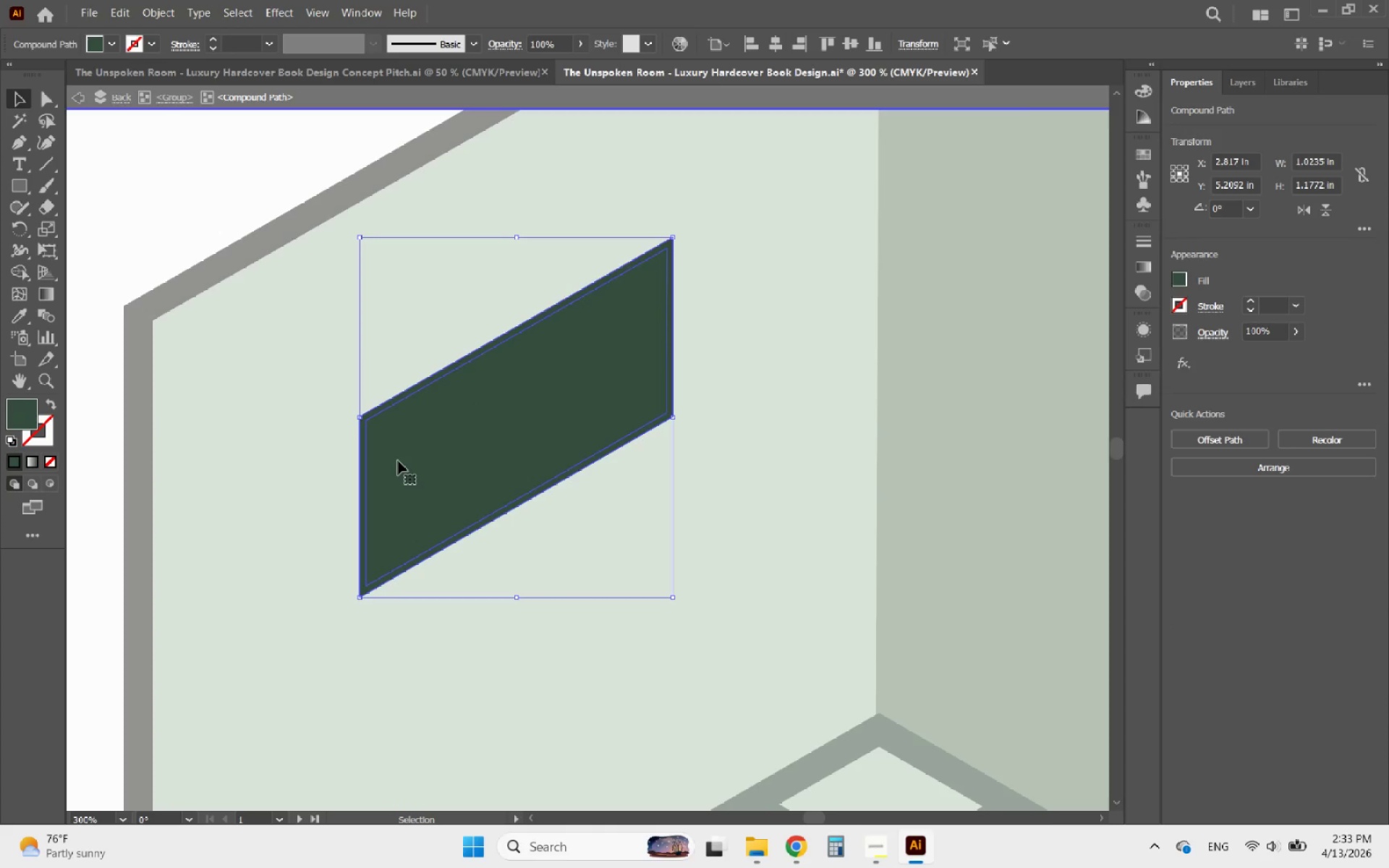 
double_click([398, 461])
 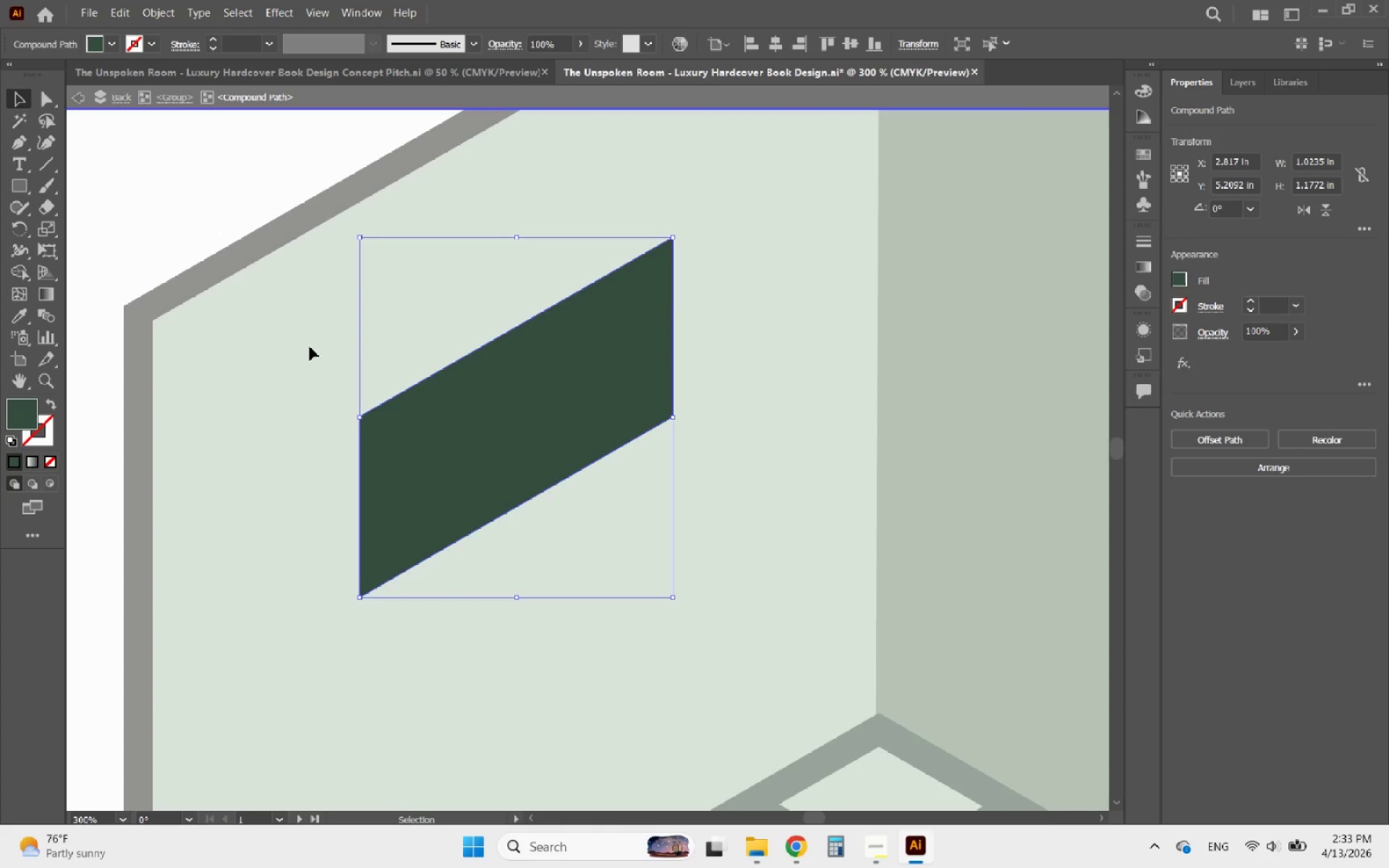 
triple_click([300, 337])
 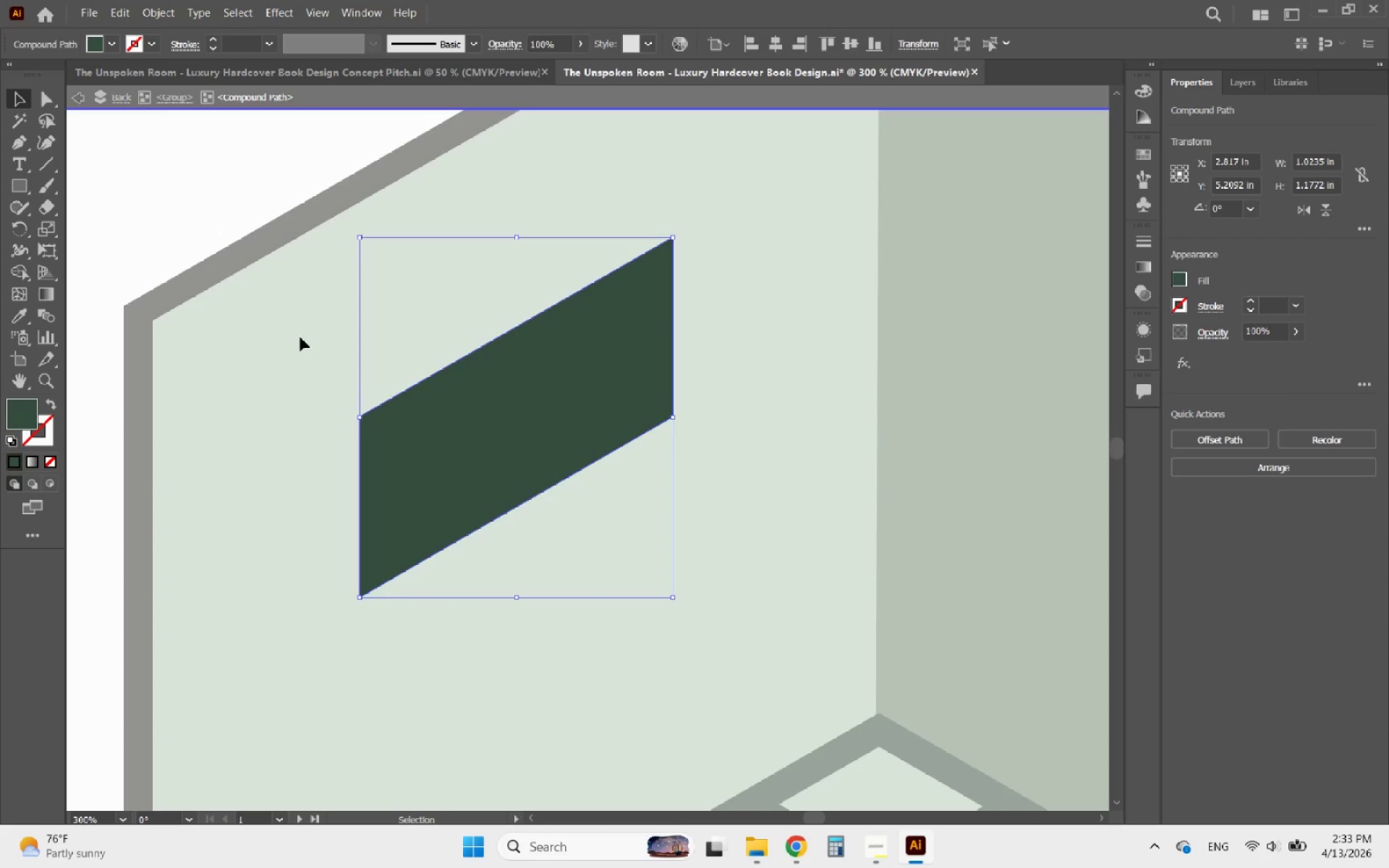 
triple_click([300, 337])
 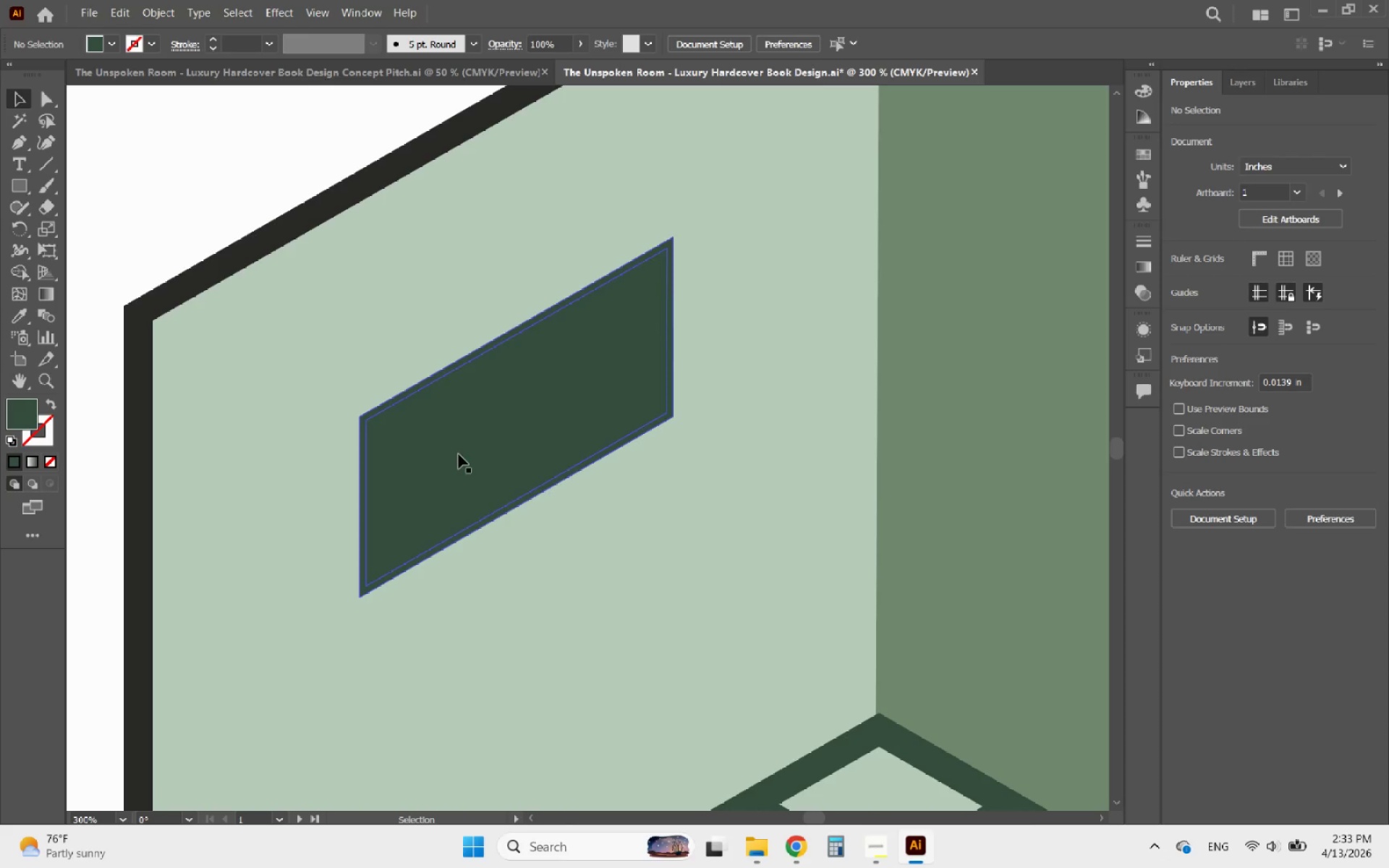 
left_click([491, 494])
 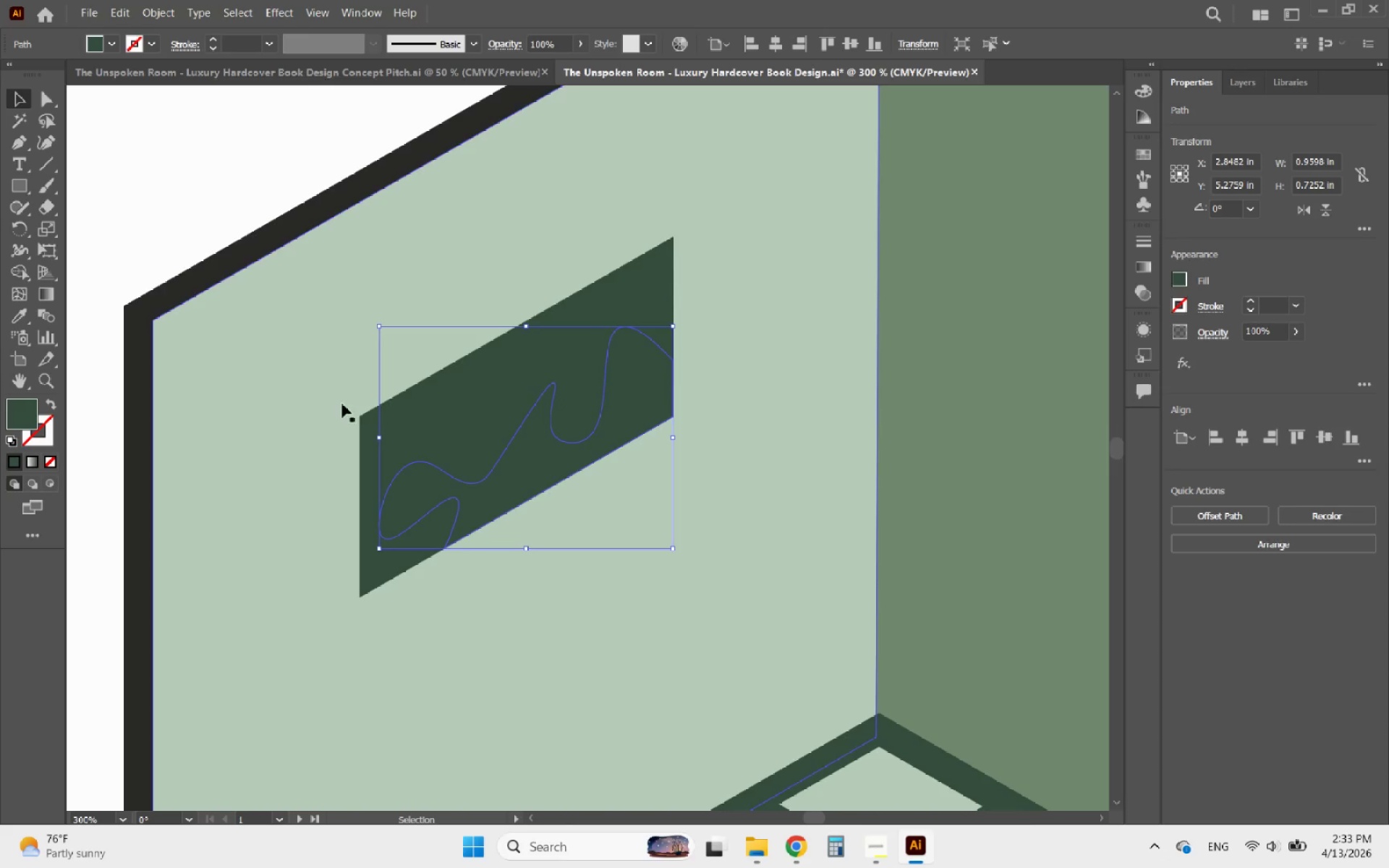 
left_click([367, 425])
 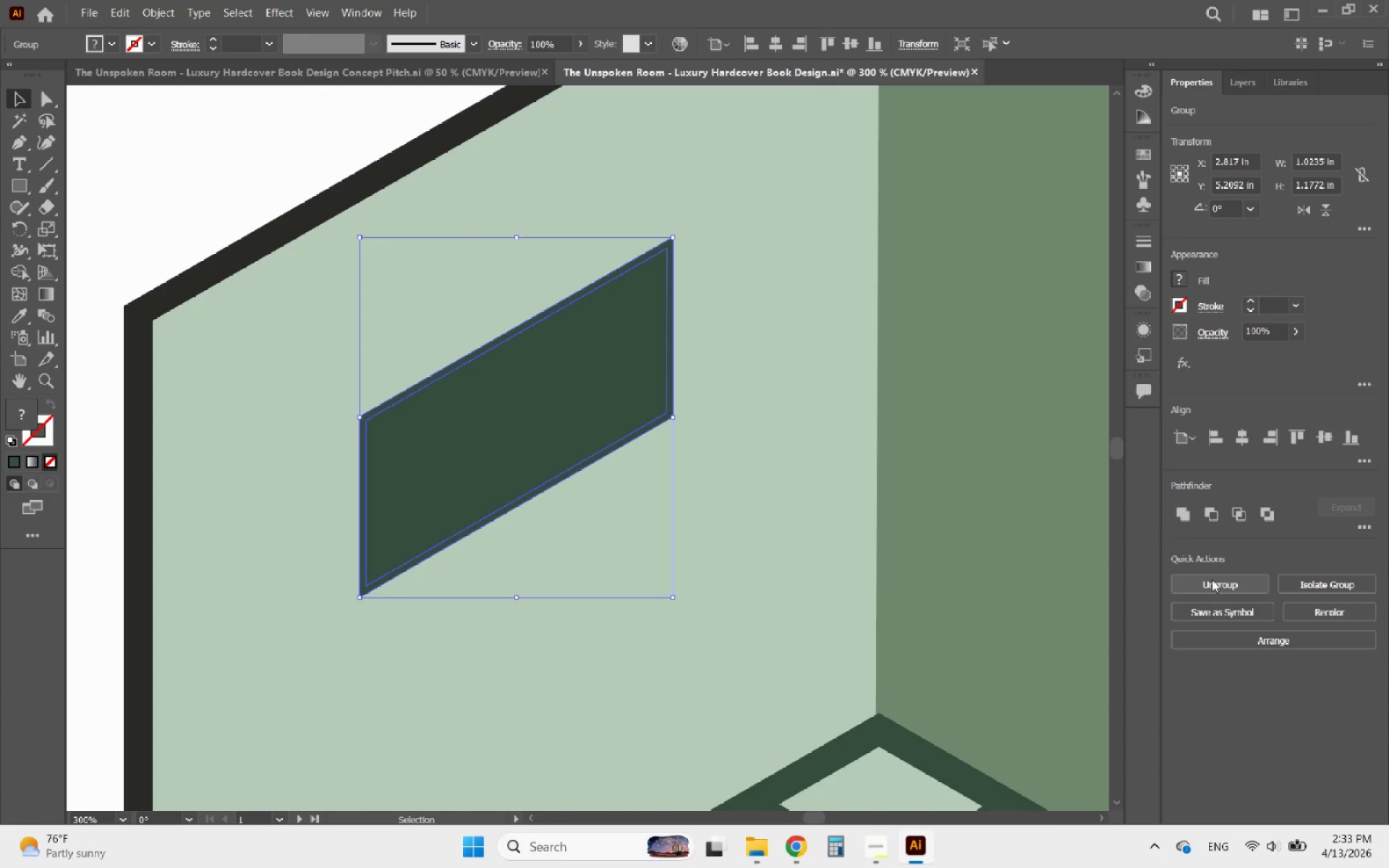 
left_click([1202, 582])
 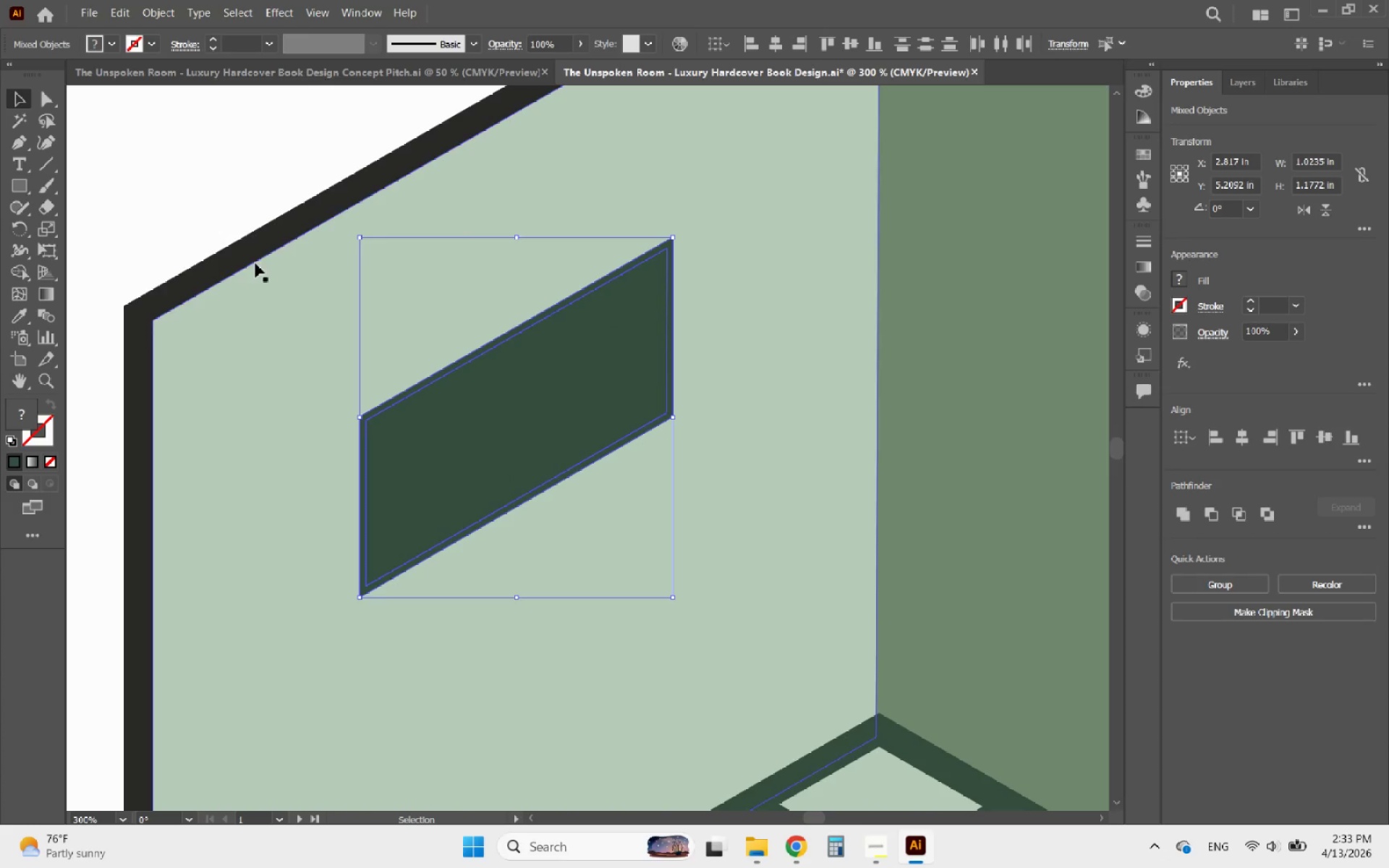 
left_click([201, 192])
 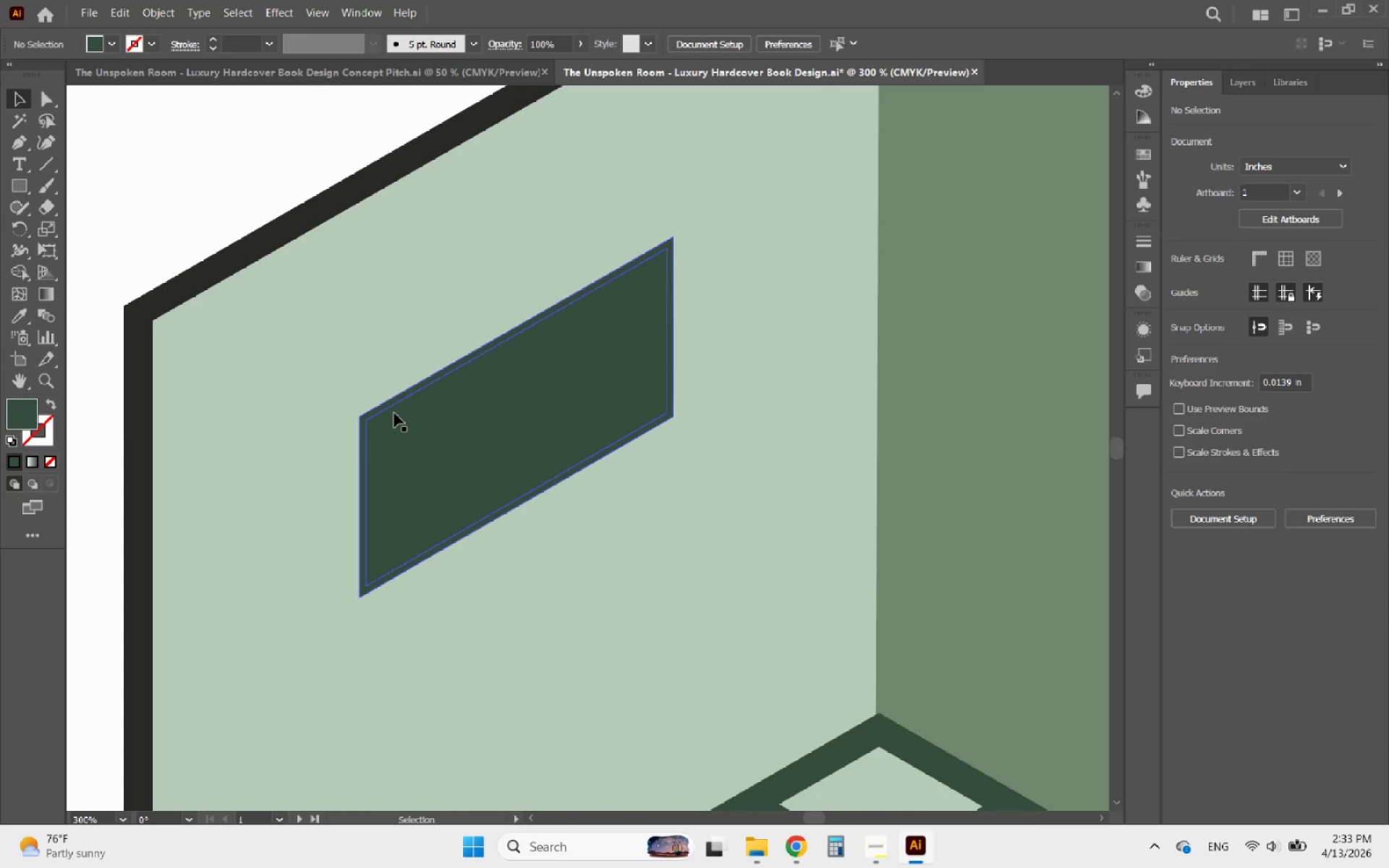 
left_click([391, 413])
 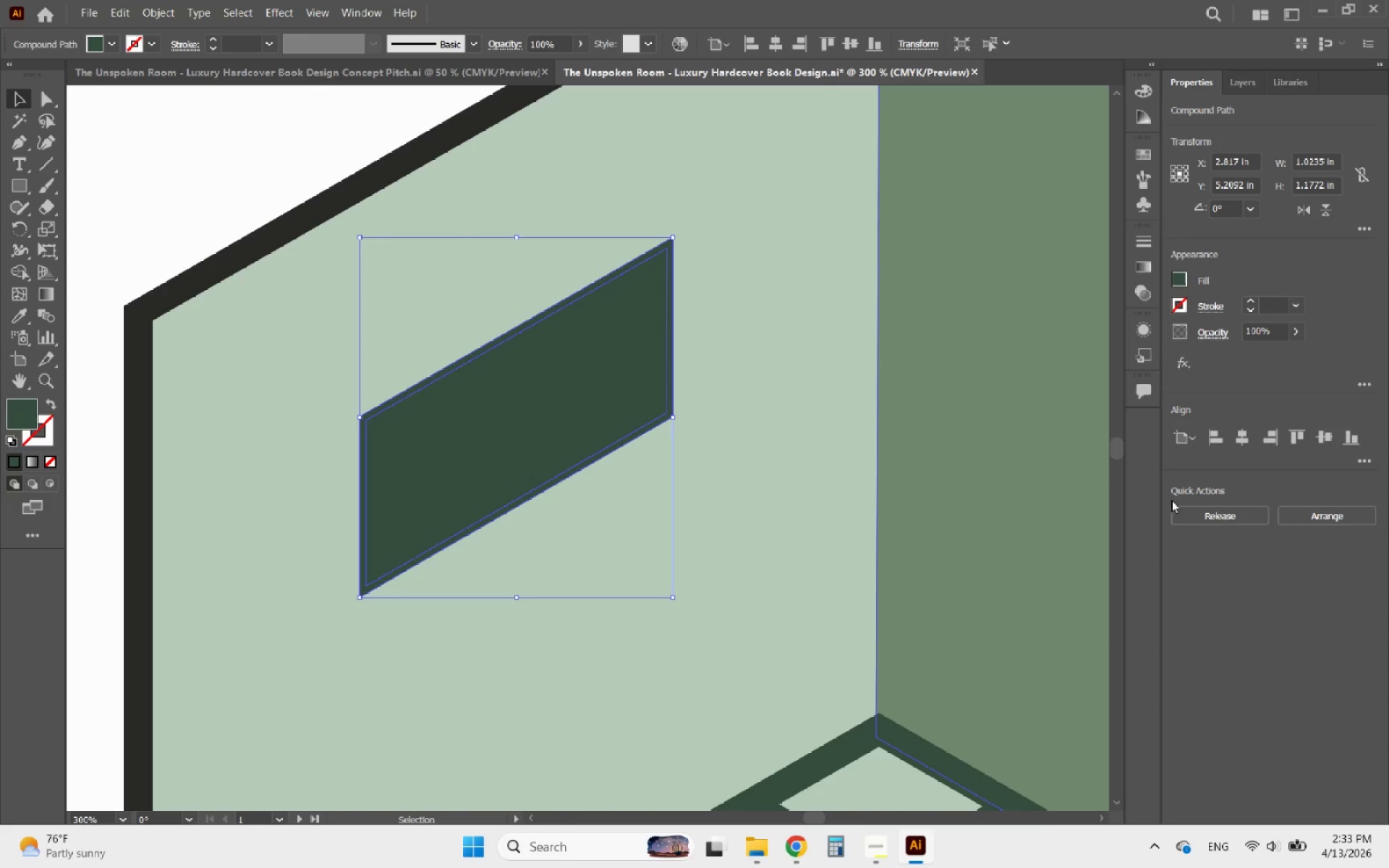 
left_click([1238, 516])
 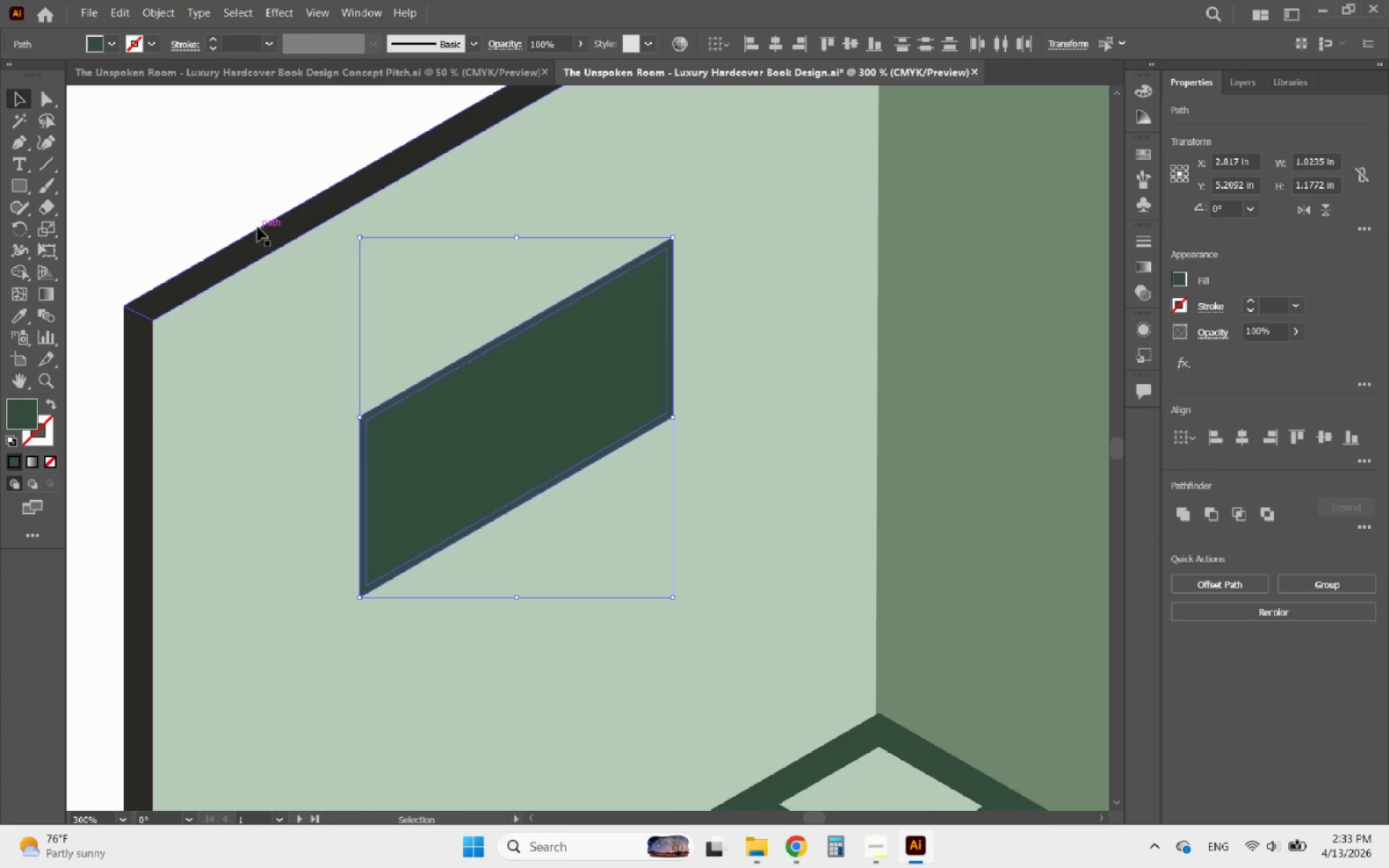 
left_click([224, 198])
 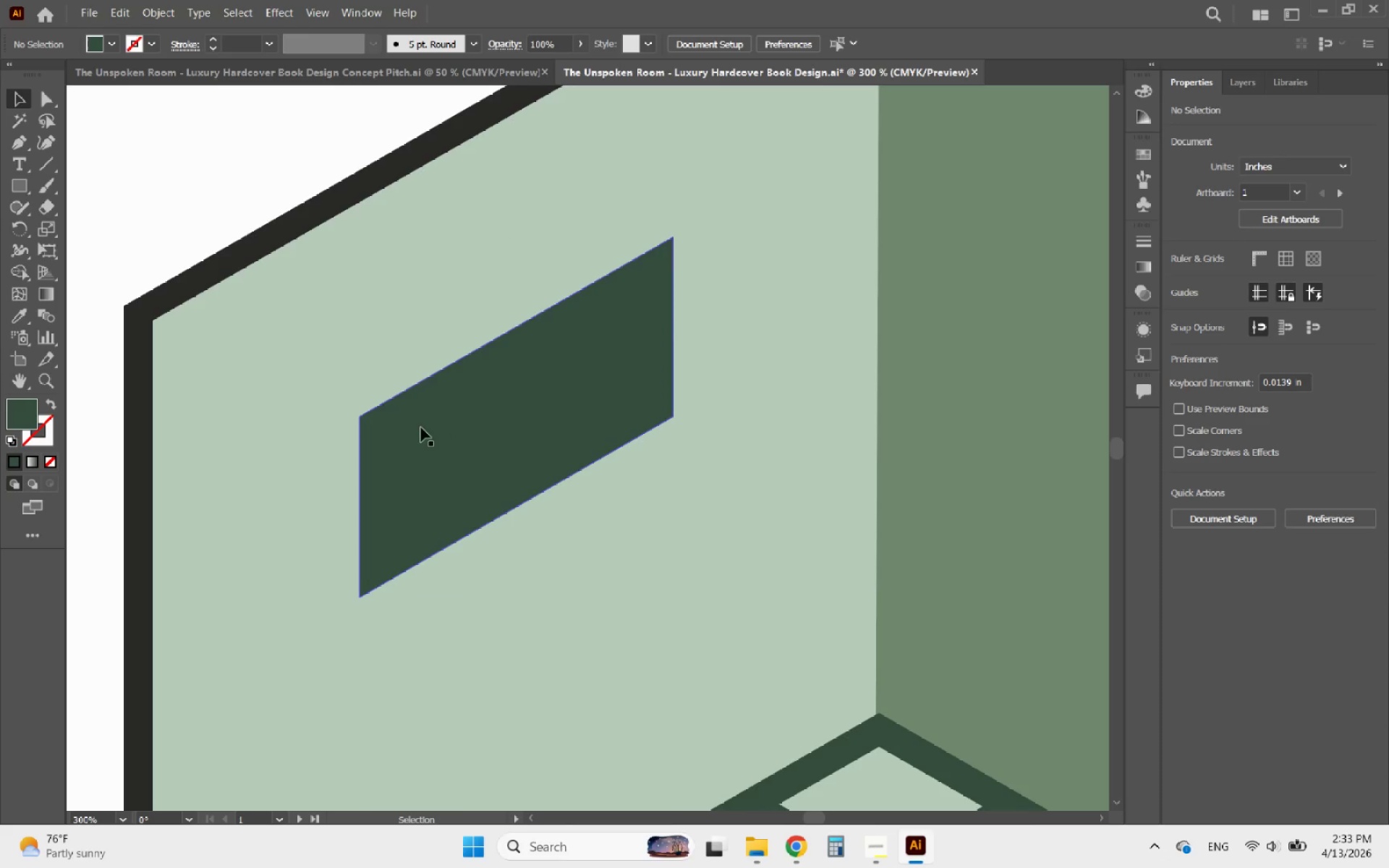 
left_click([390, 422])
 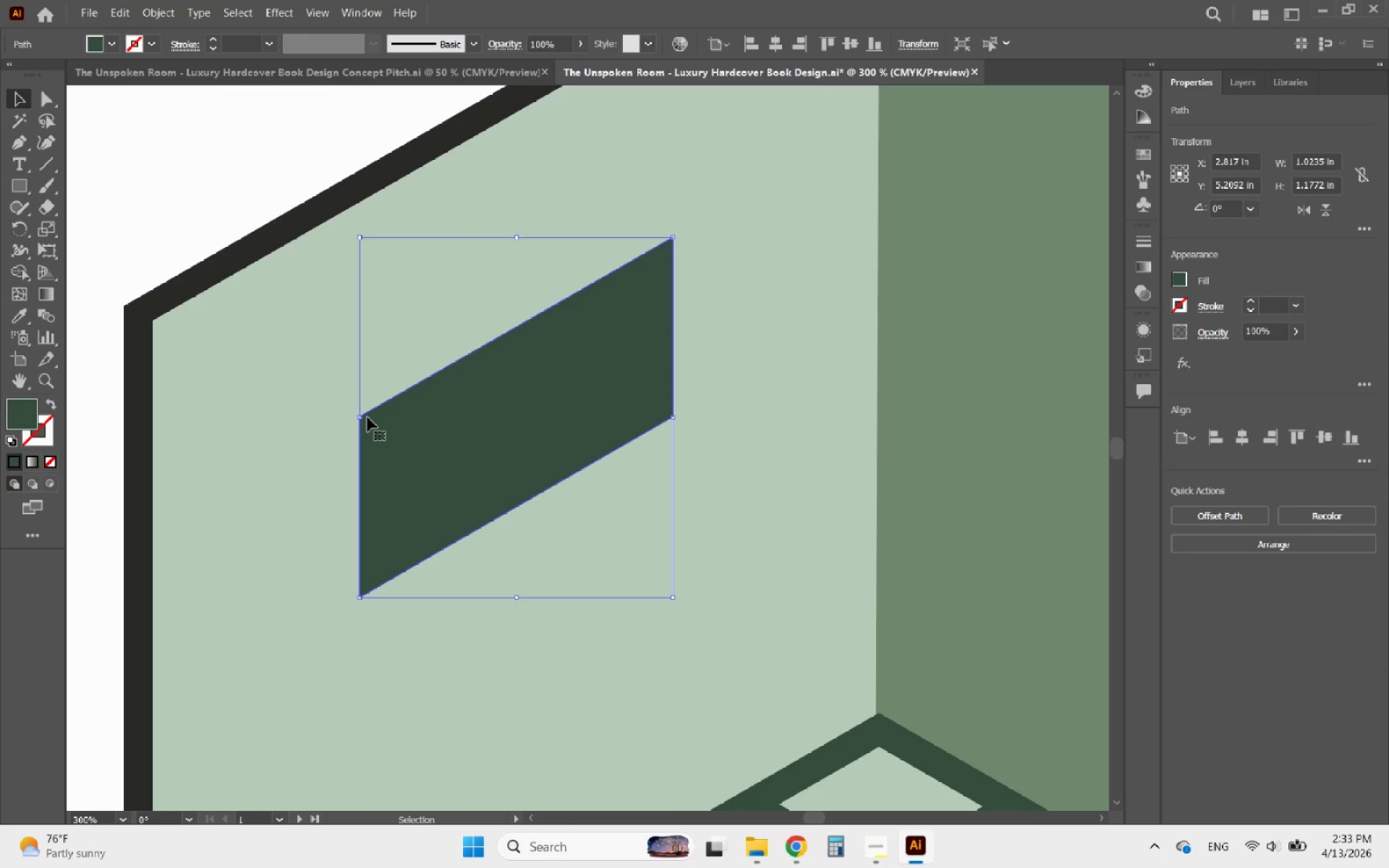 
left_click([417, 444])
 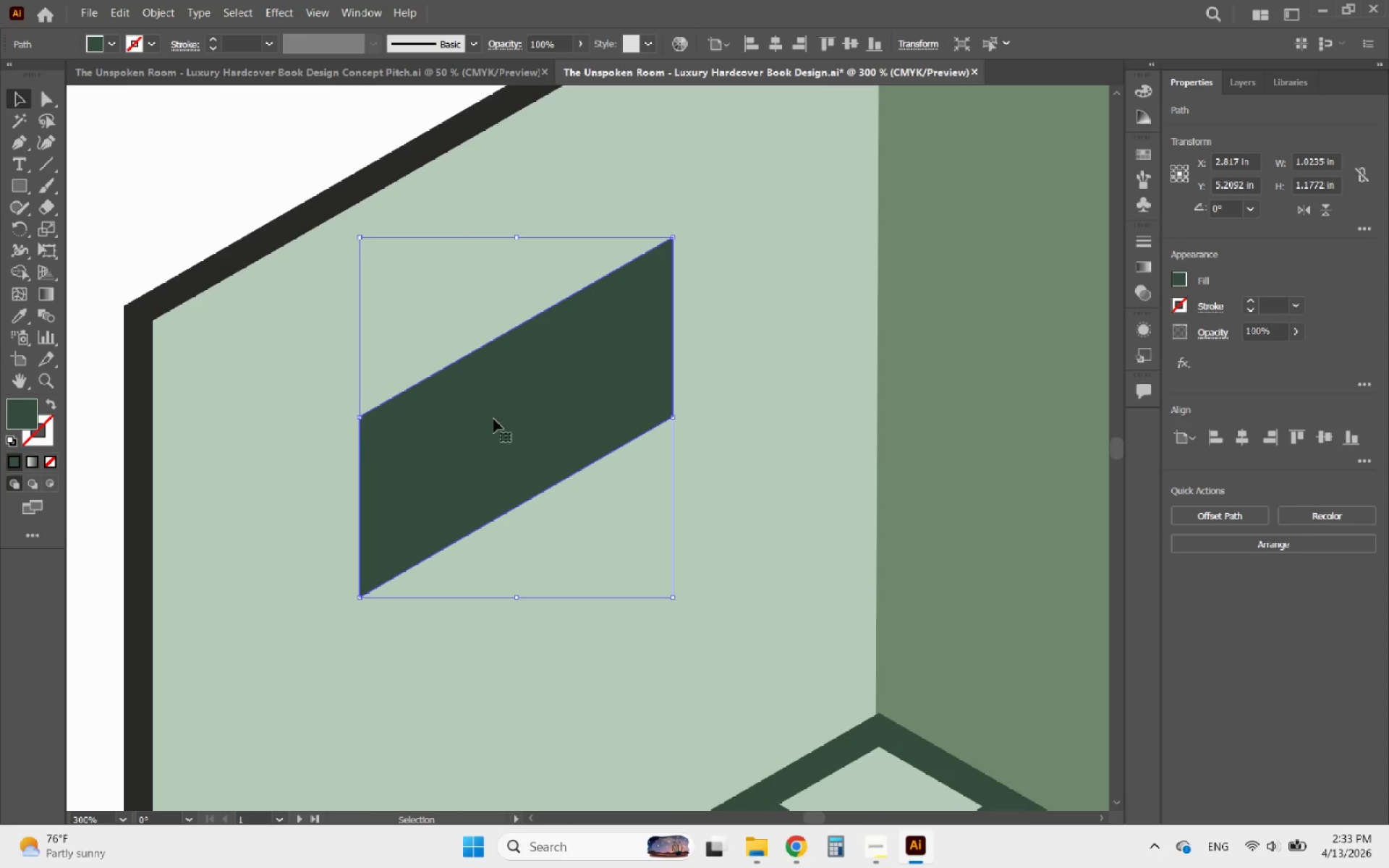 
left_click([516, 446])
 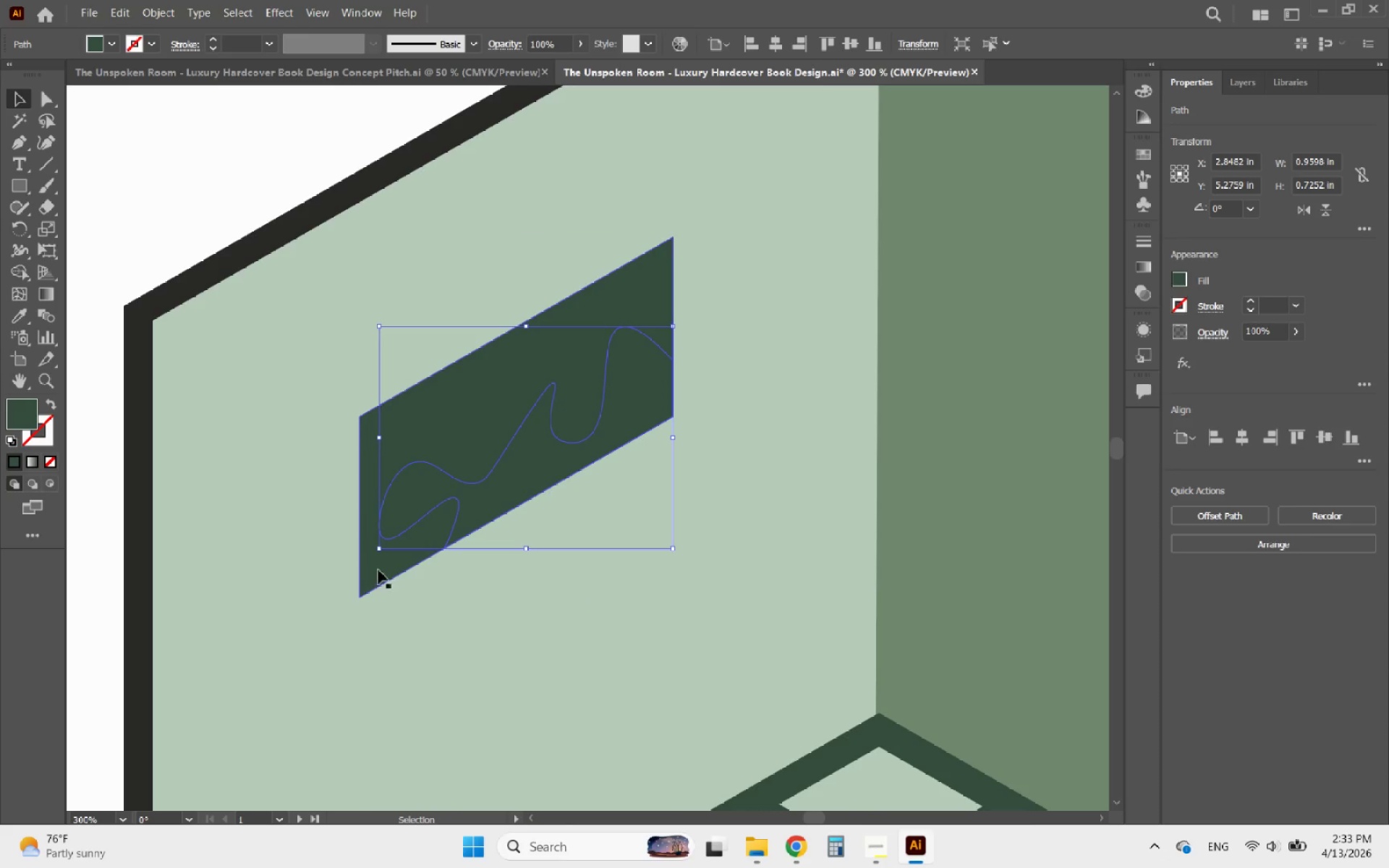 
left_click([369, 593])
 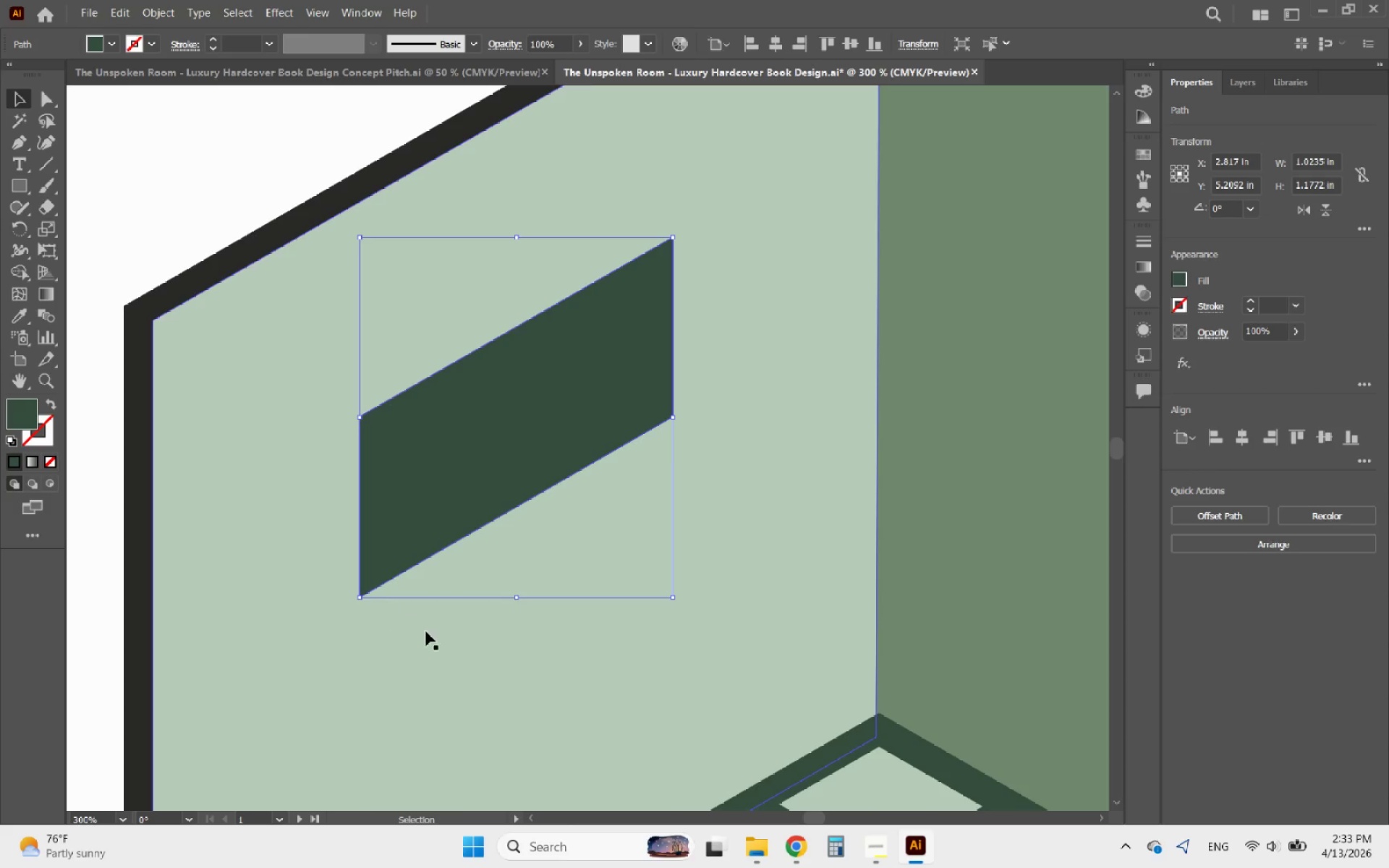 
left_click_drag(start_coordinate=[430, 634], to_coordinate=[354, 554])
 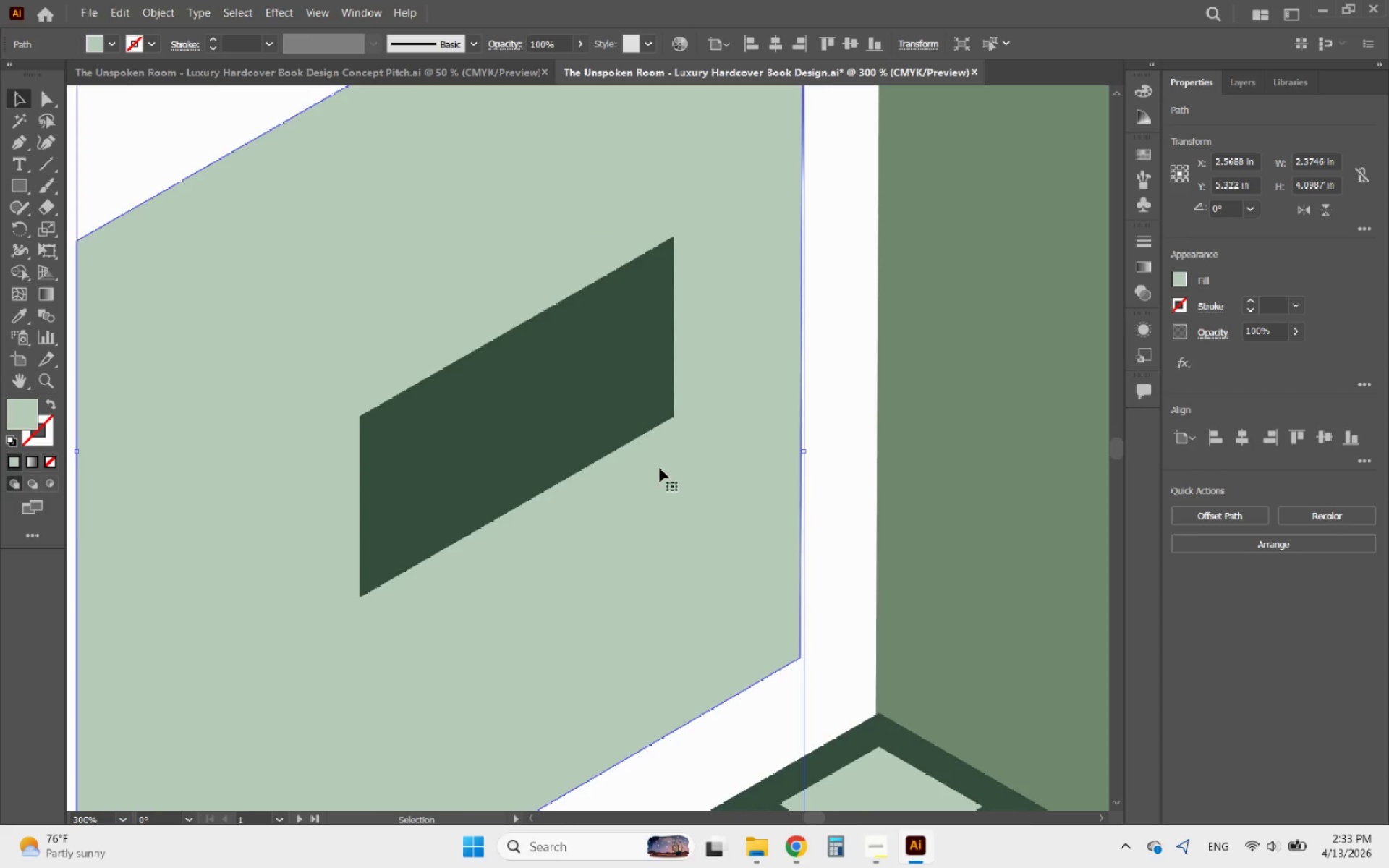 
key(Control+ControlLeft)
 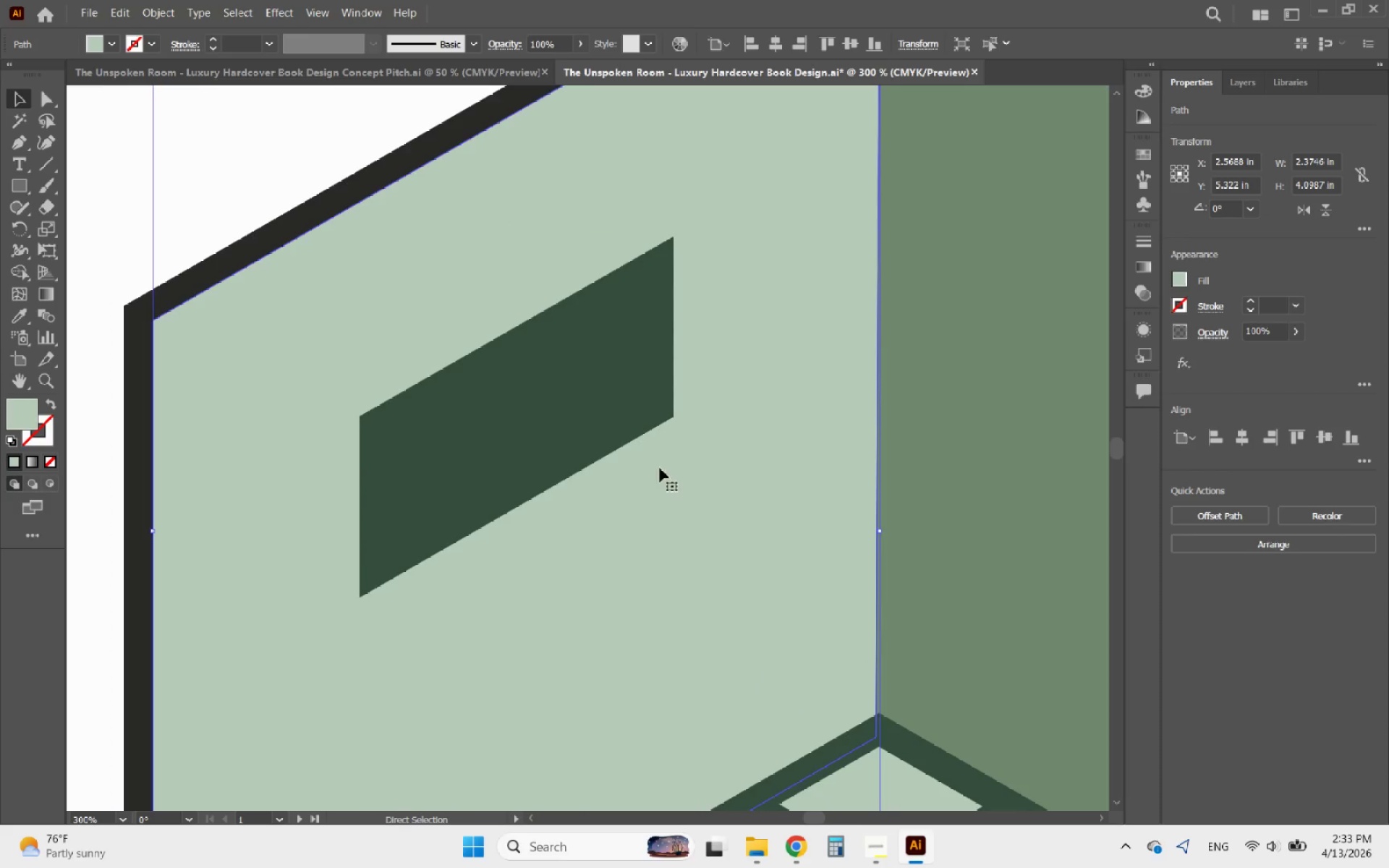 
key(Control+Z)
 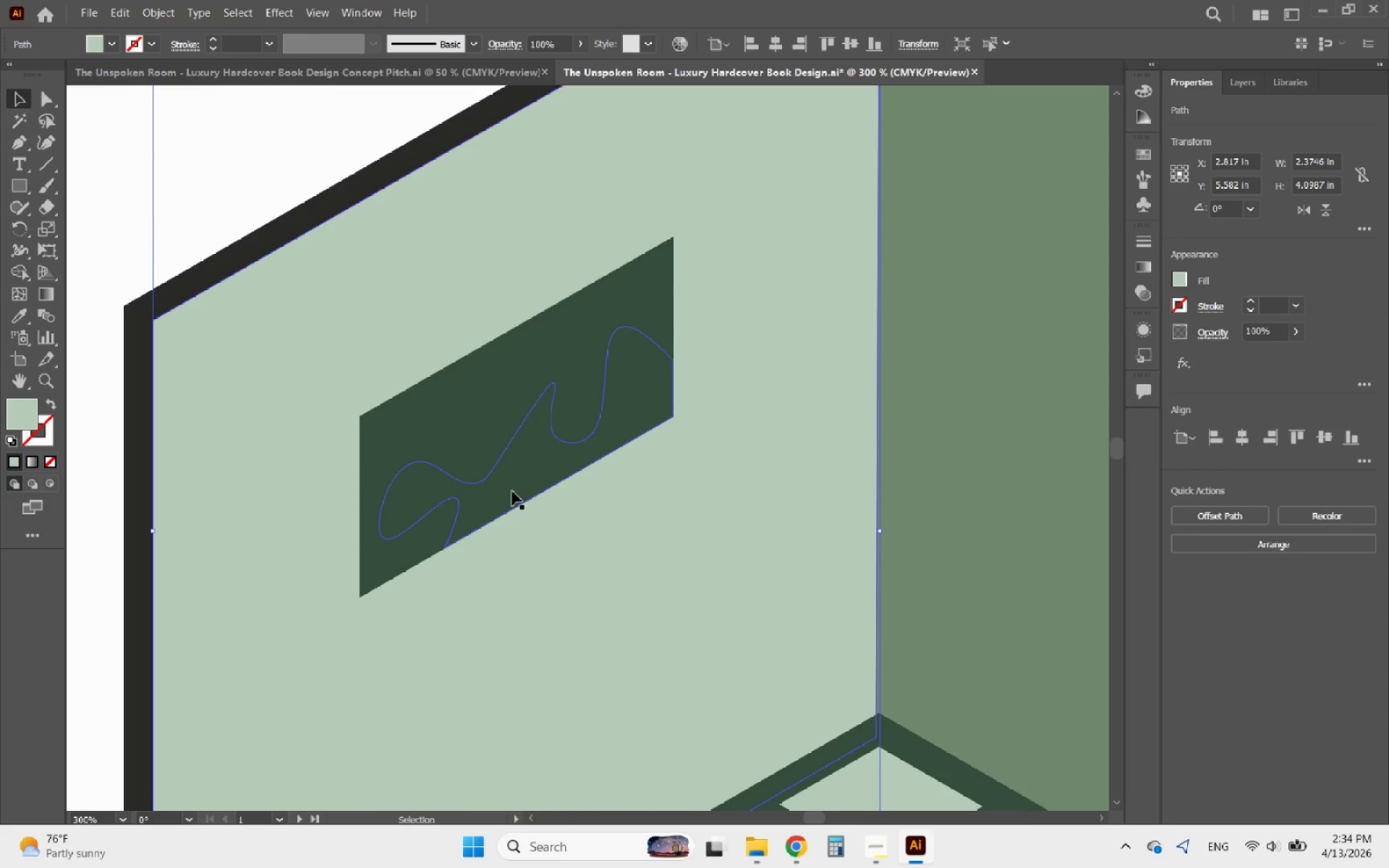 
key(Control+Z)
 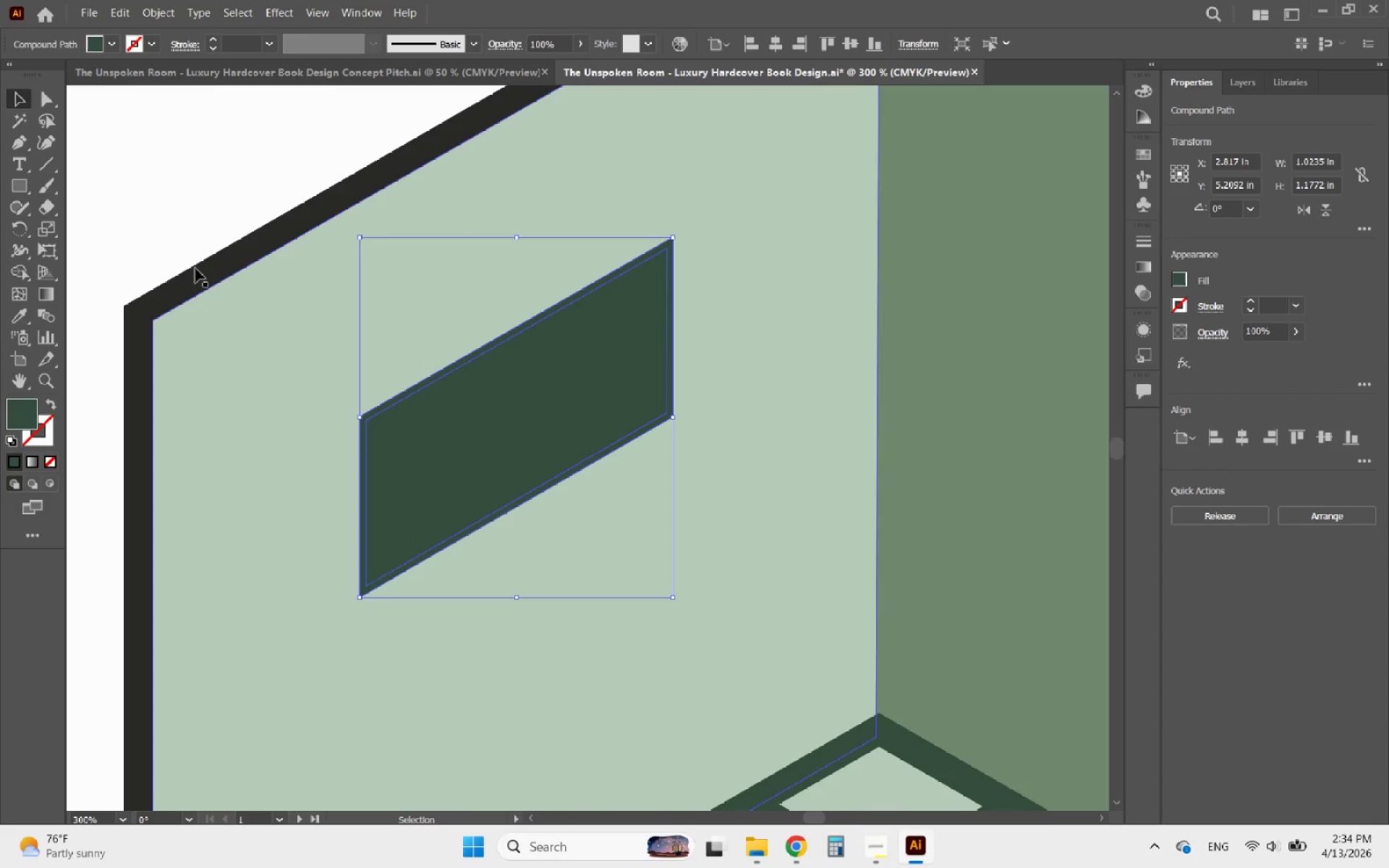 
left_click([186, 232])
 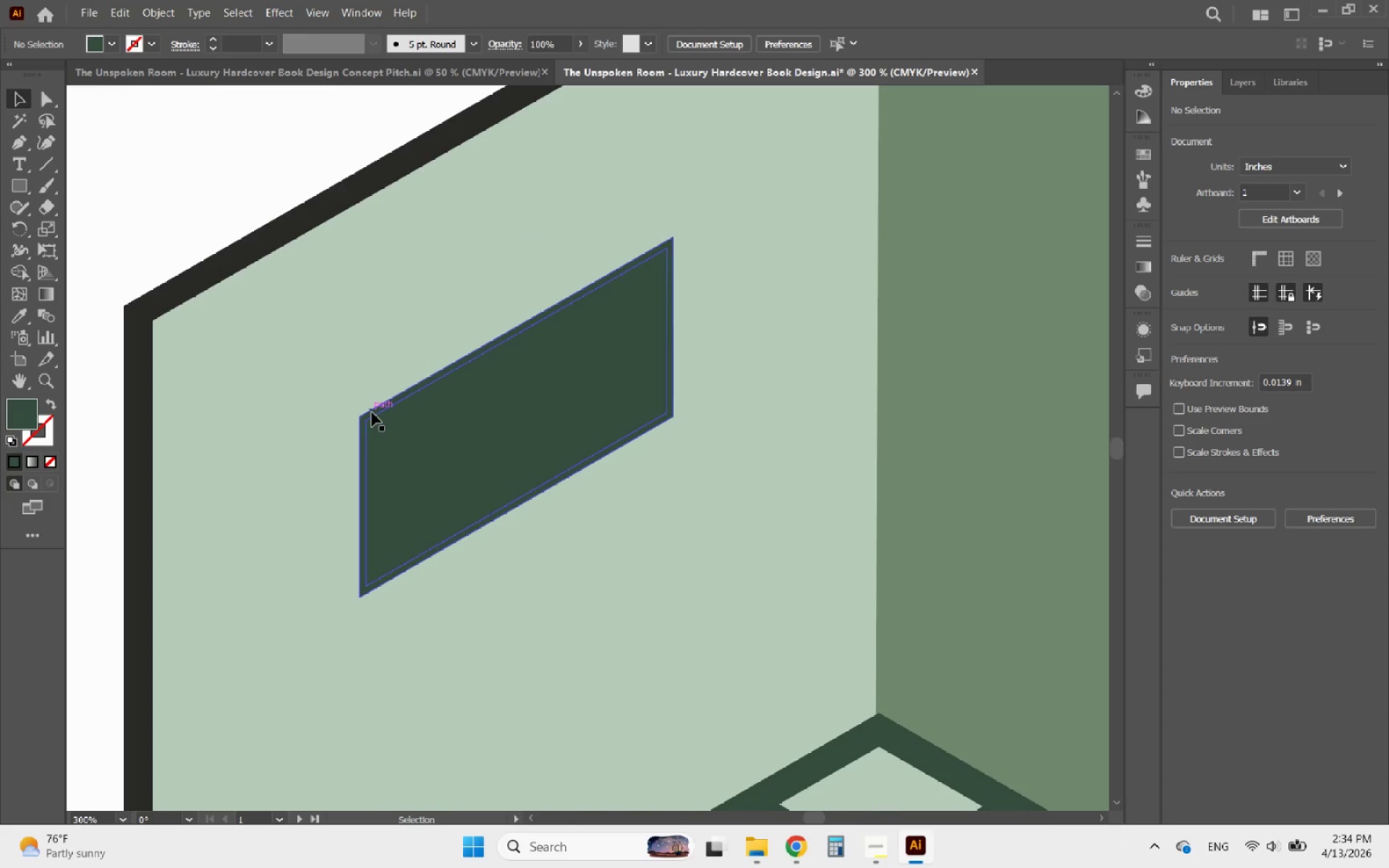 
double_click([372, 412])
 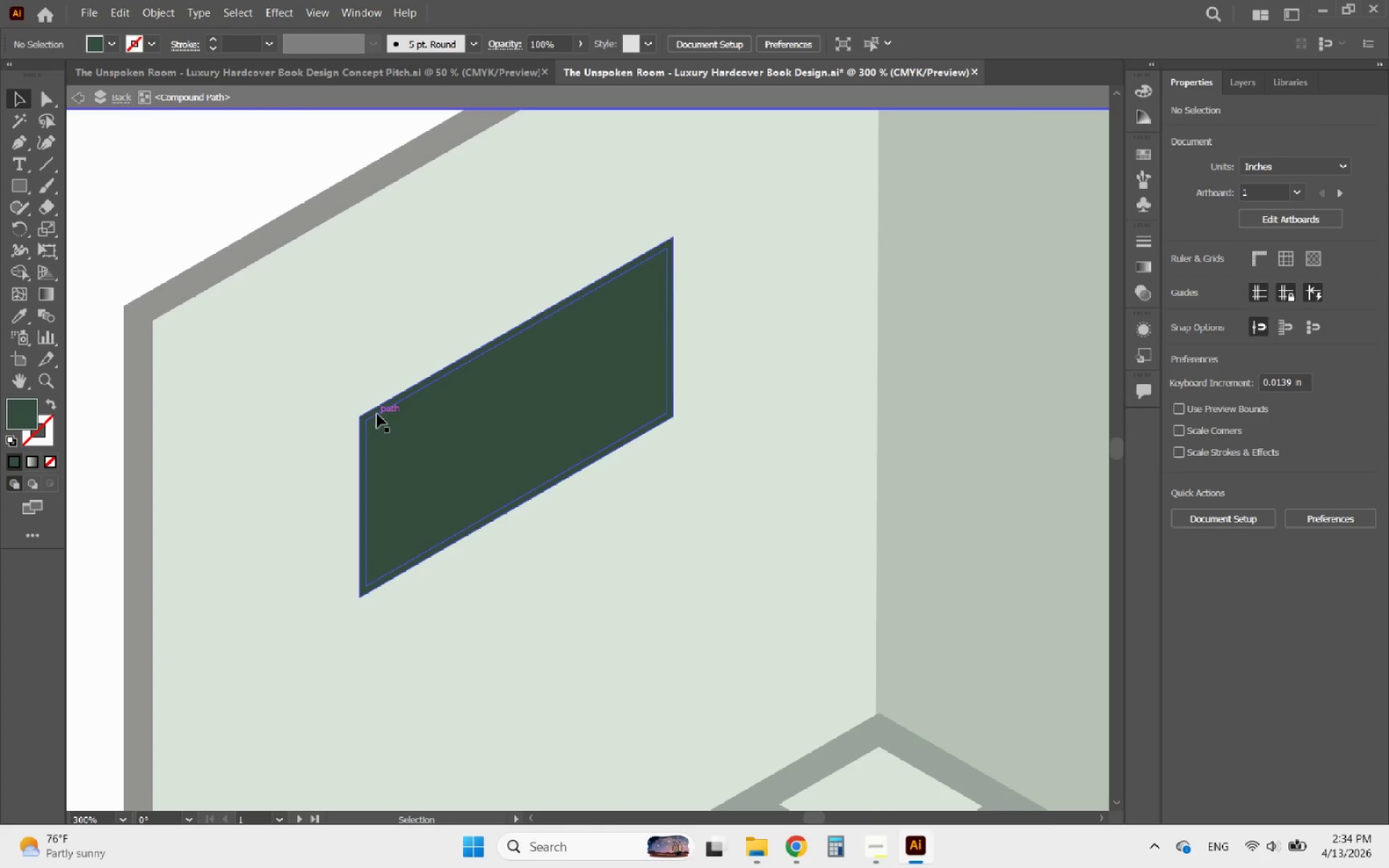 
left_click([379, 414])
 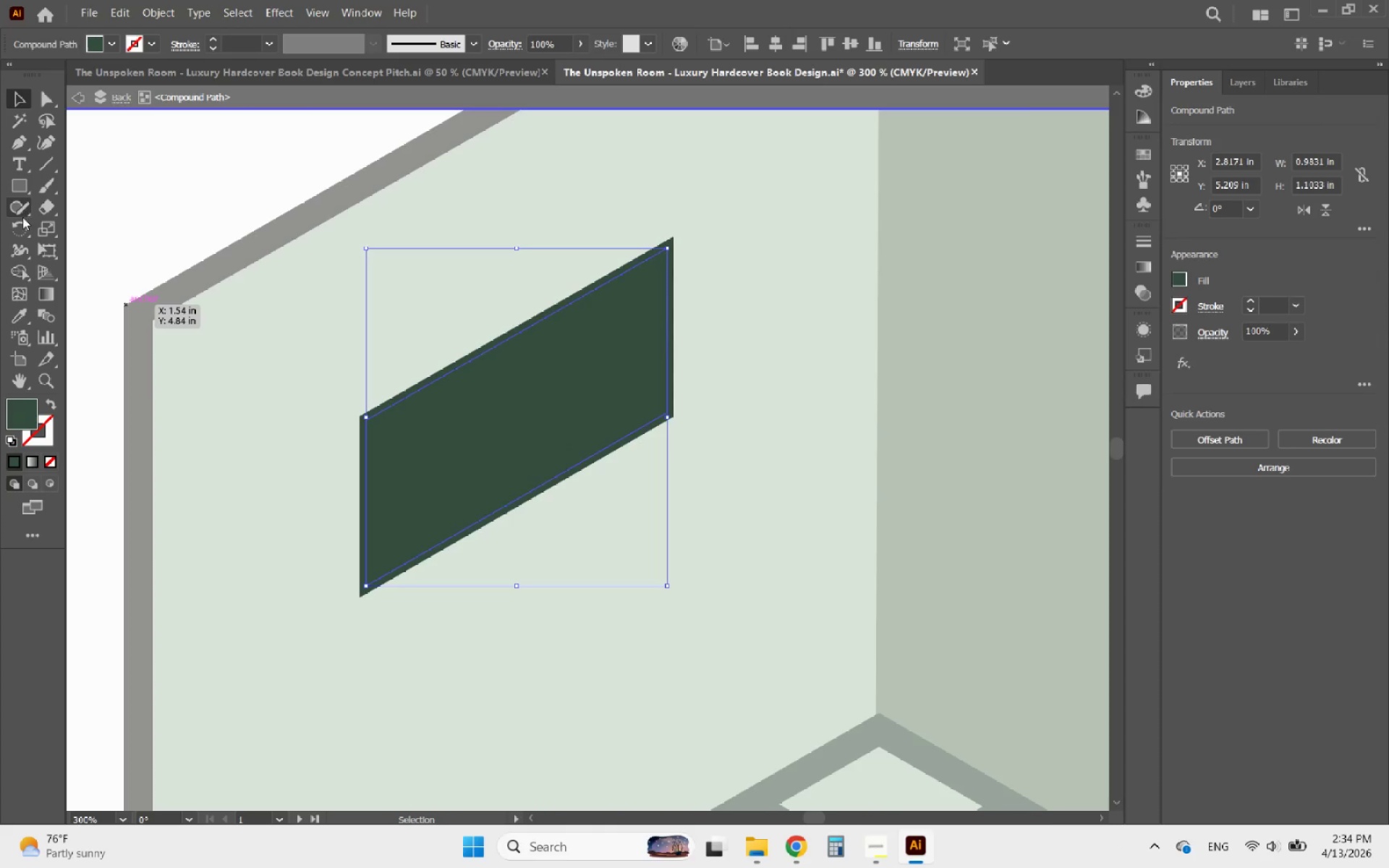 
left_click([22, 312])
 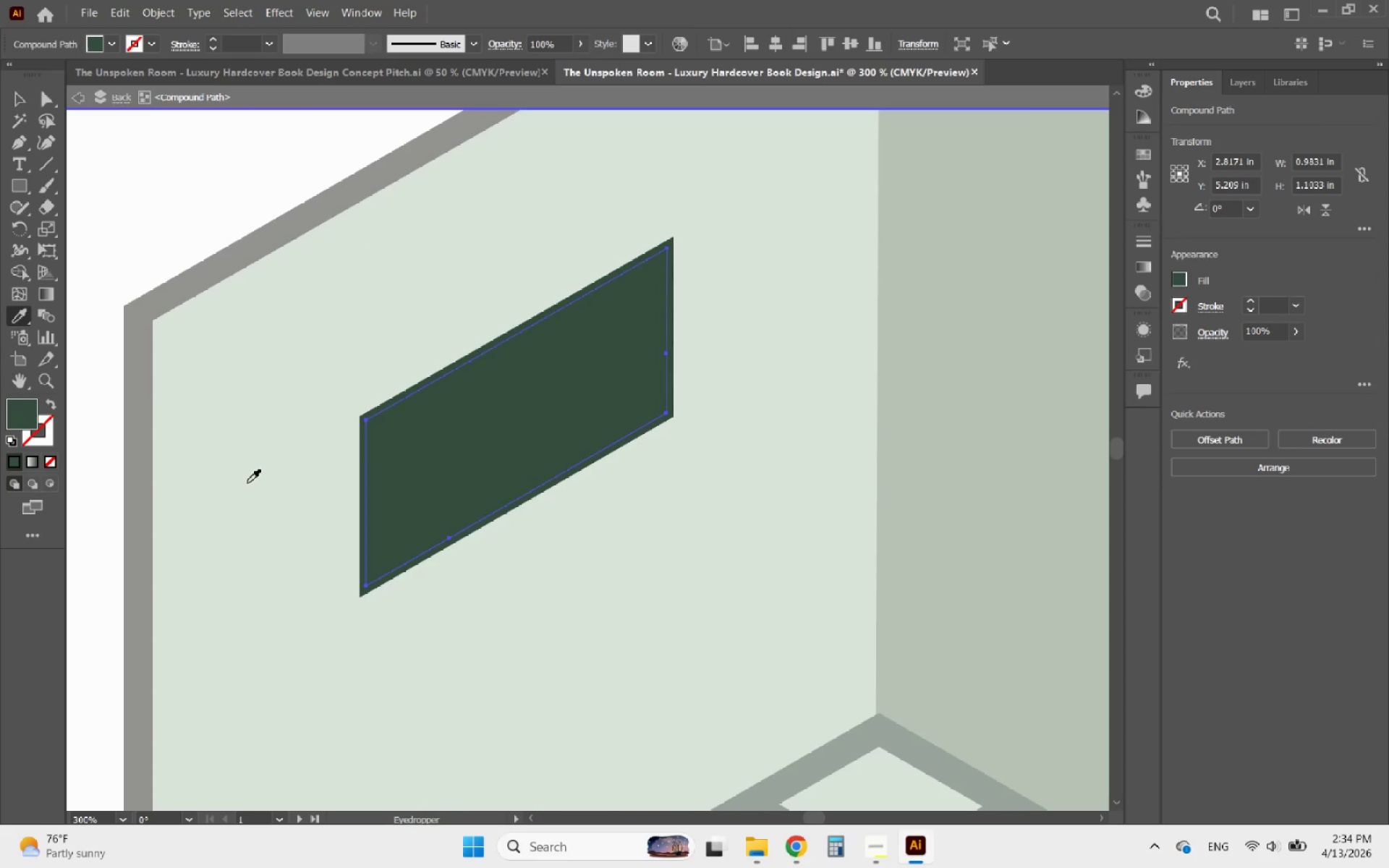 
left_click([247, 483])
 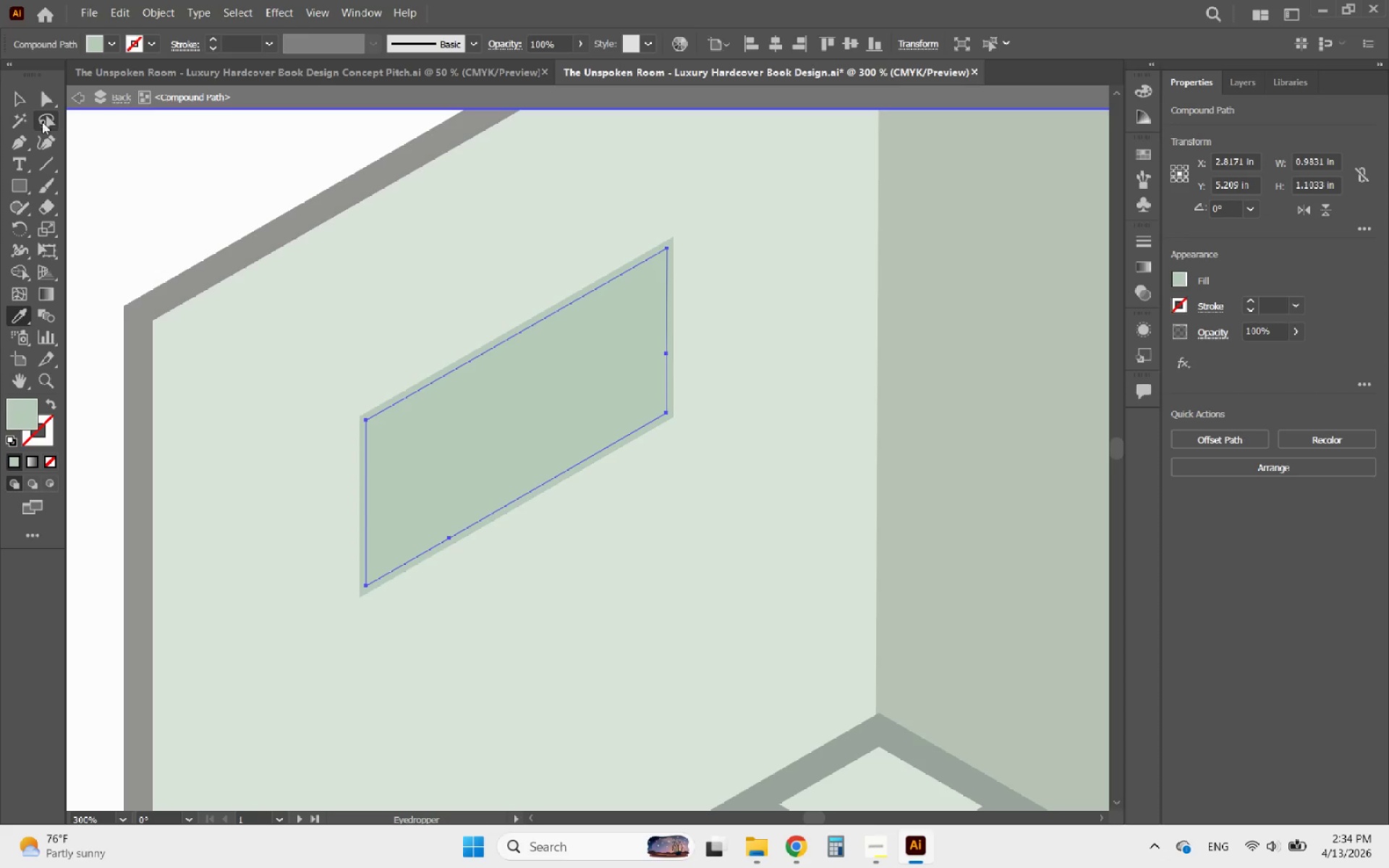 
left_click([17, 101])
 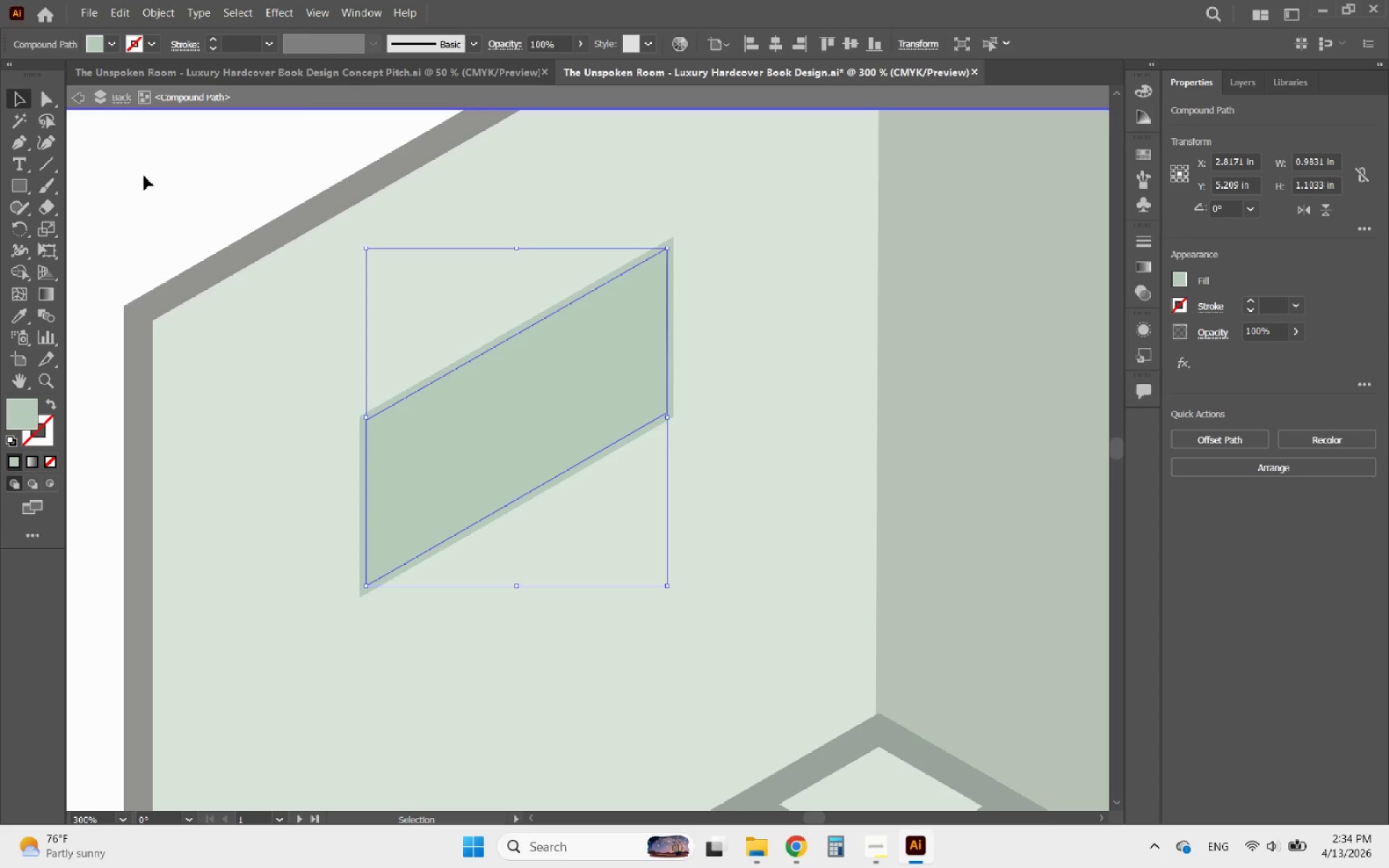 
double_click([144, 176])
 